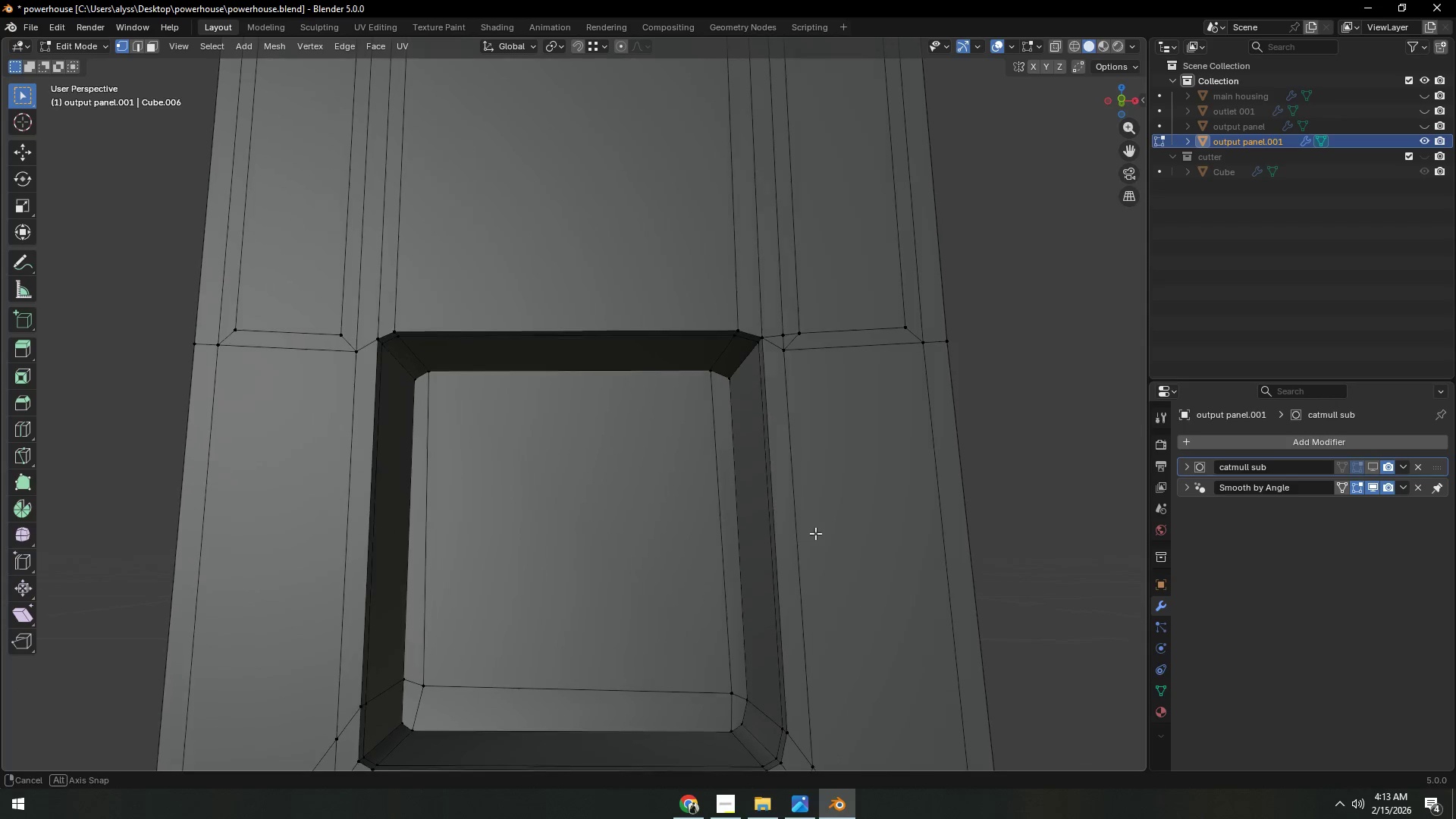 
scroll: coordinate [853, 525], scroll_direction: down, amount: 1.0
 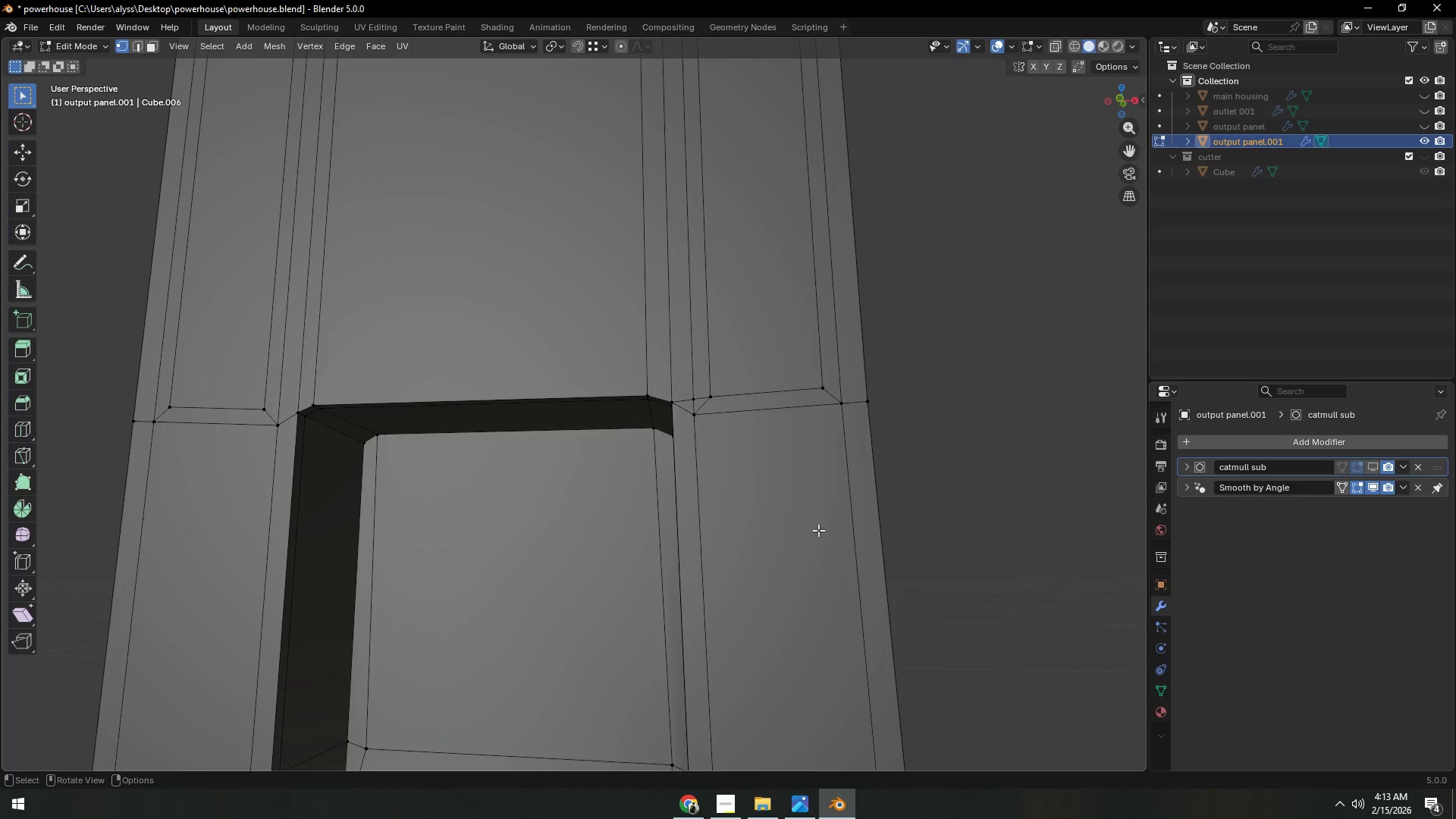 
type(31)
 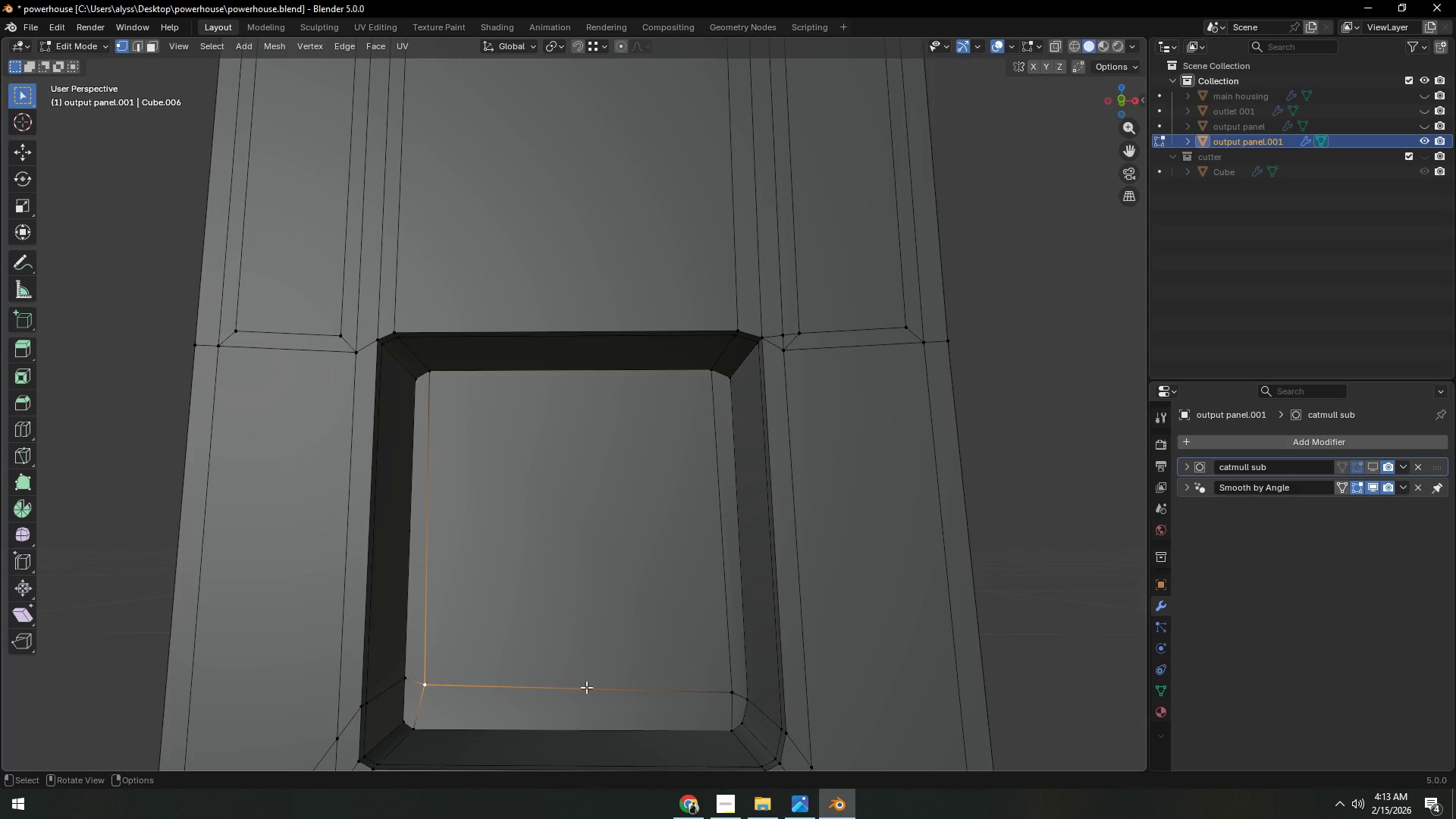 
hold_key(key=ShiftLeft, duration=0.64)
left_click([732, 688])
 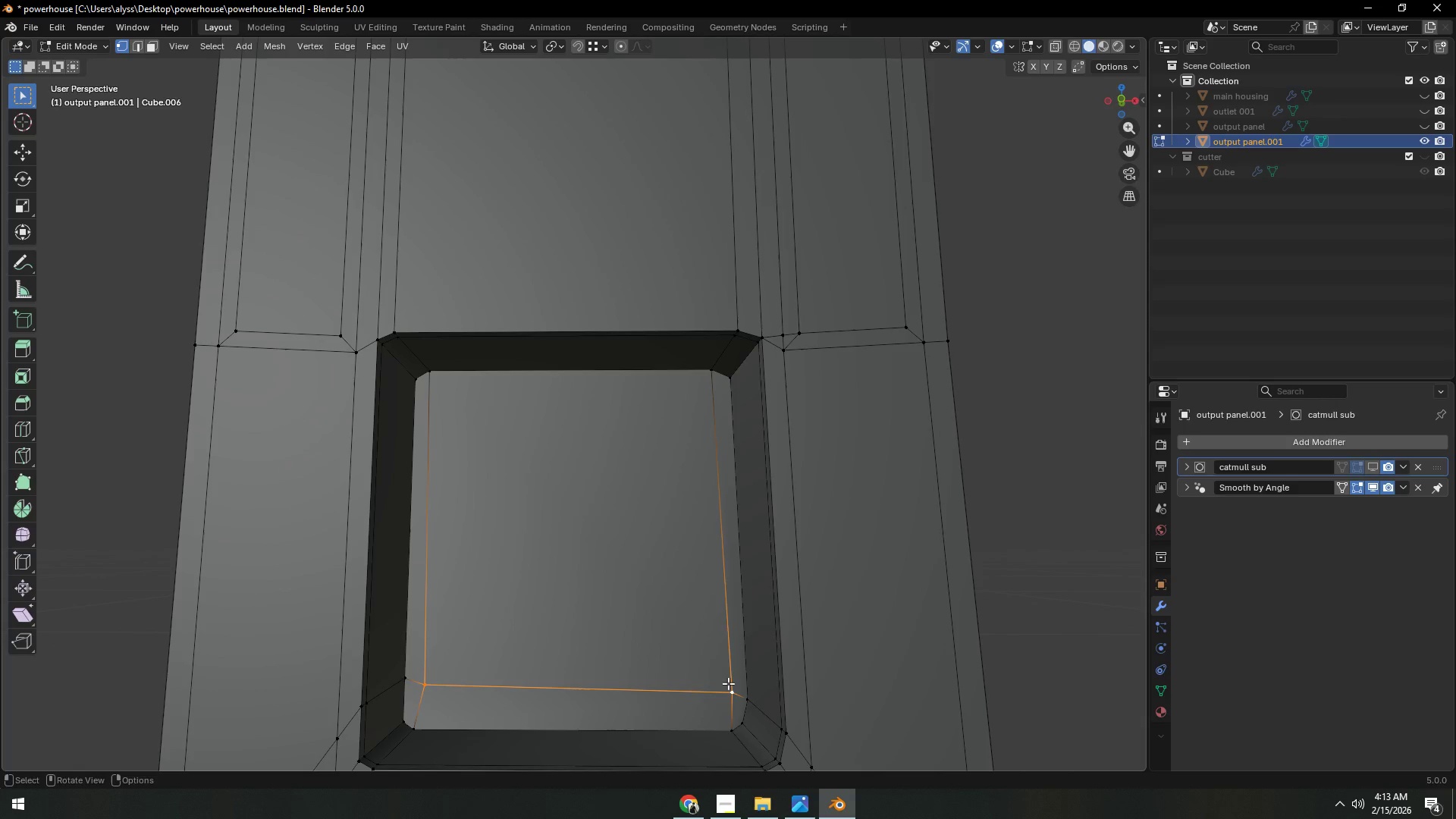 
key(X)
 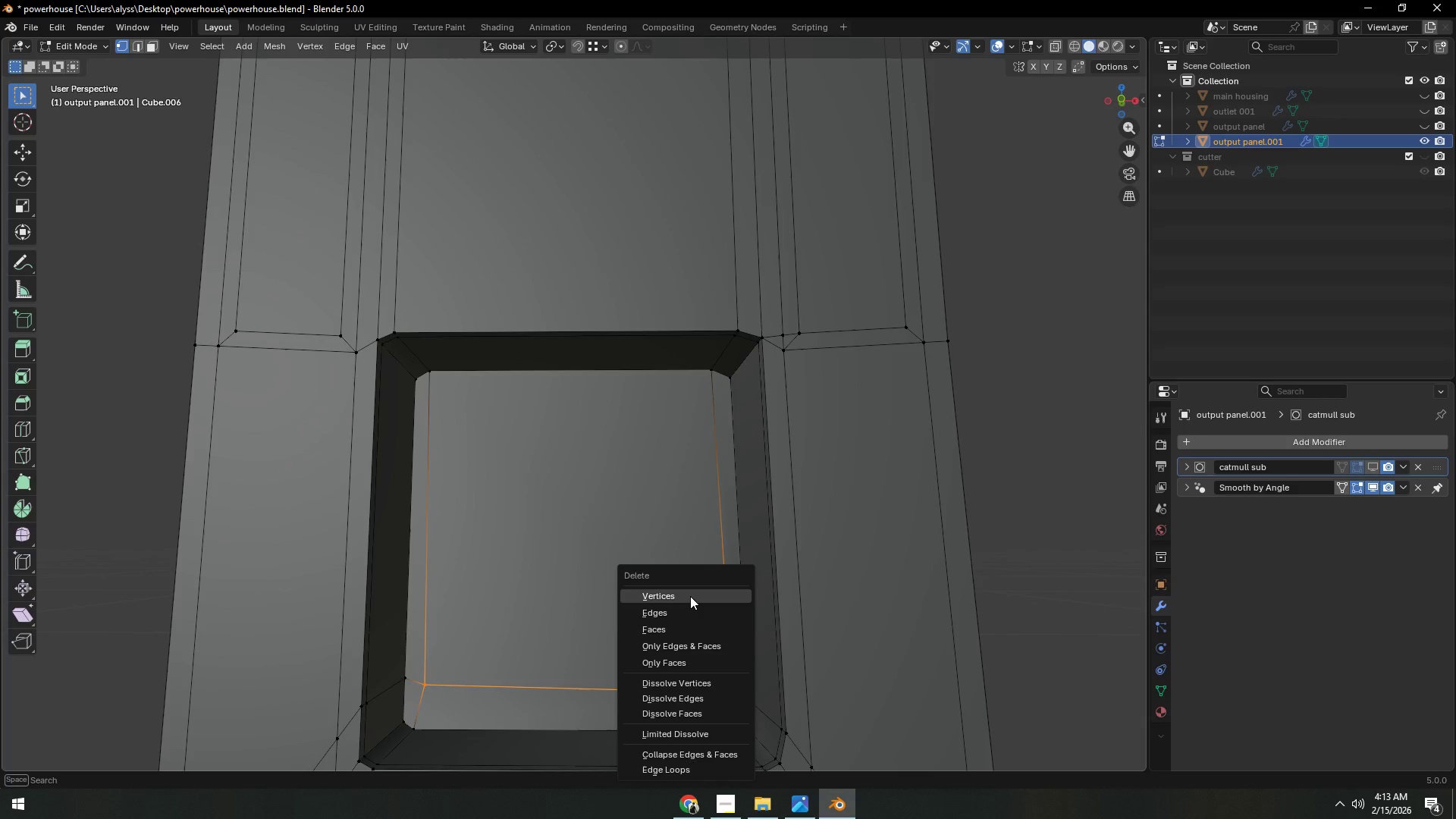 
left_click([690, 596])
 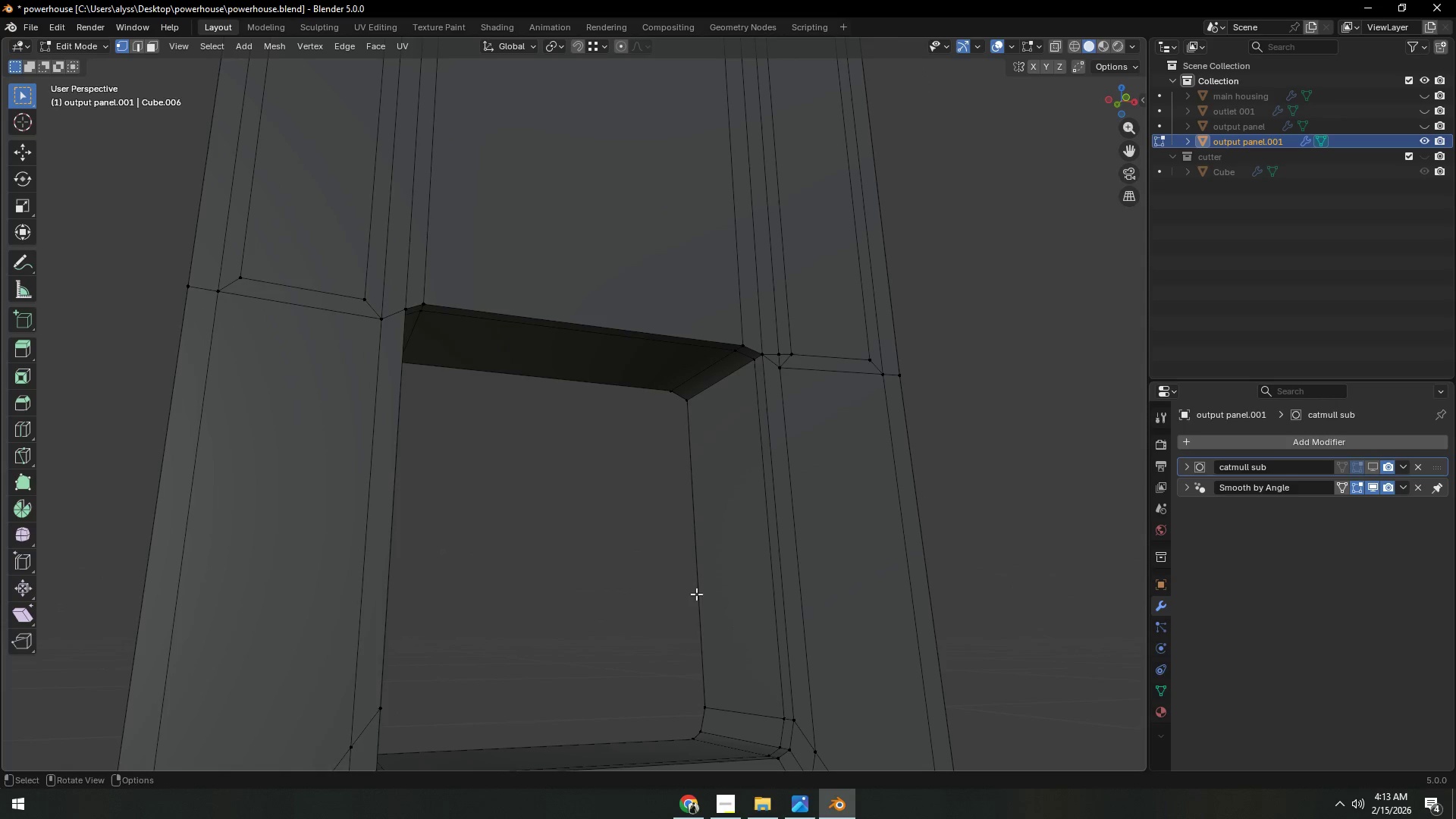 
key(2)
 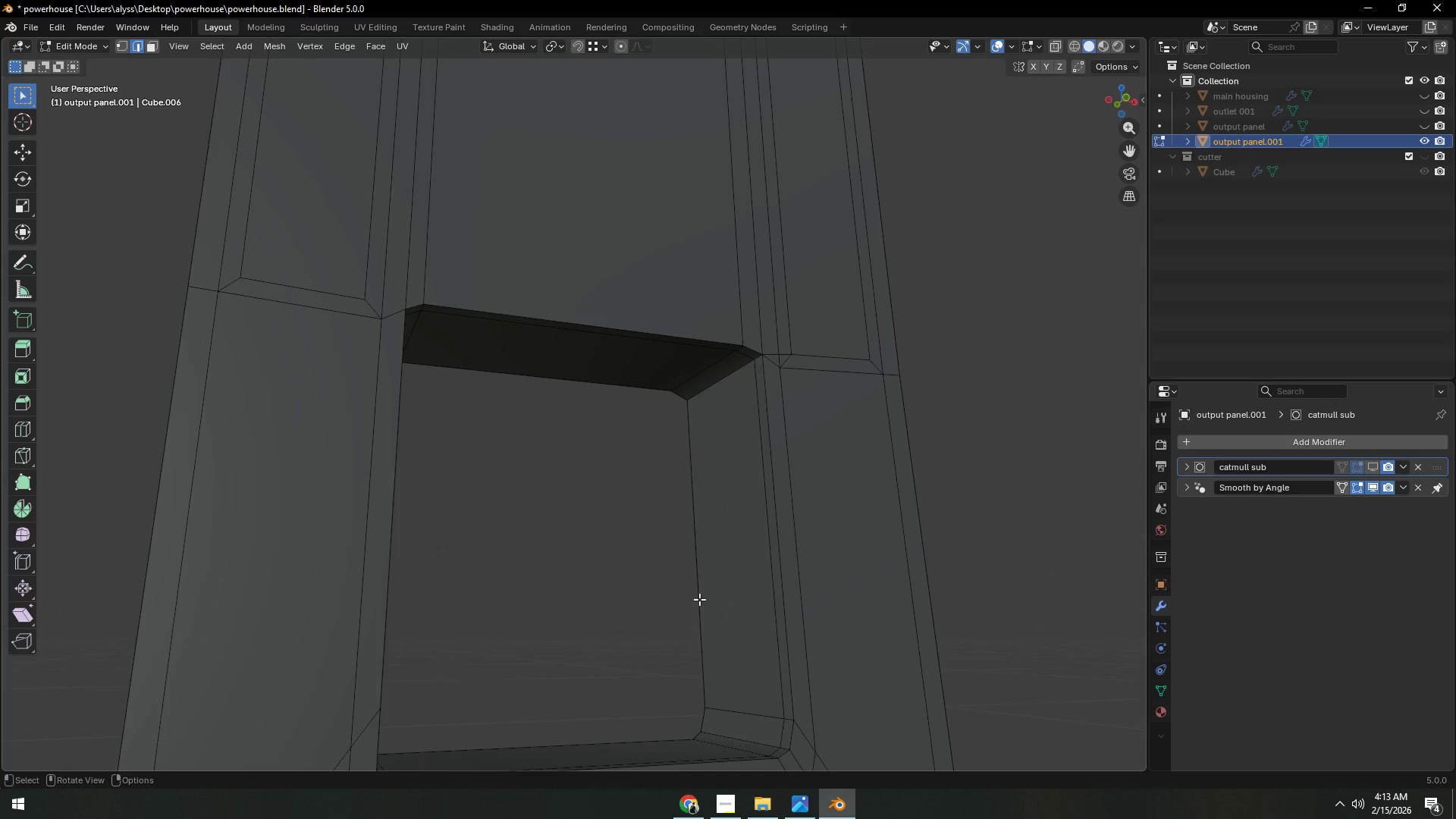 
left_click([699, 599])
 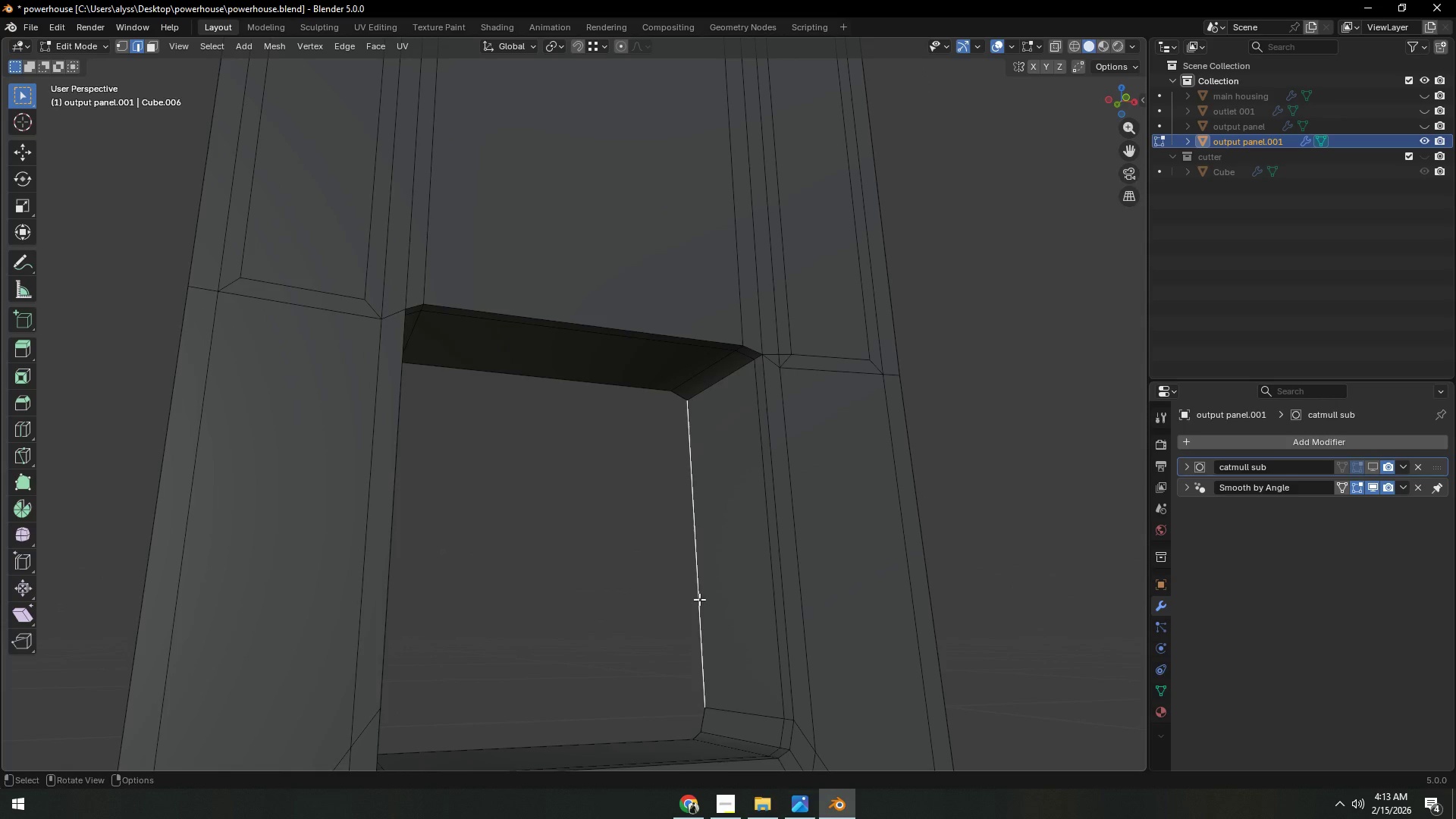 
right_click([699, 599])
 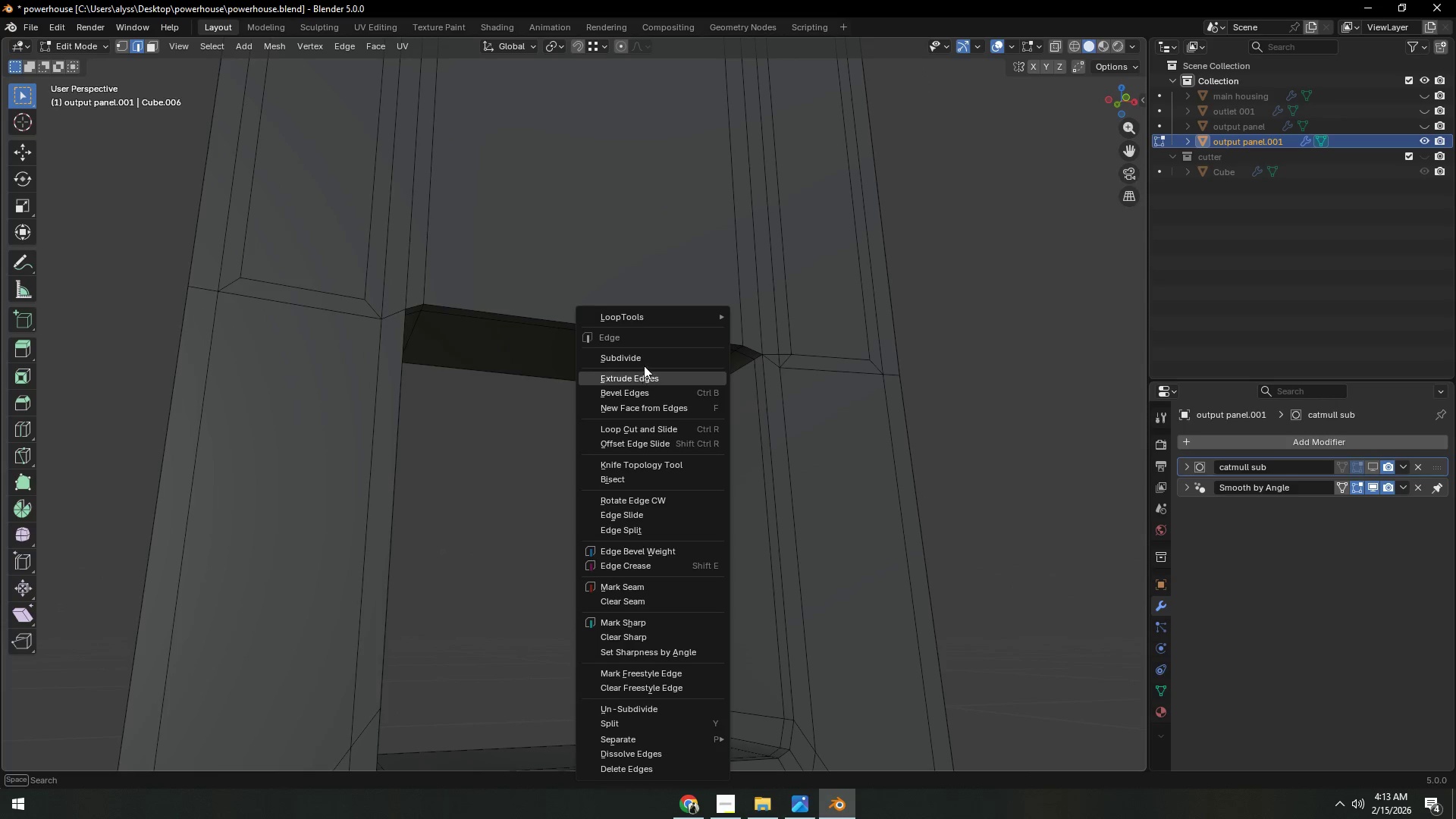 
left_click([645, 362])
 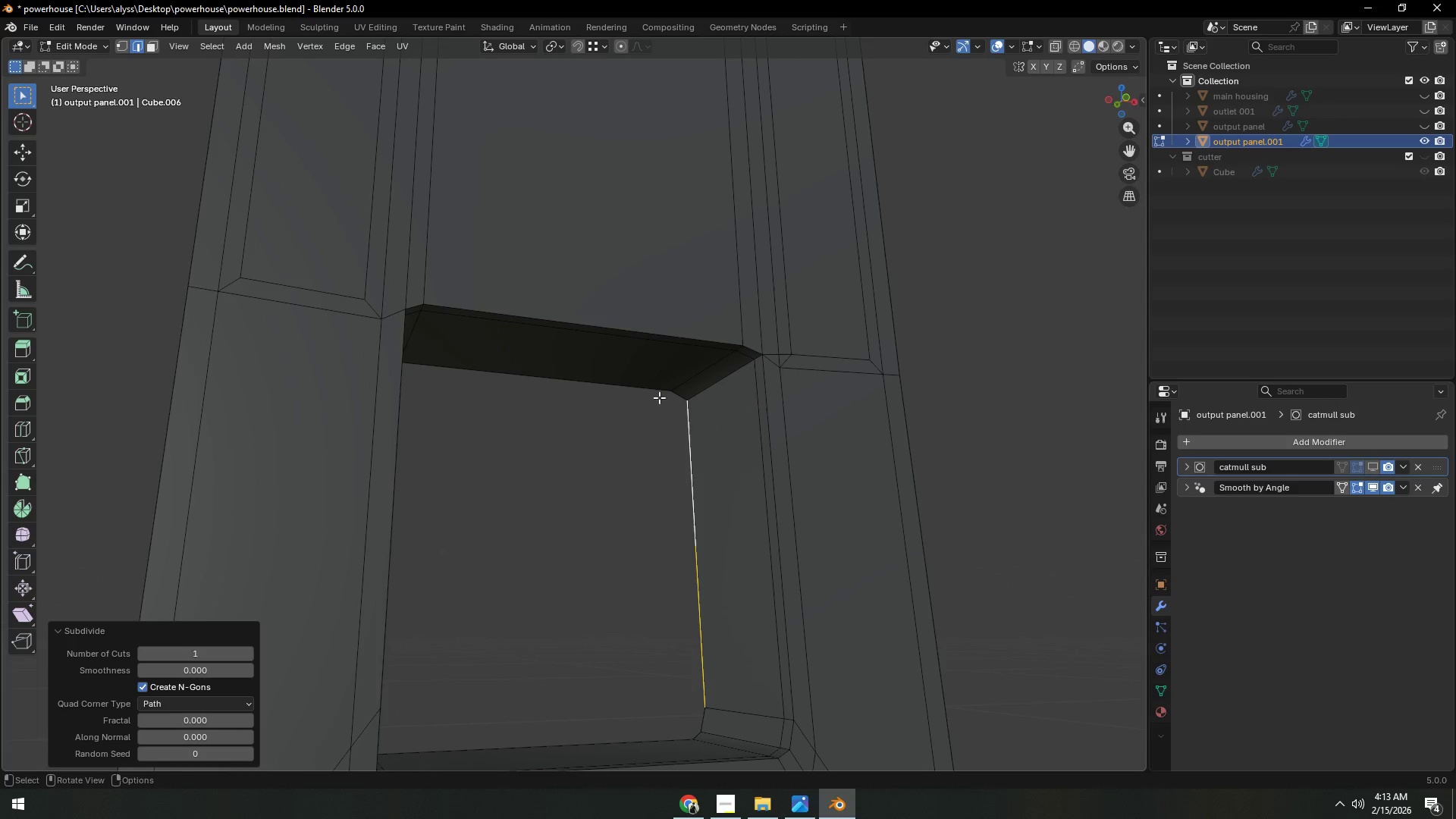 
key(1)
 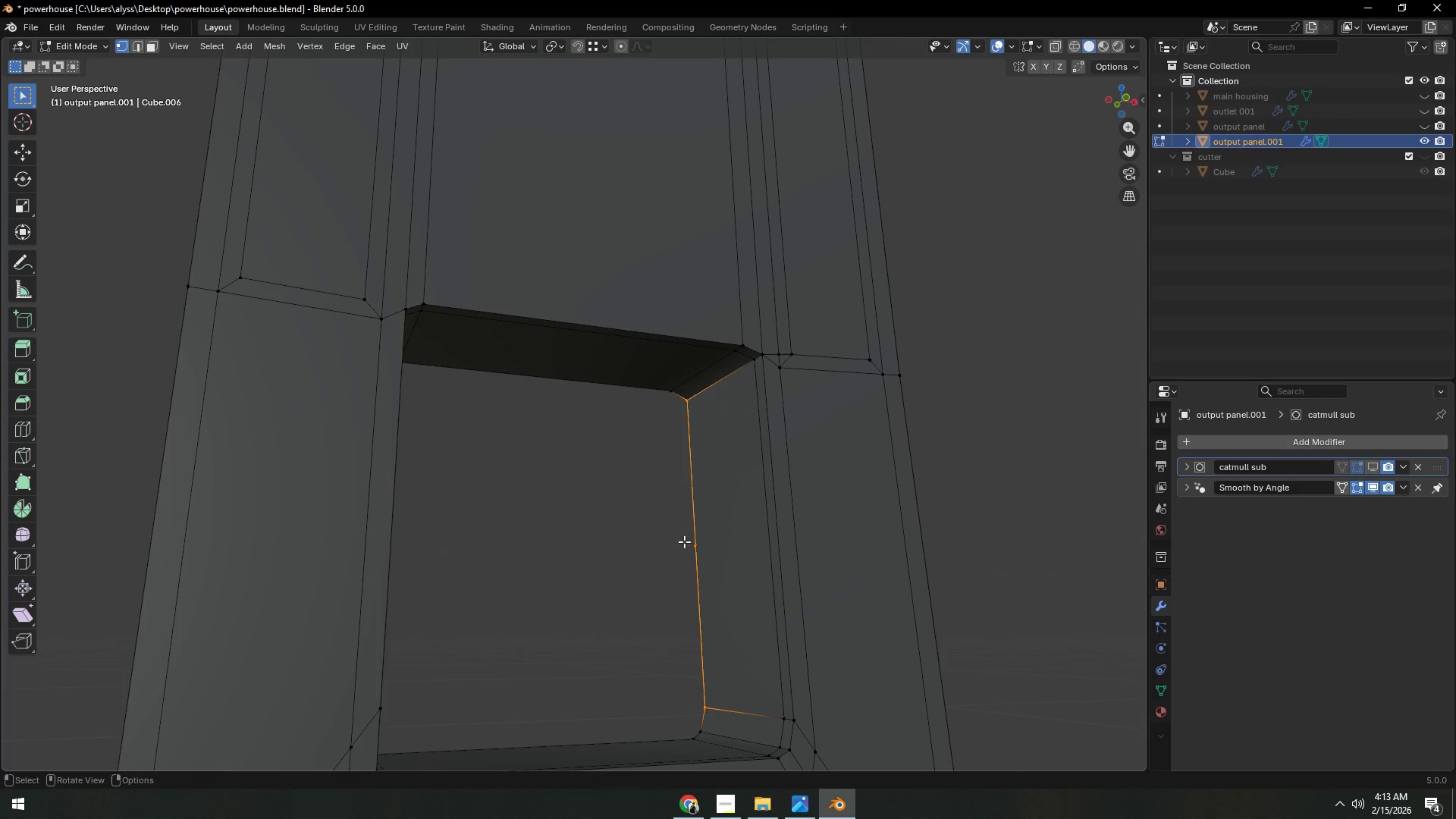 
left_click([692, 542])
 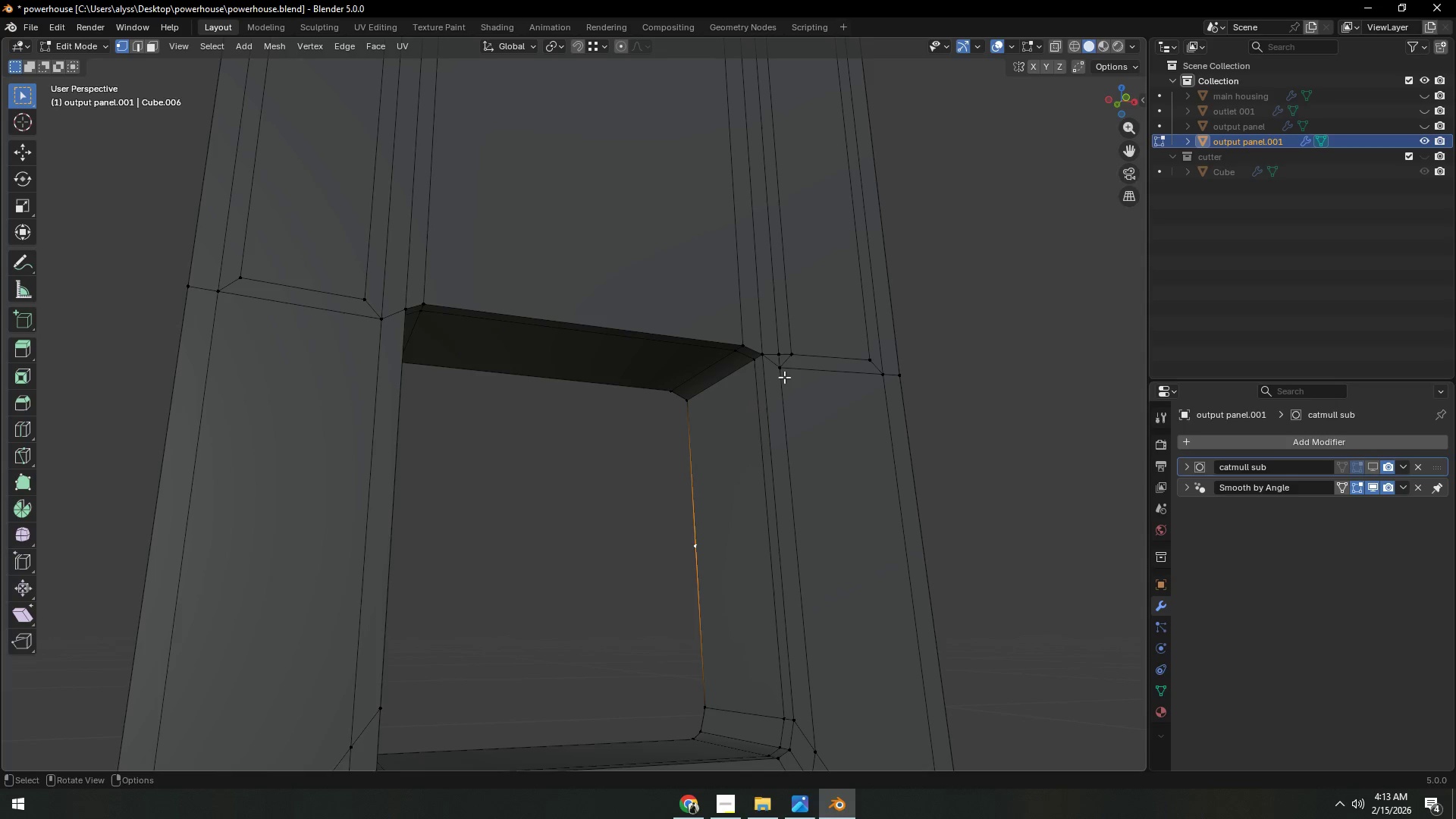 
type(gz)
 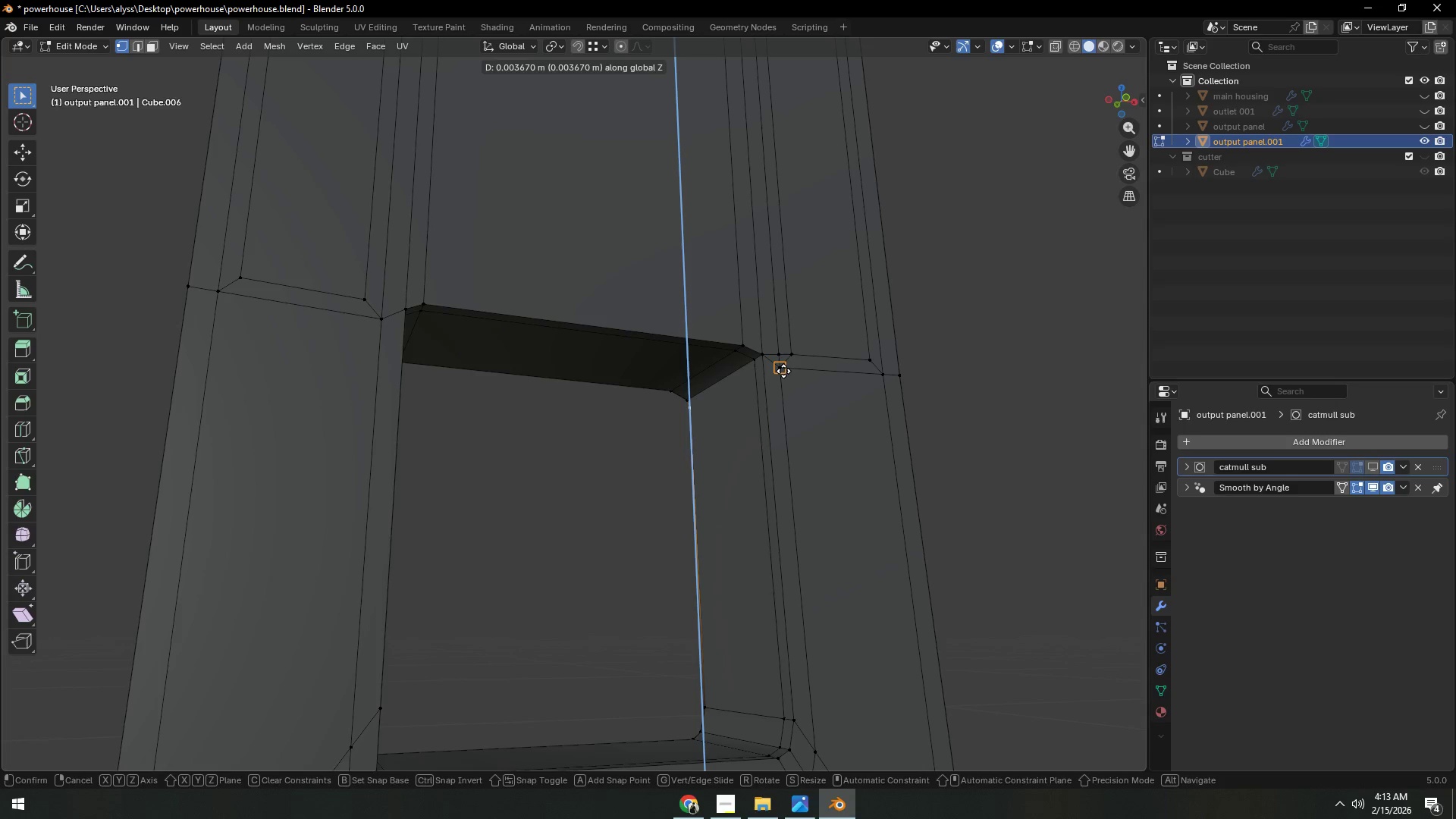 
hold_key(key=ControlLeft, duration=0.94)
left_click([783, 371])
 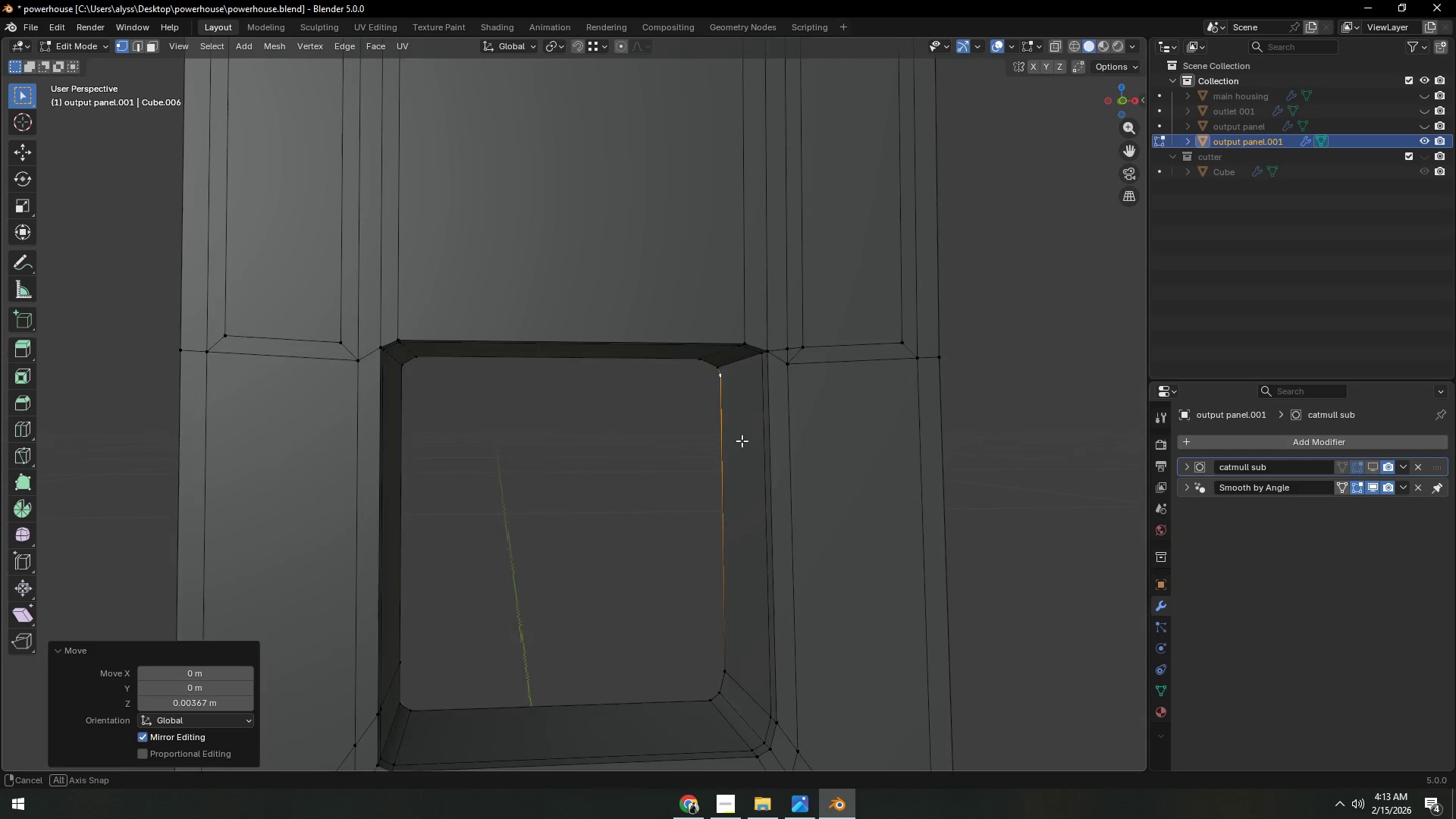 
key(Shift+ShiftLeft)
 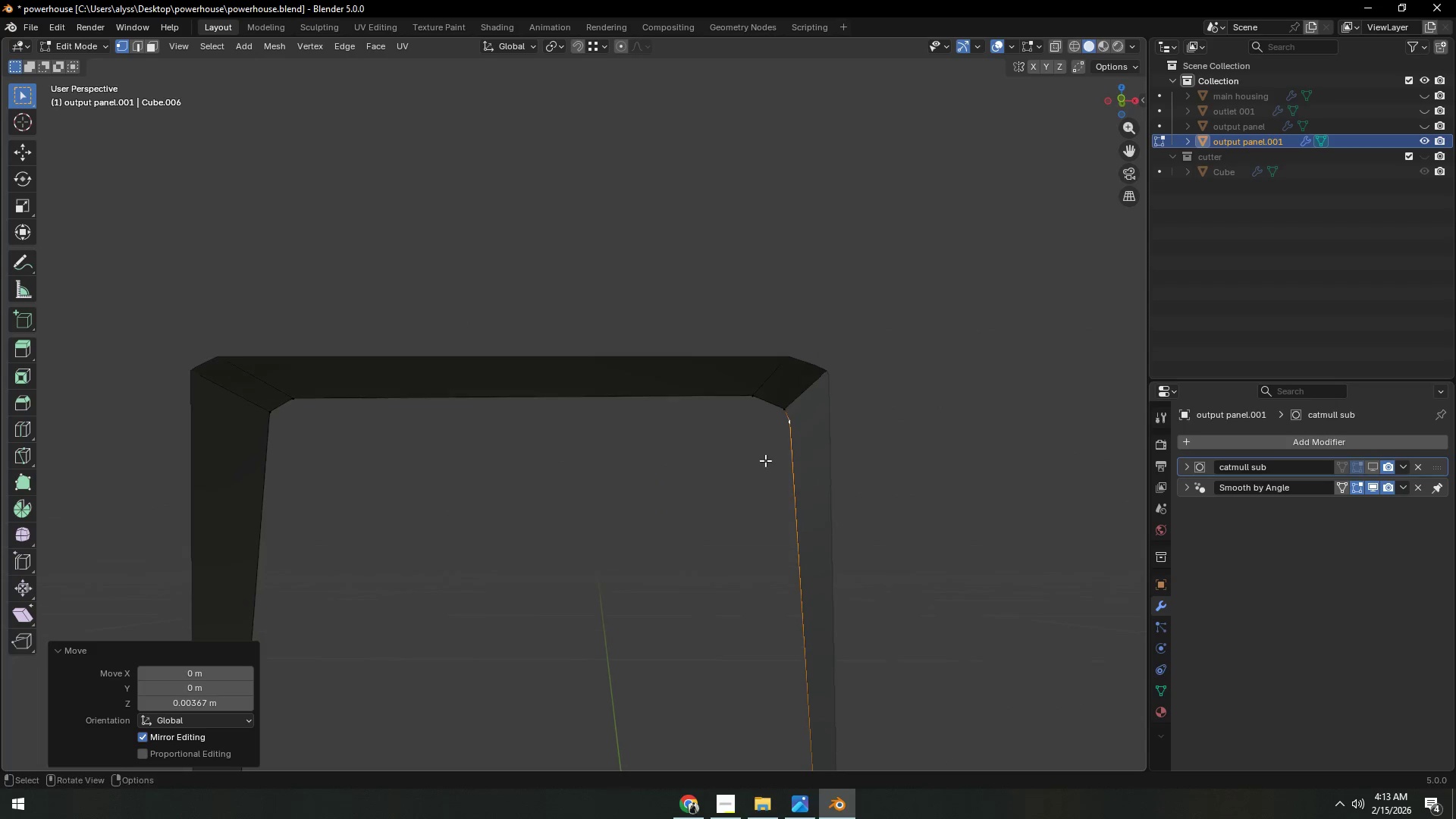 
scroll: coordinate [723, 457], scroll_direction: up, amount: 3.0
 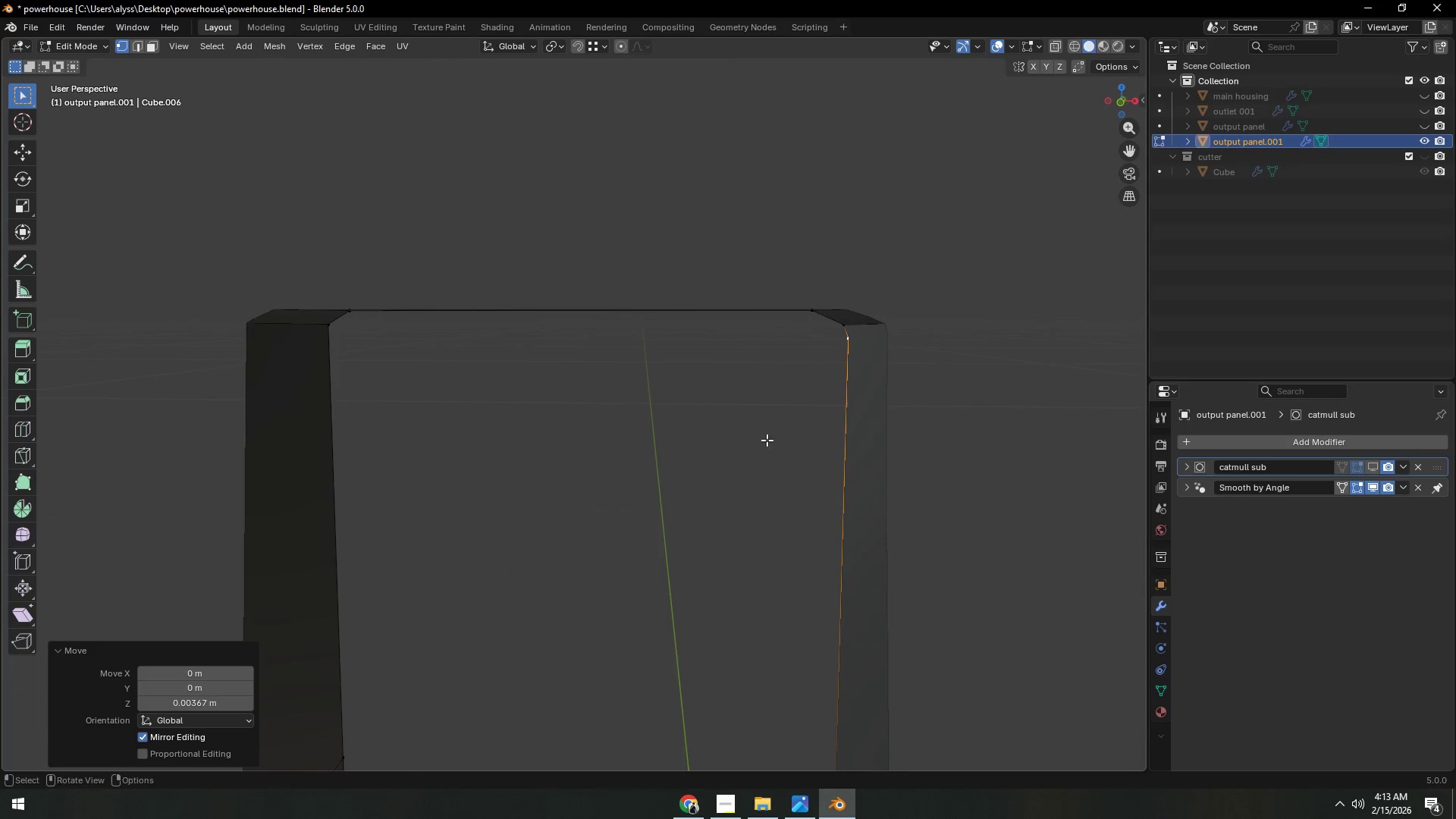 
key(Backquote)
 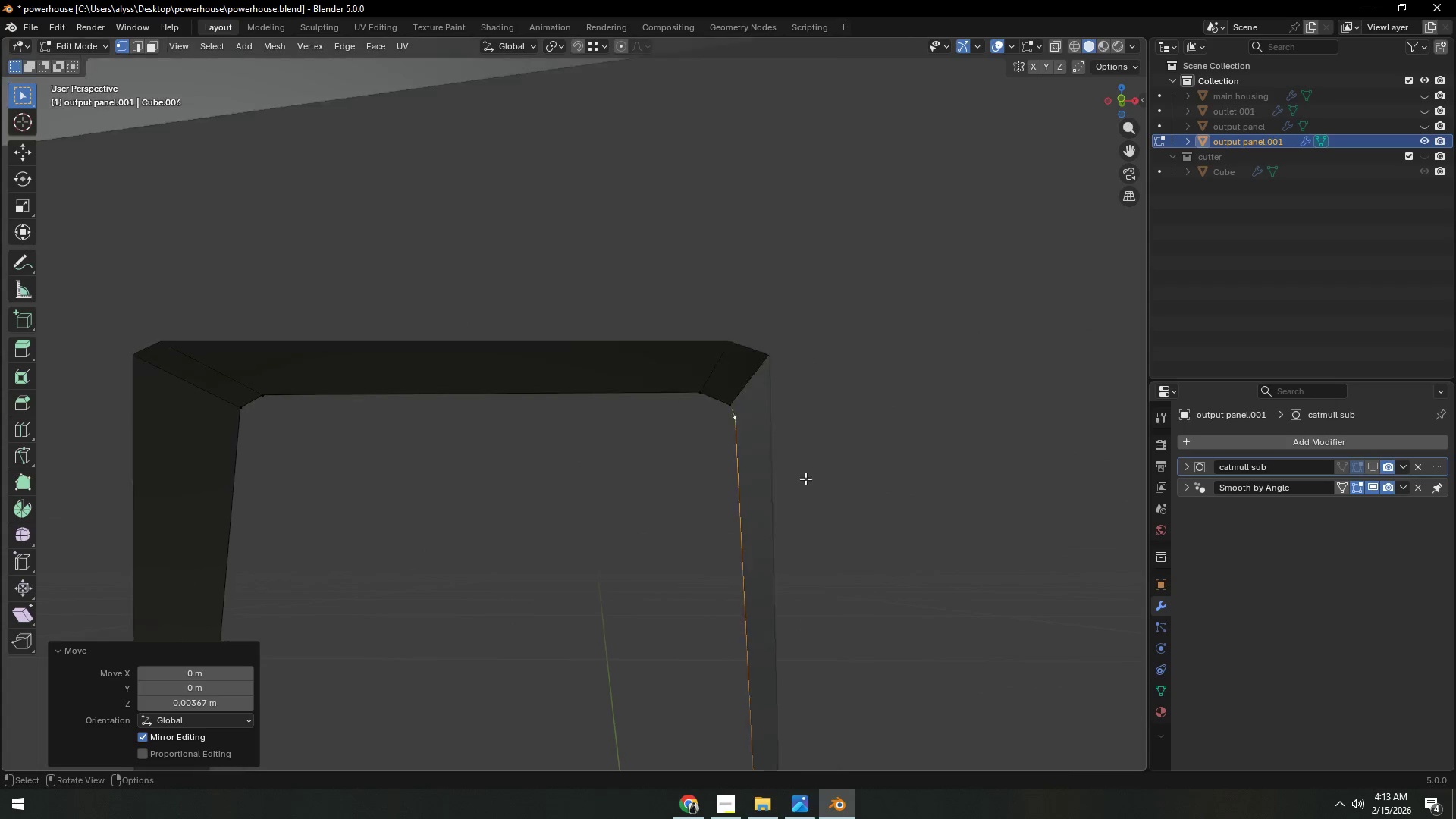 
scroll: coordinate [805, 479], scroll_direction: down, amount: 5.0
 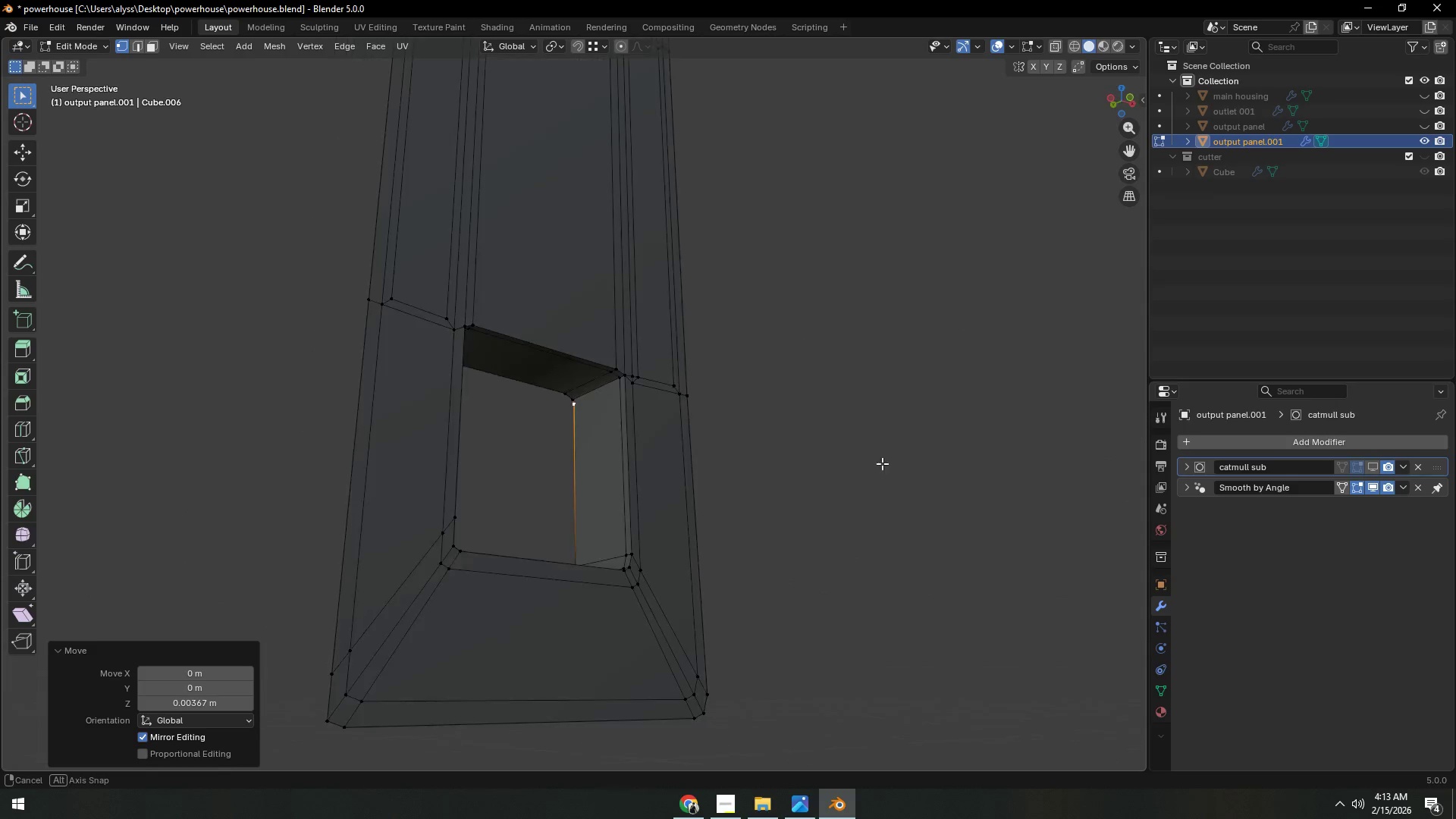 
key(G)
 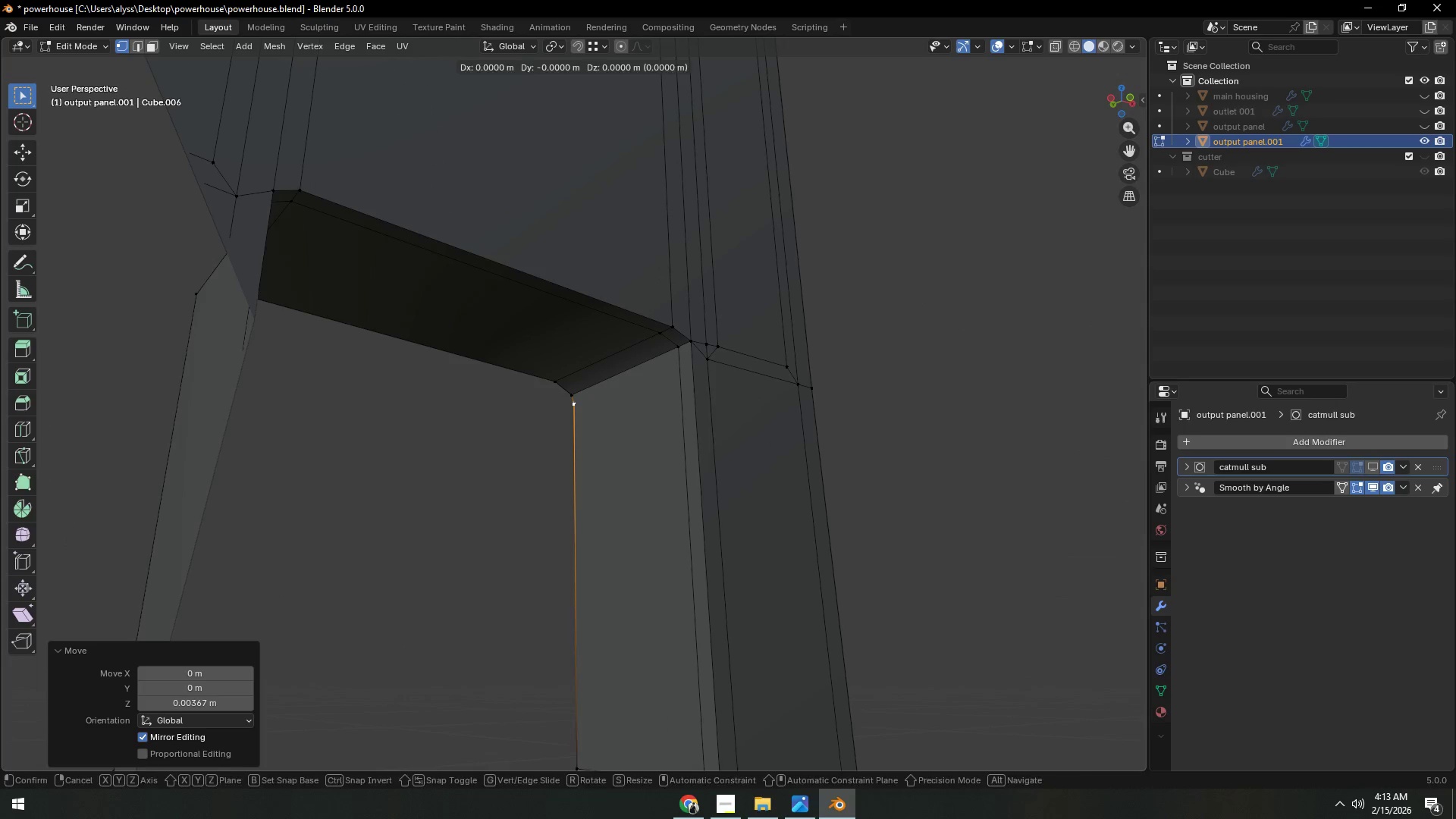 
scroll: coordinate [877, 484], scroll_direction: up, amount: 4.0
 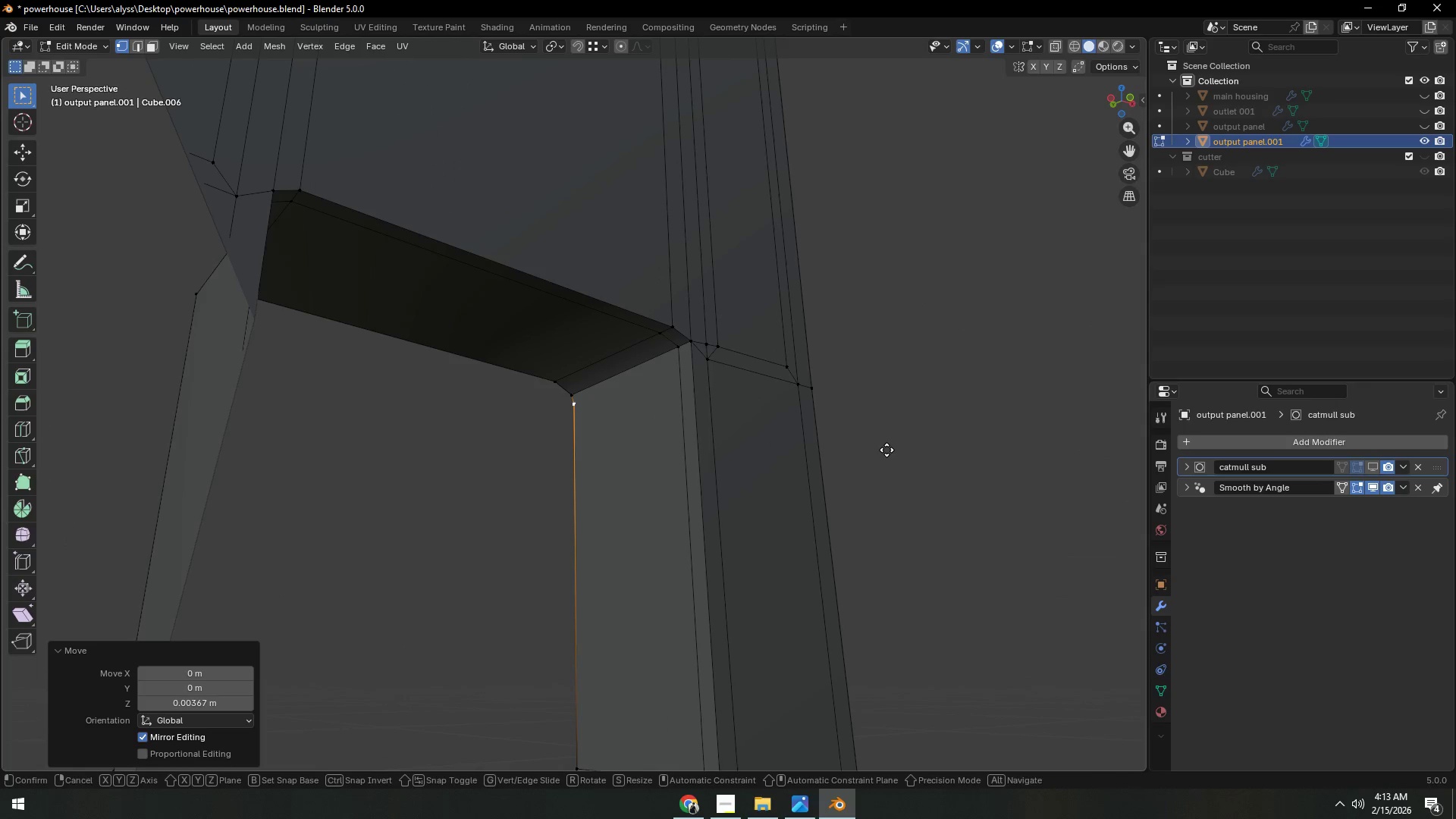 
key(G)
 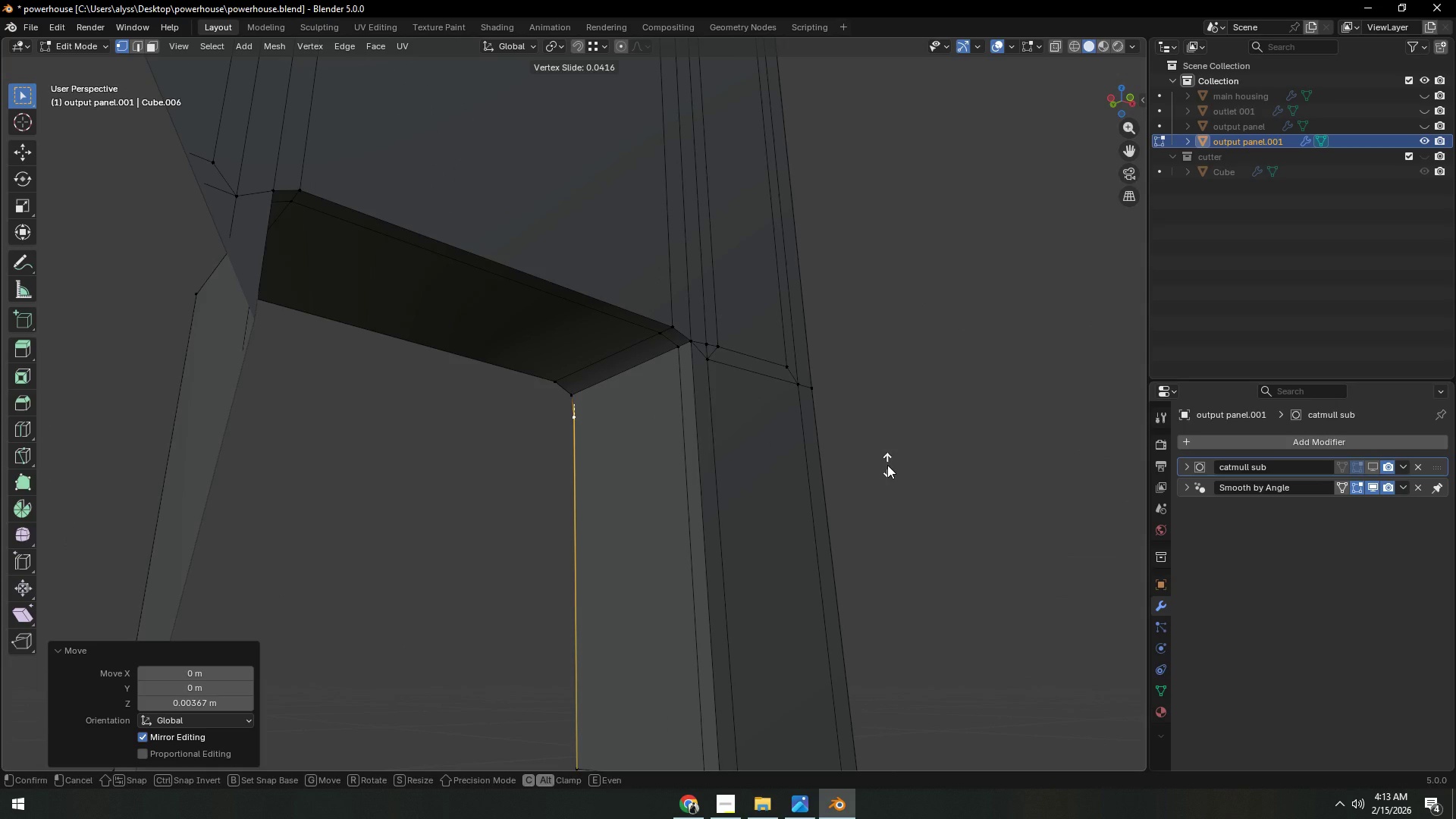 
left_click([887, 465])
 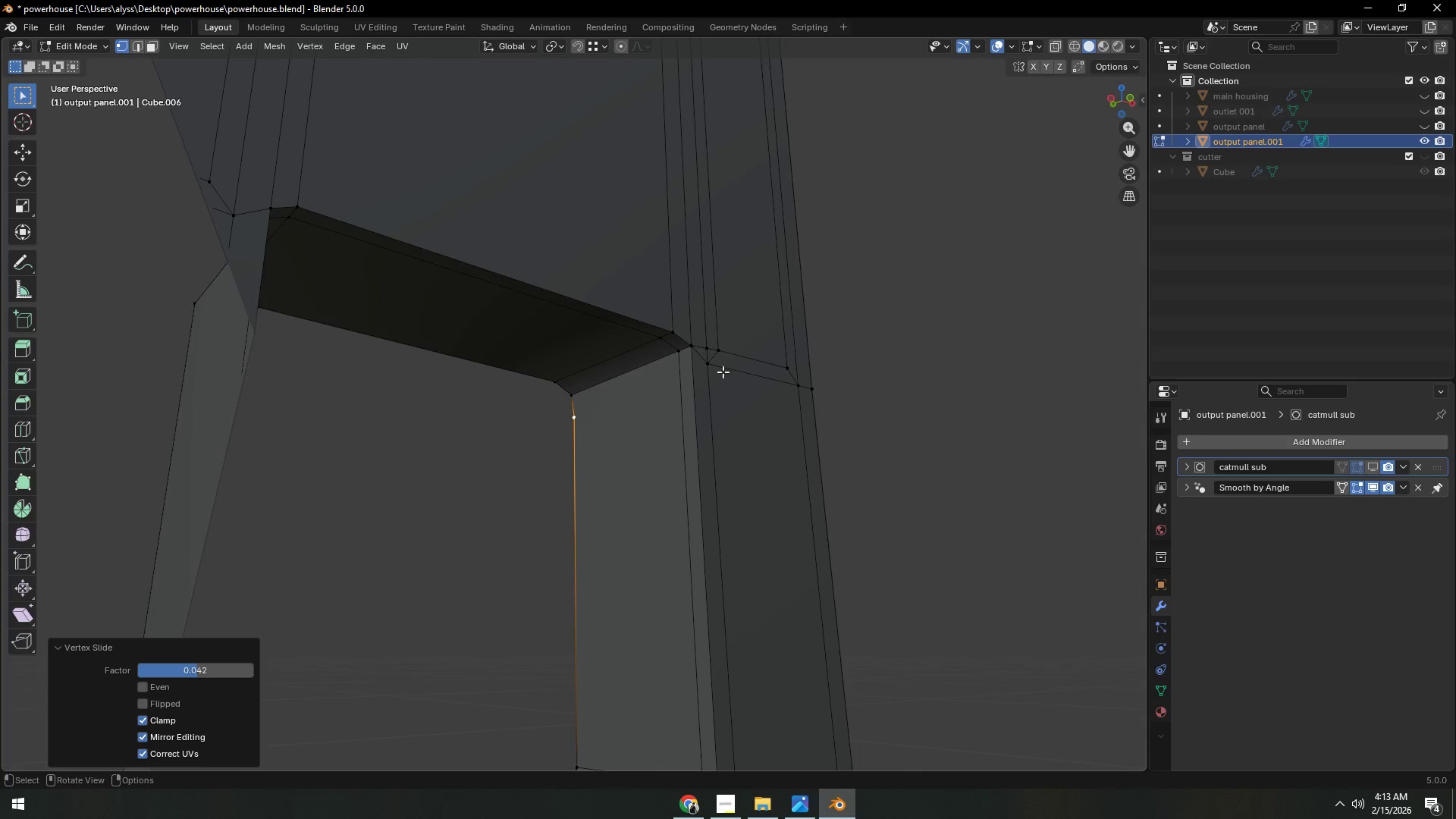 
key(1)
 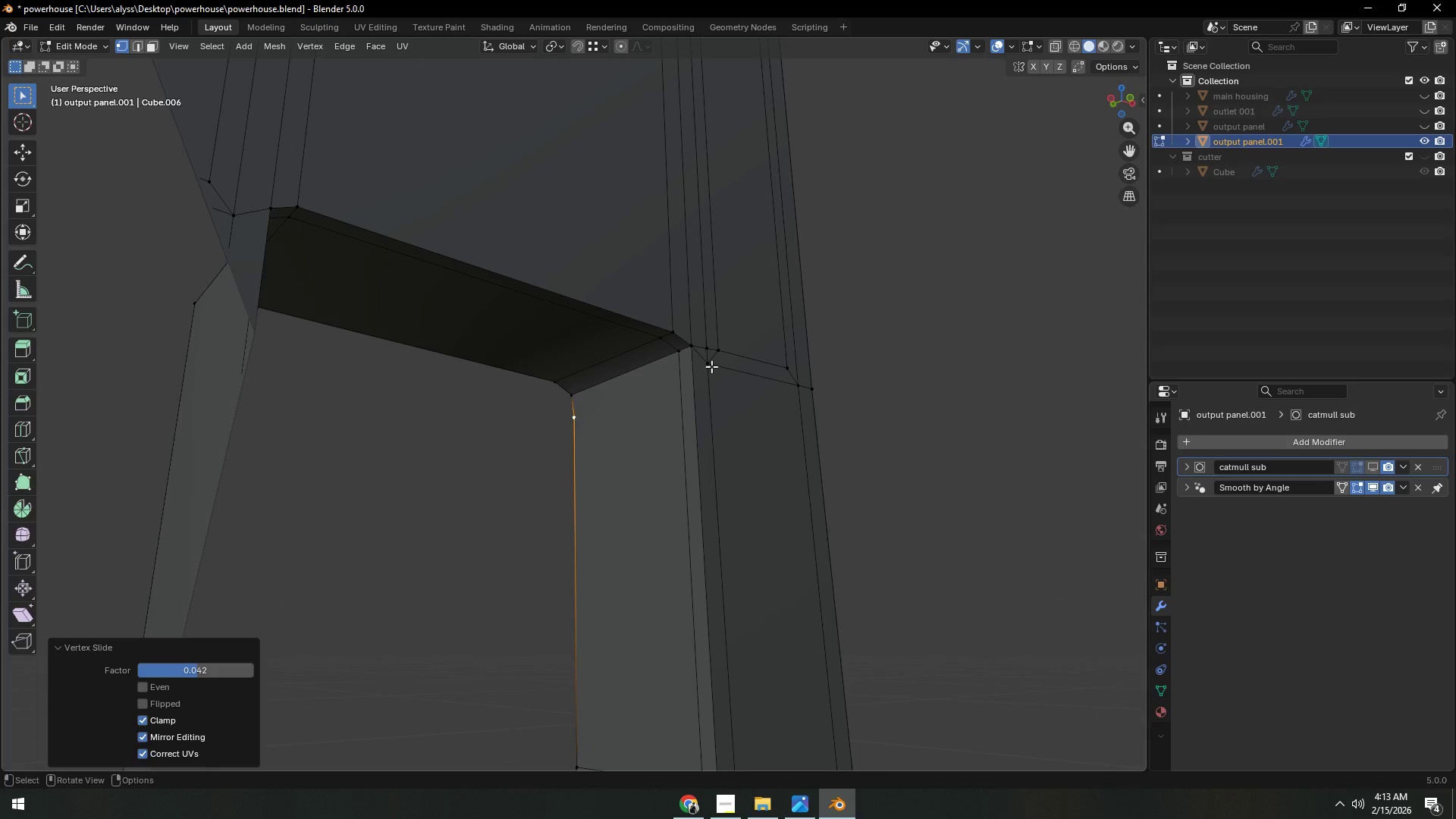 
left_click([711, 366])
 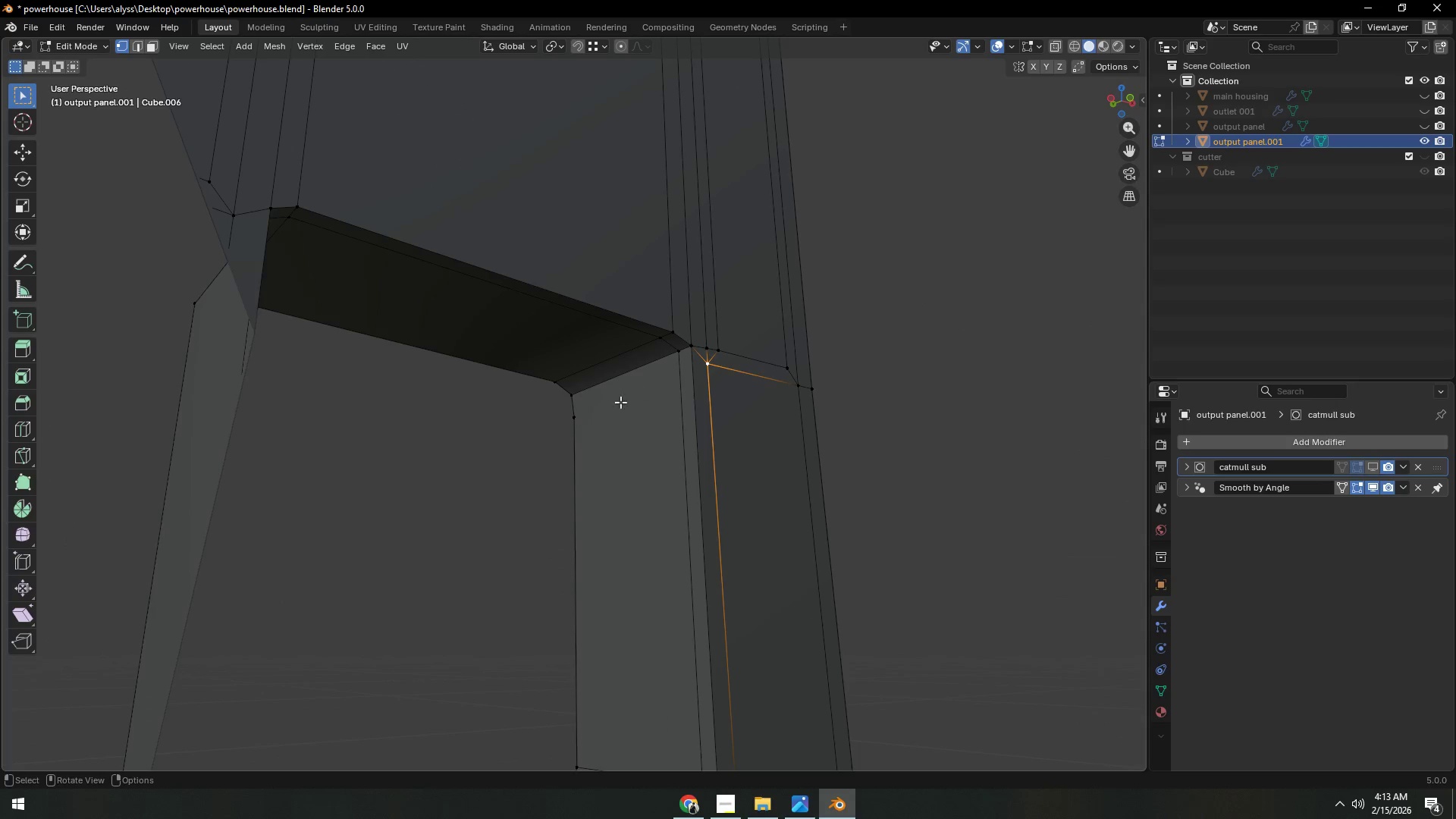 
hold_key(key=ShiftLeft, duration=0.42)
left_click([581, 415])
 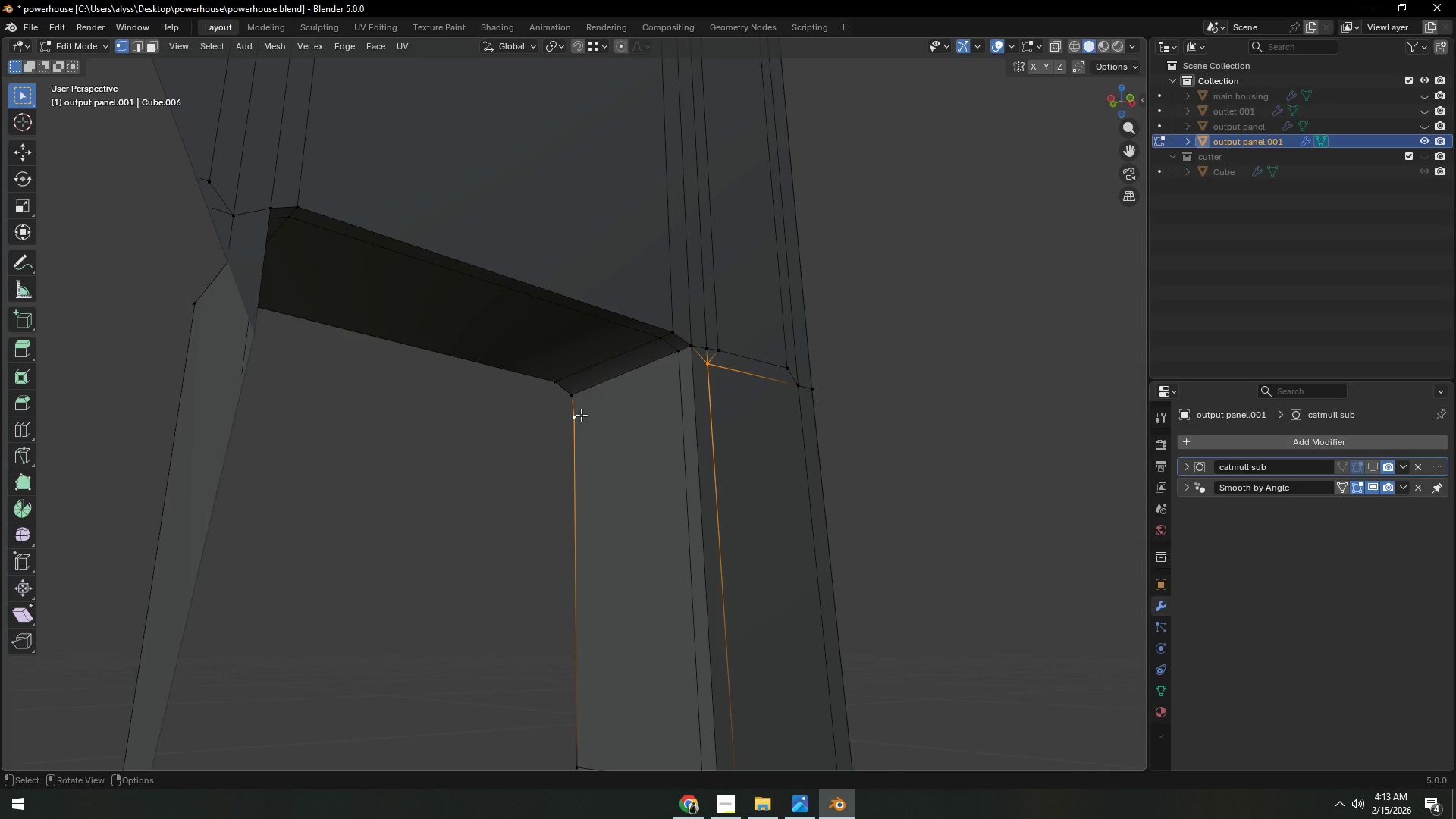 
key(J)
 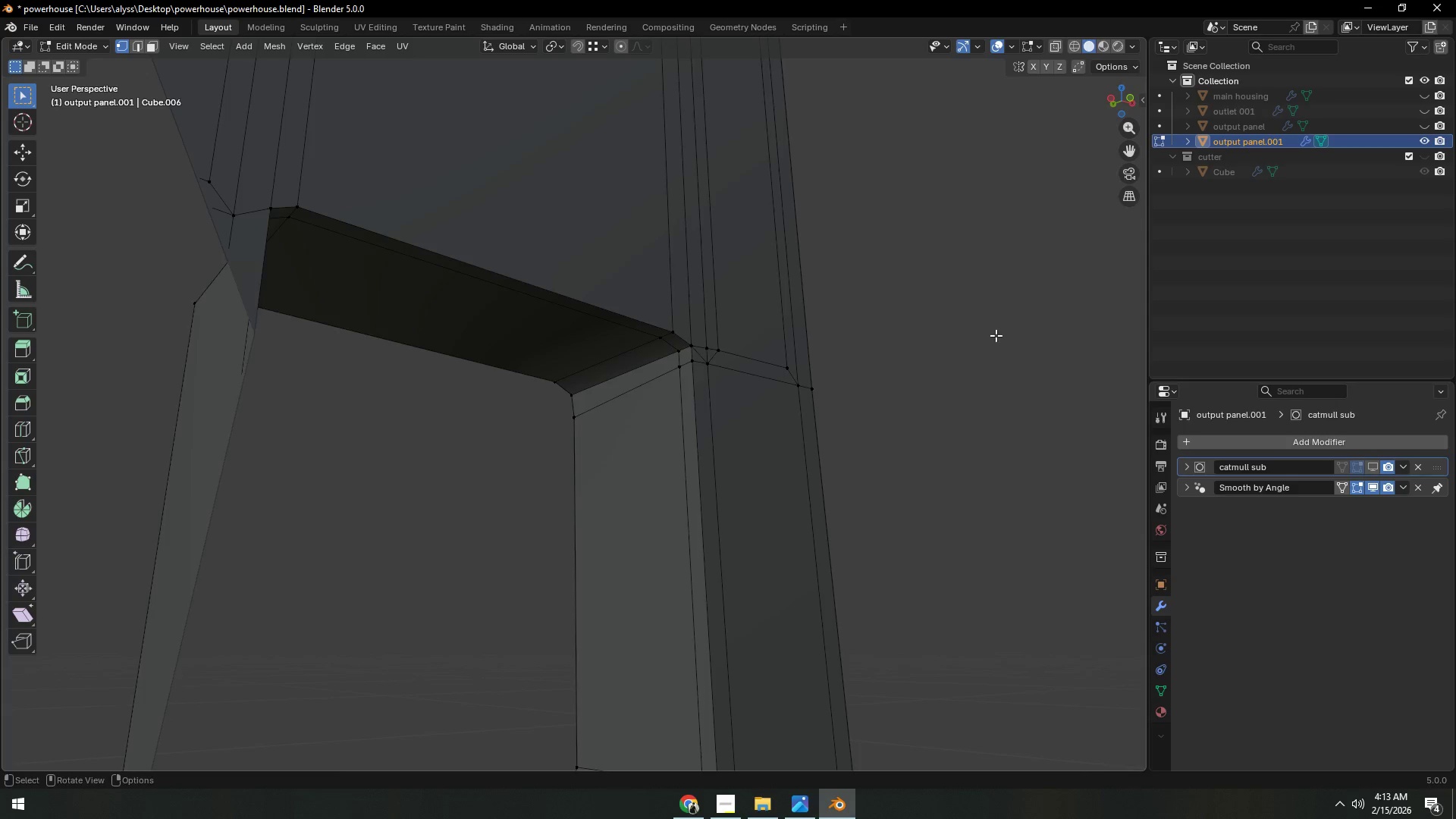 
scroll: coordinate [851, 403], scroll_direction: up, amount: 1.0
 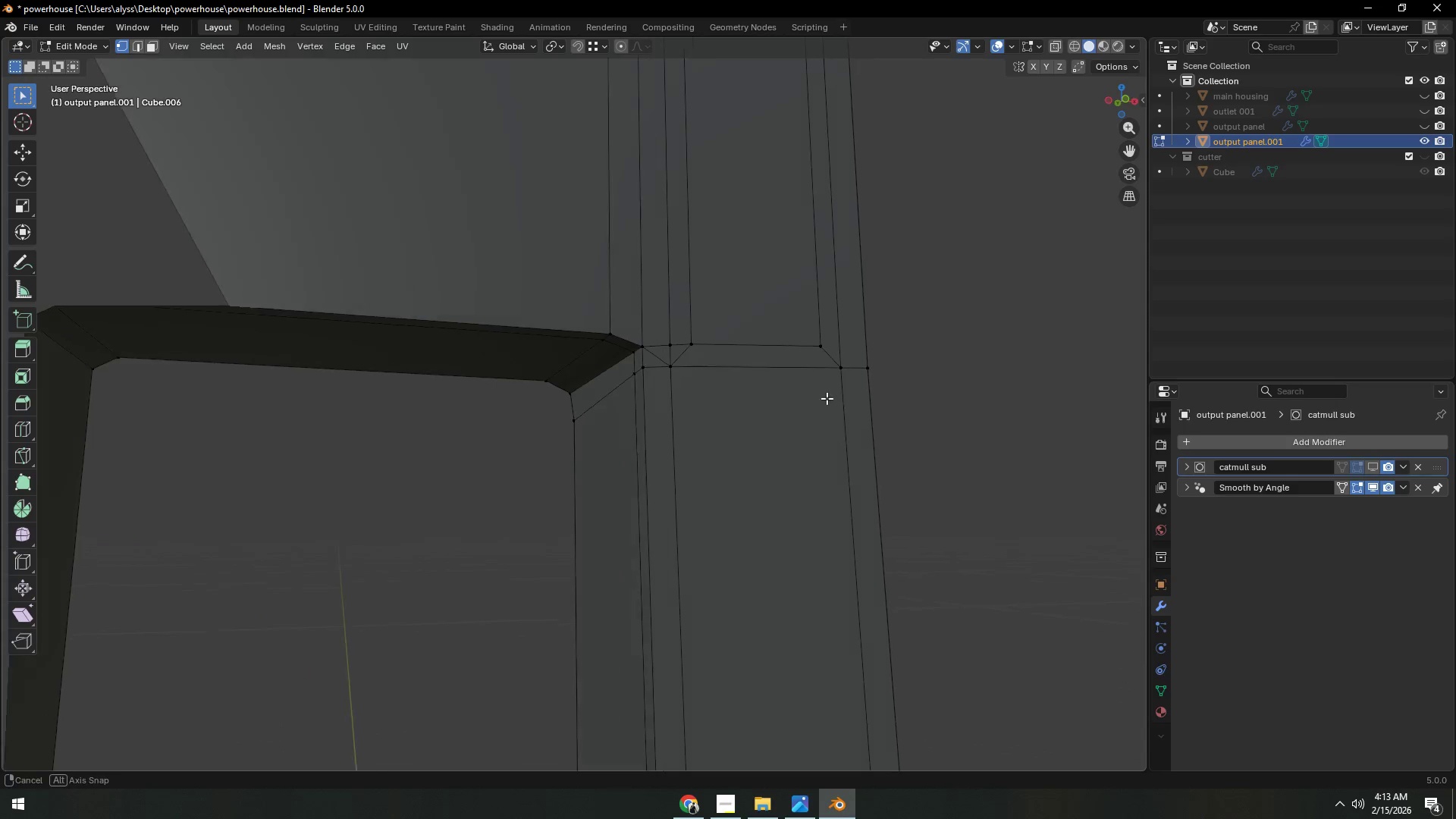 
scroll: coordinate [781, 403], scroll_direction: none, amount: 0.0
 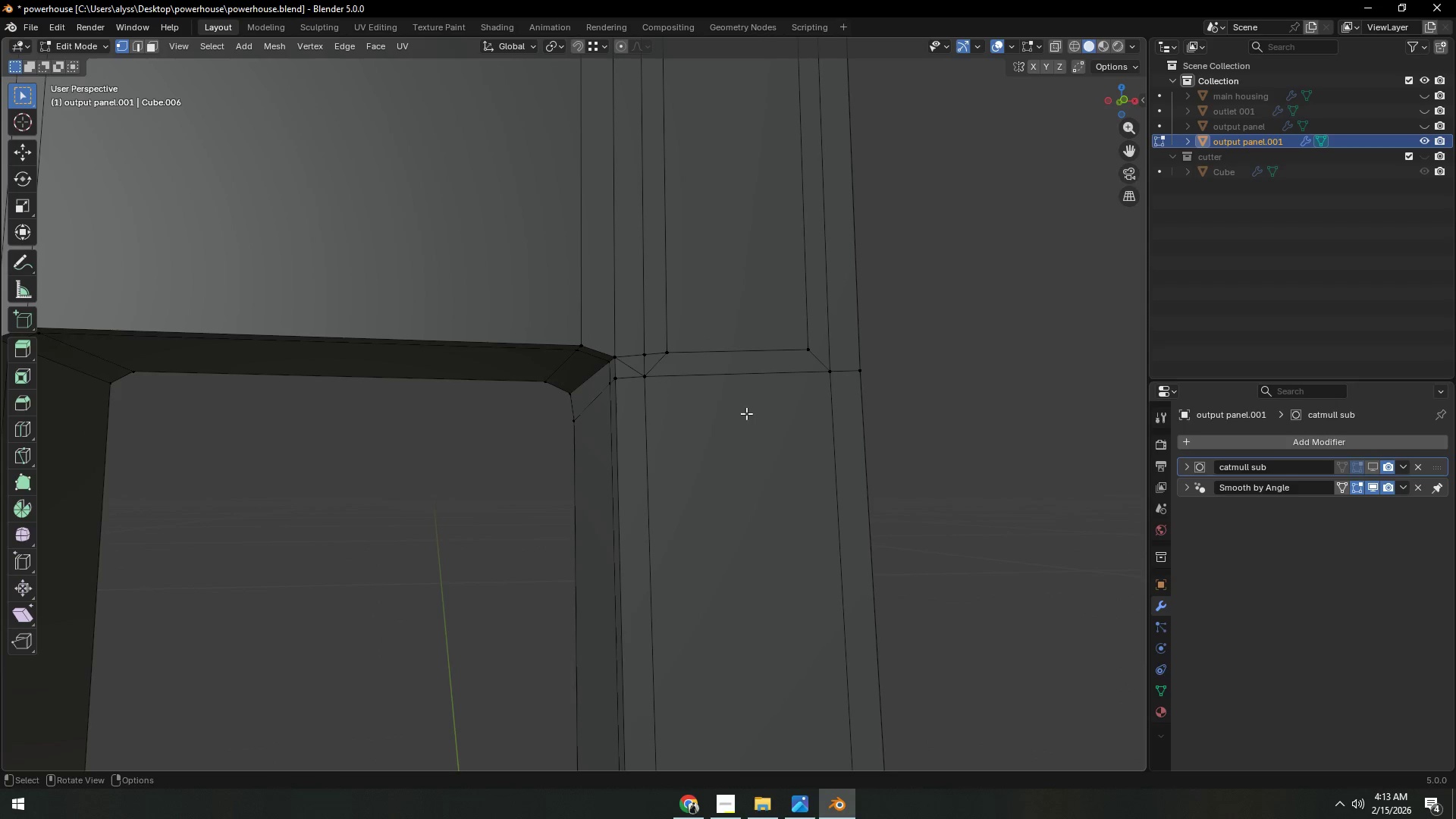 
key(2)
 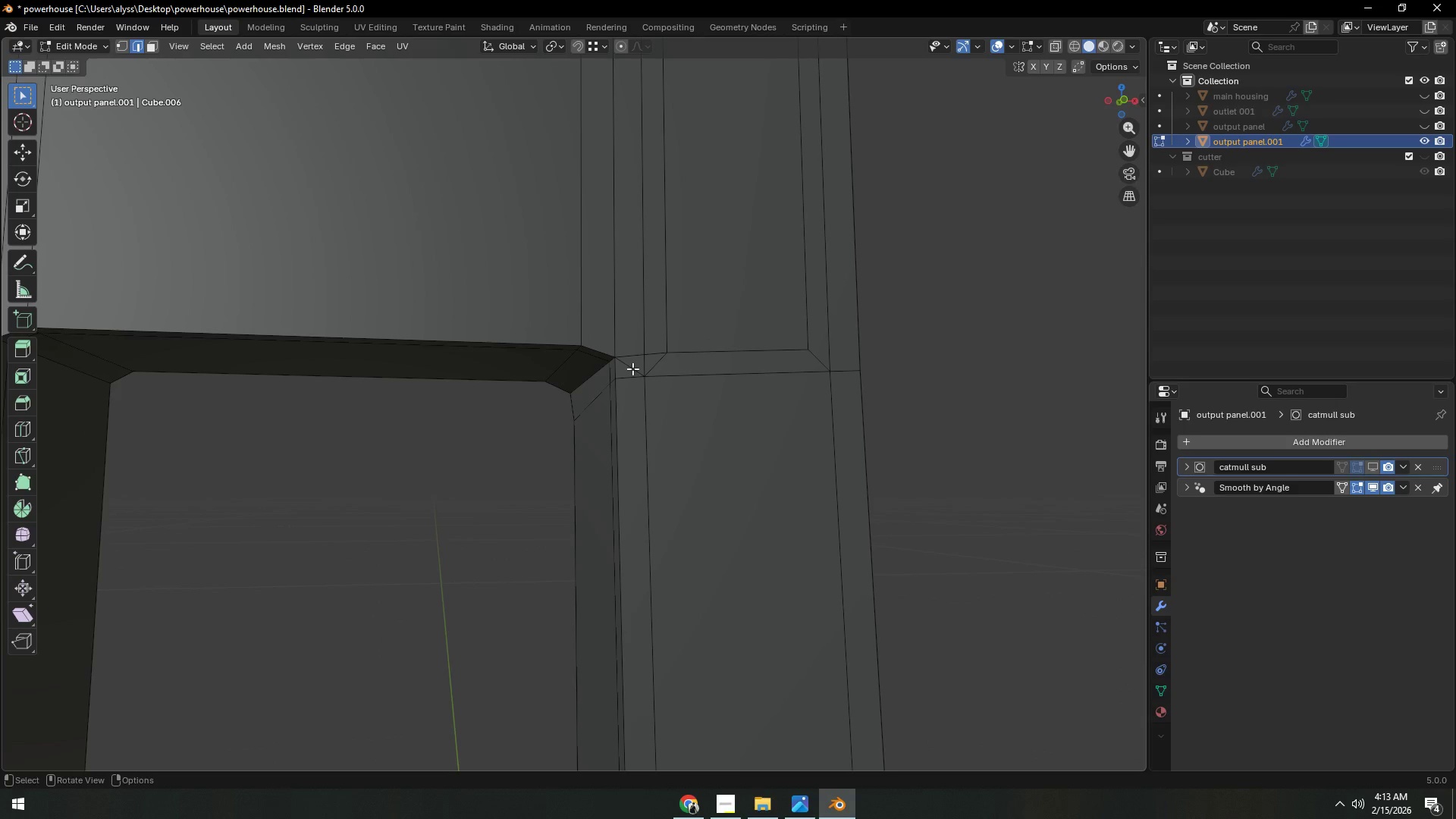 
left_click([632, 368])
 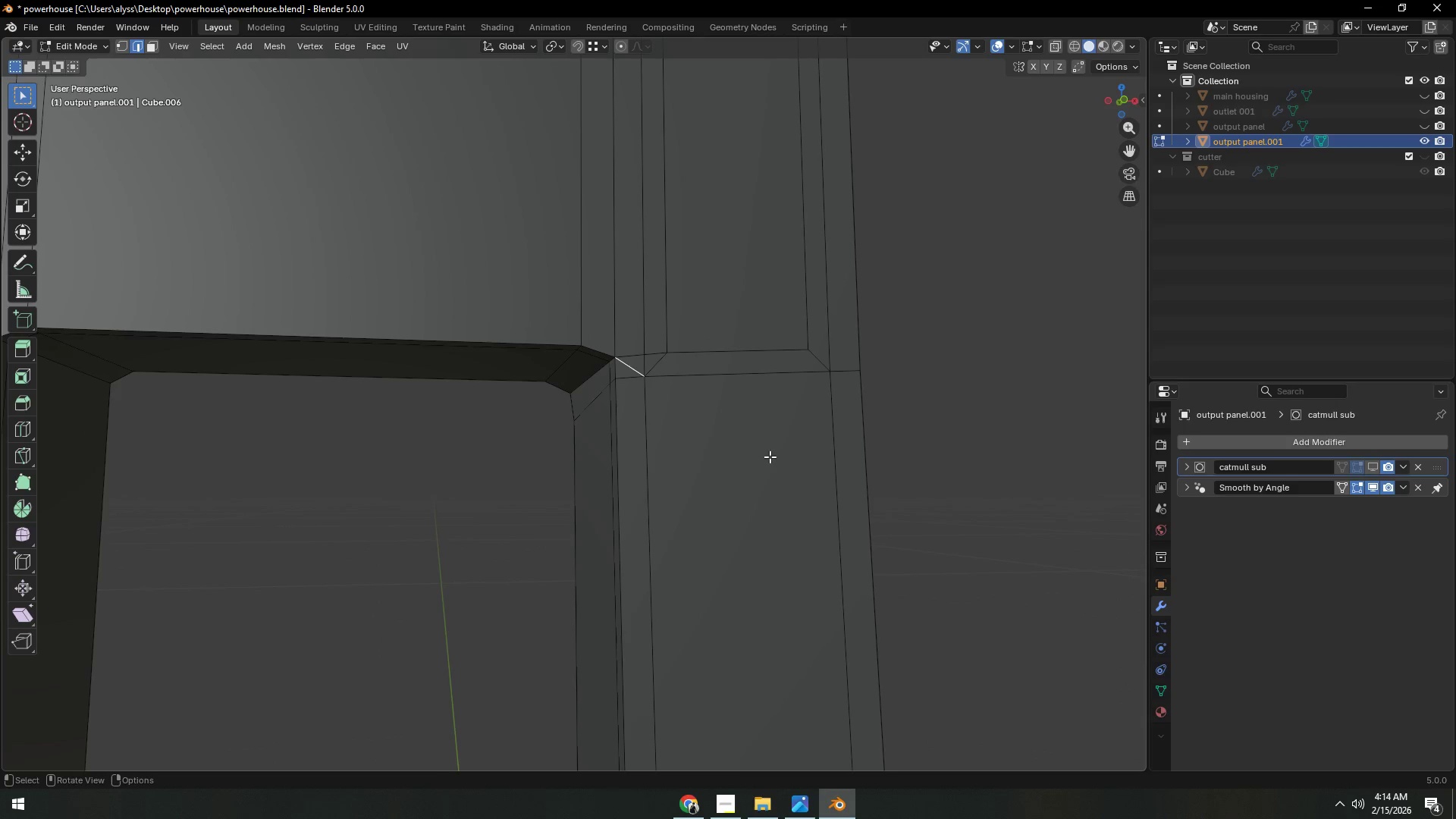 
key(Control+X)
 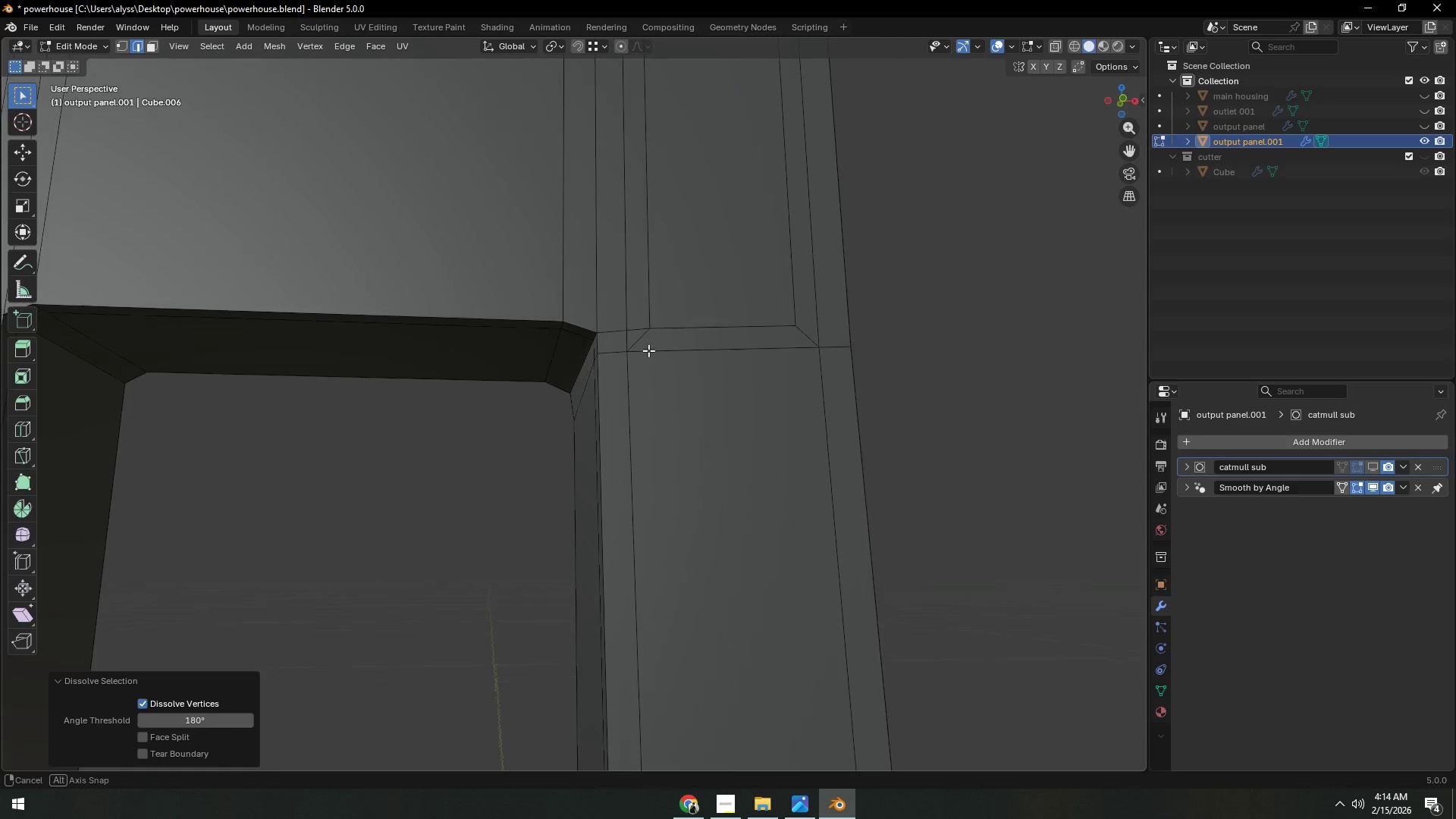 
scroll: coordinate [654, 361], scroll_direction: down, amount: 5.0
 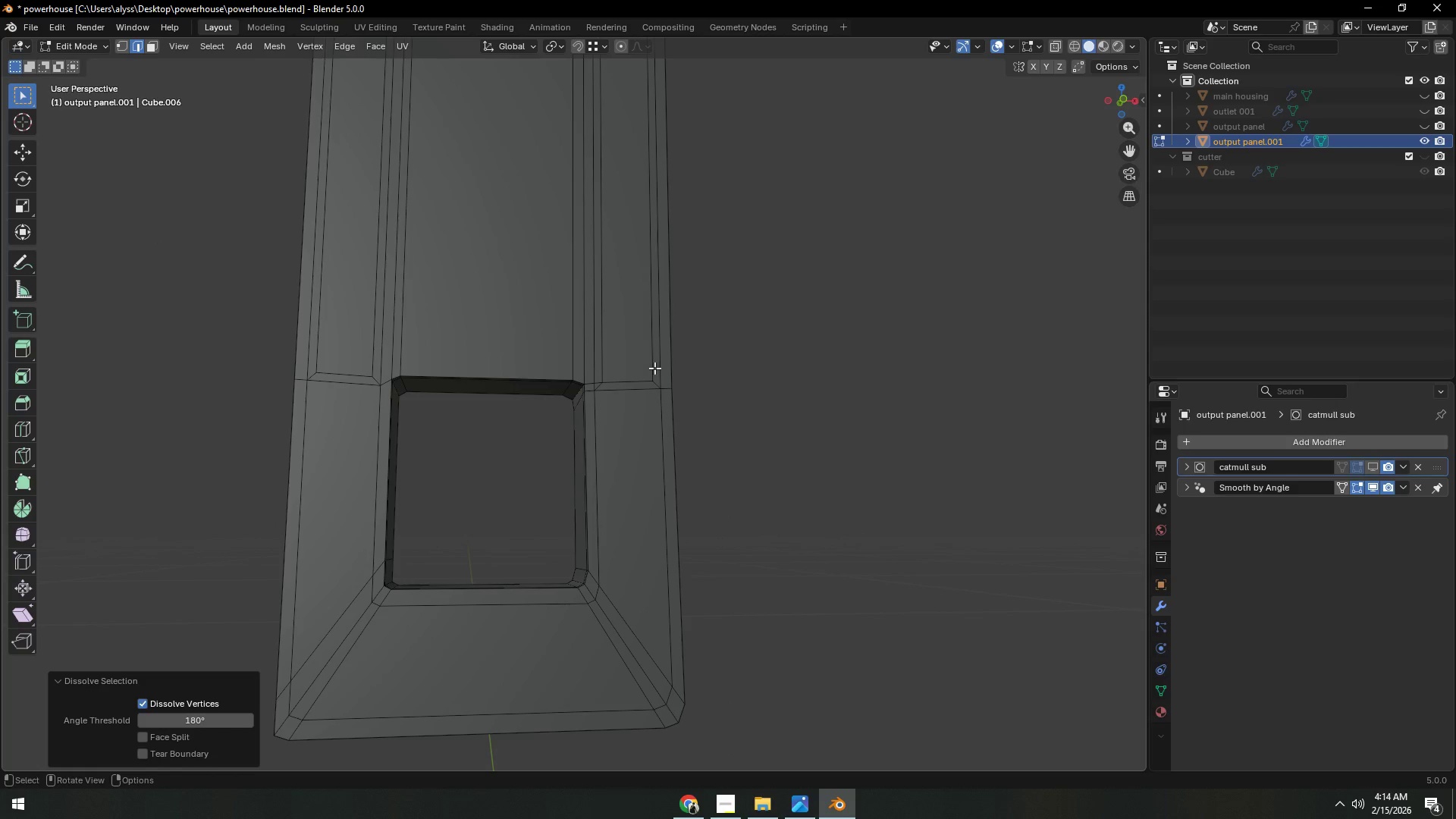 
scroll: coordinate [625, 378], scroll_direction: up, amount: 5.0
 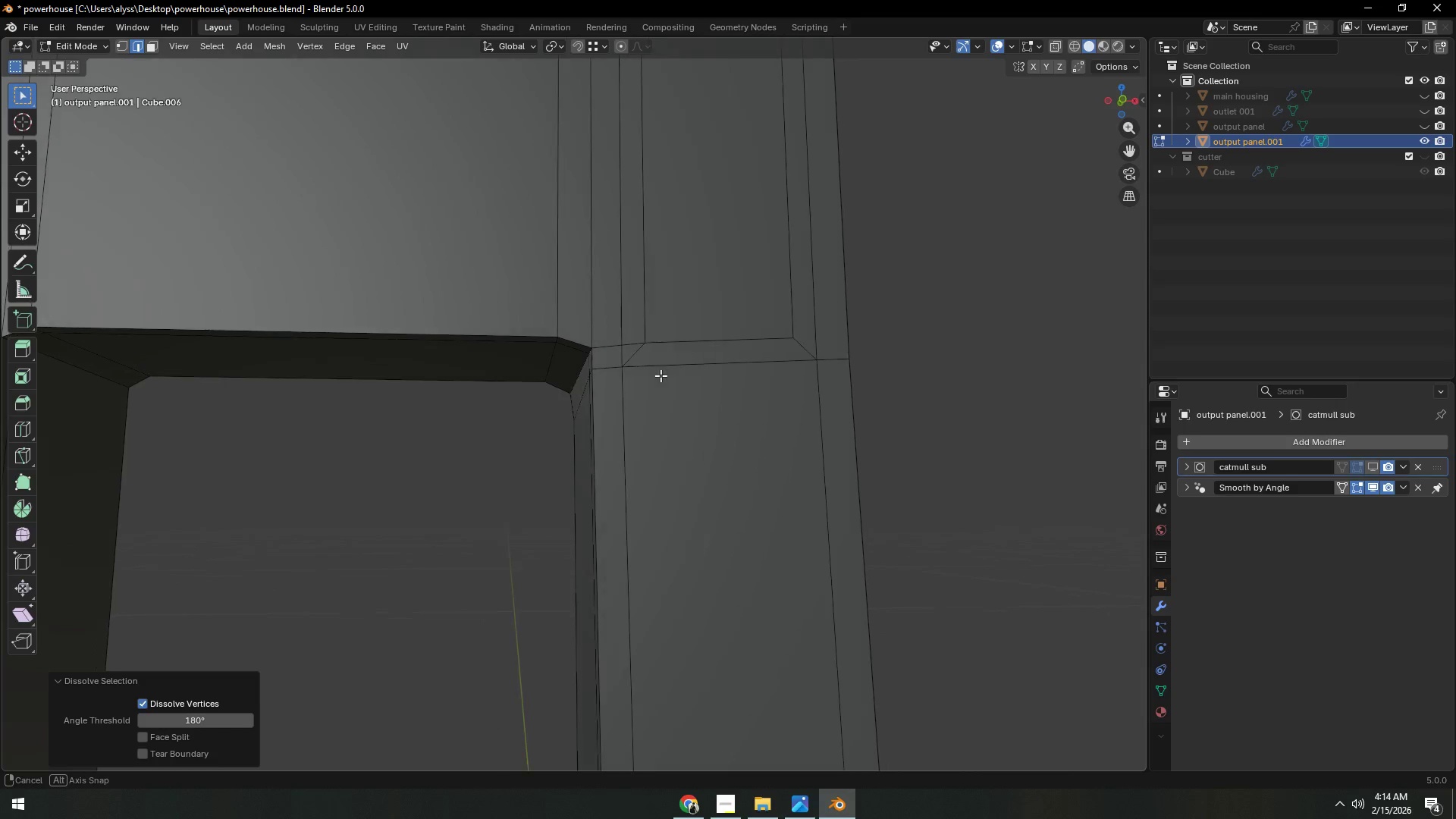 
scroll: coordinate [657, 378], scroll_direction: down, amount: 5.0
 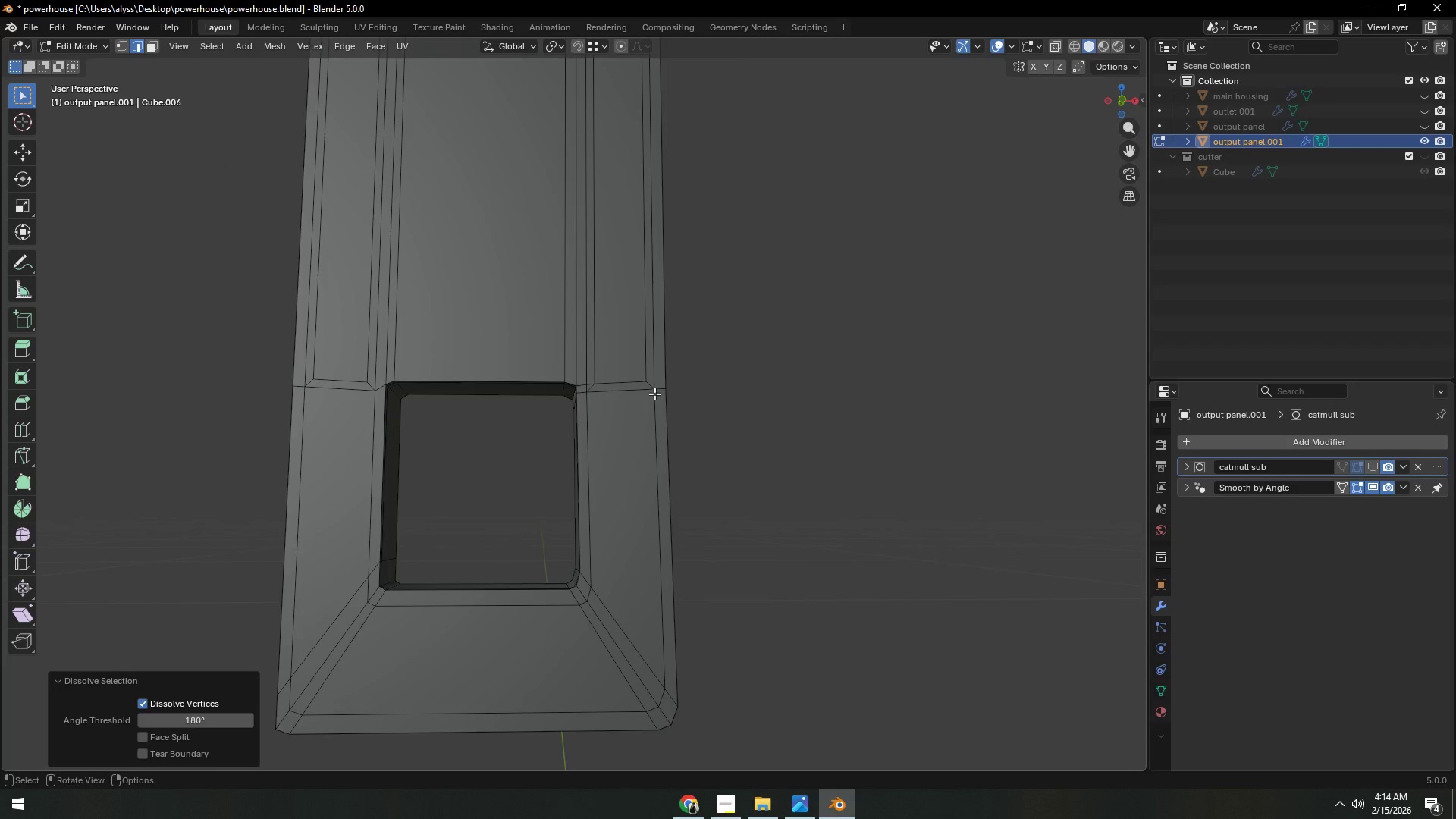 
hold_key(key=ShiftLeft, duration=0.75)
 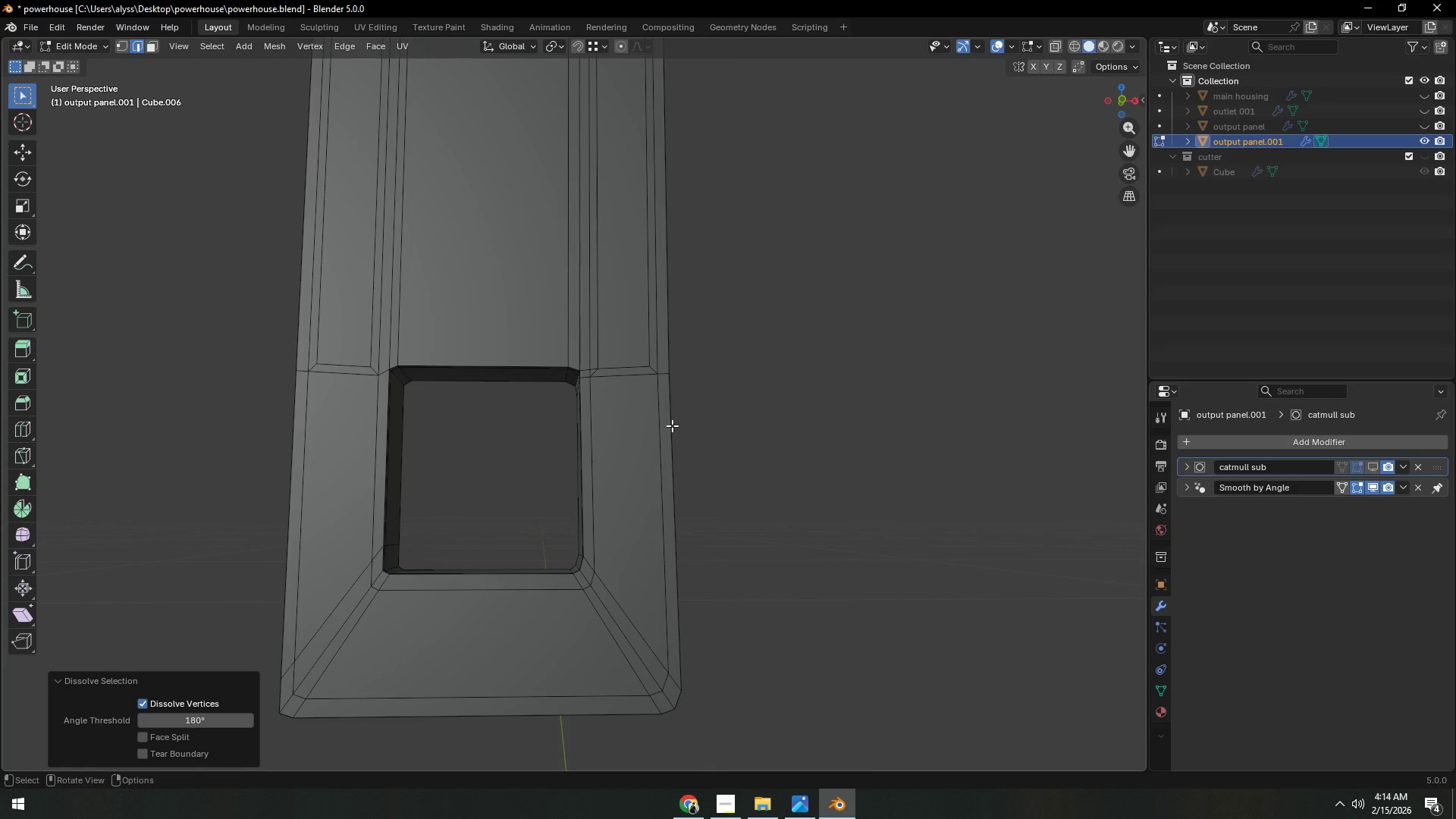 
wait(16.72)
 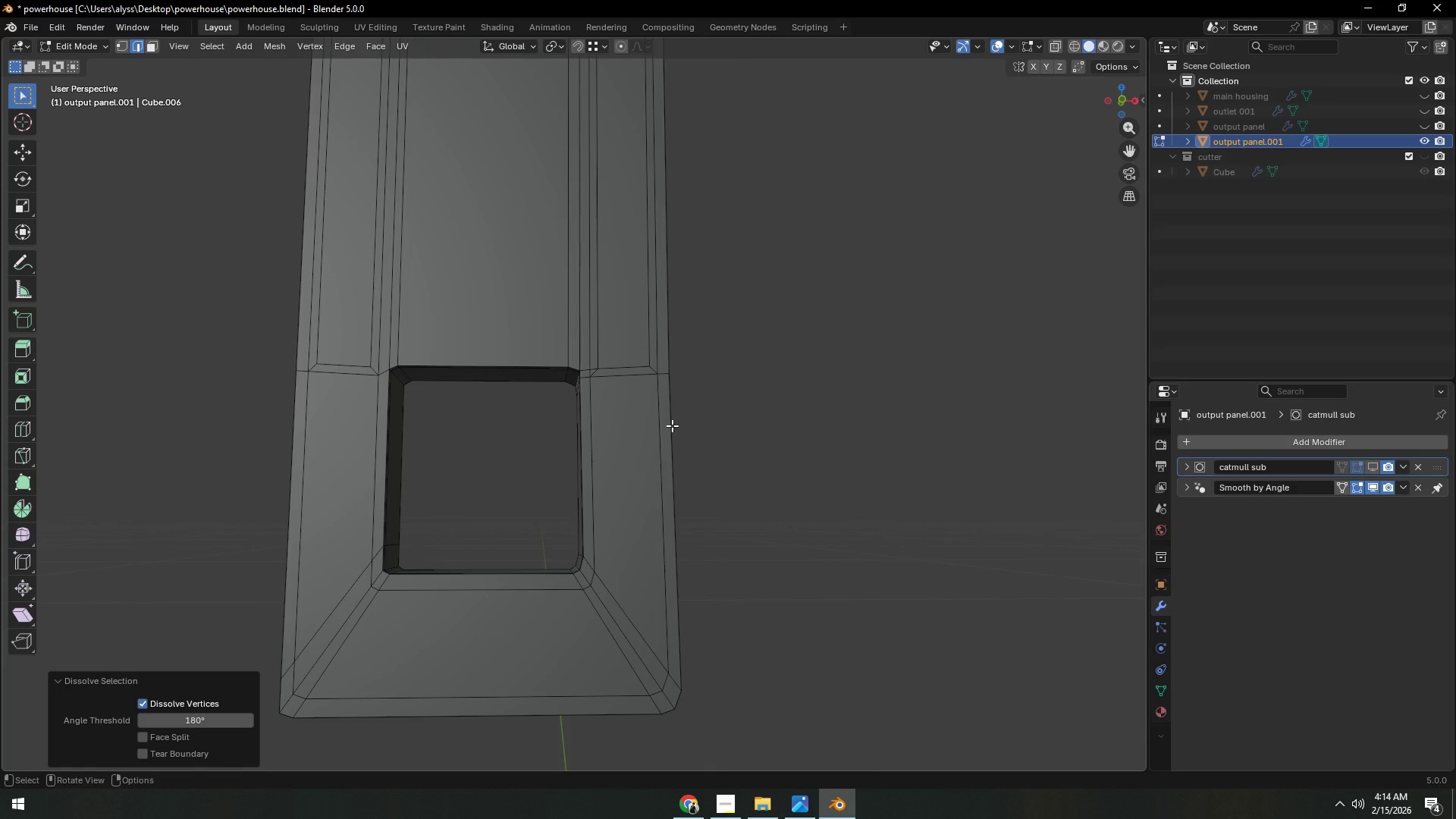 
scroll: coordinate [648, 447], scroll_direction: up, amount: 3.0
 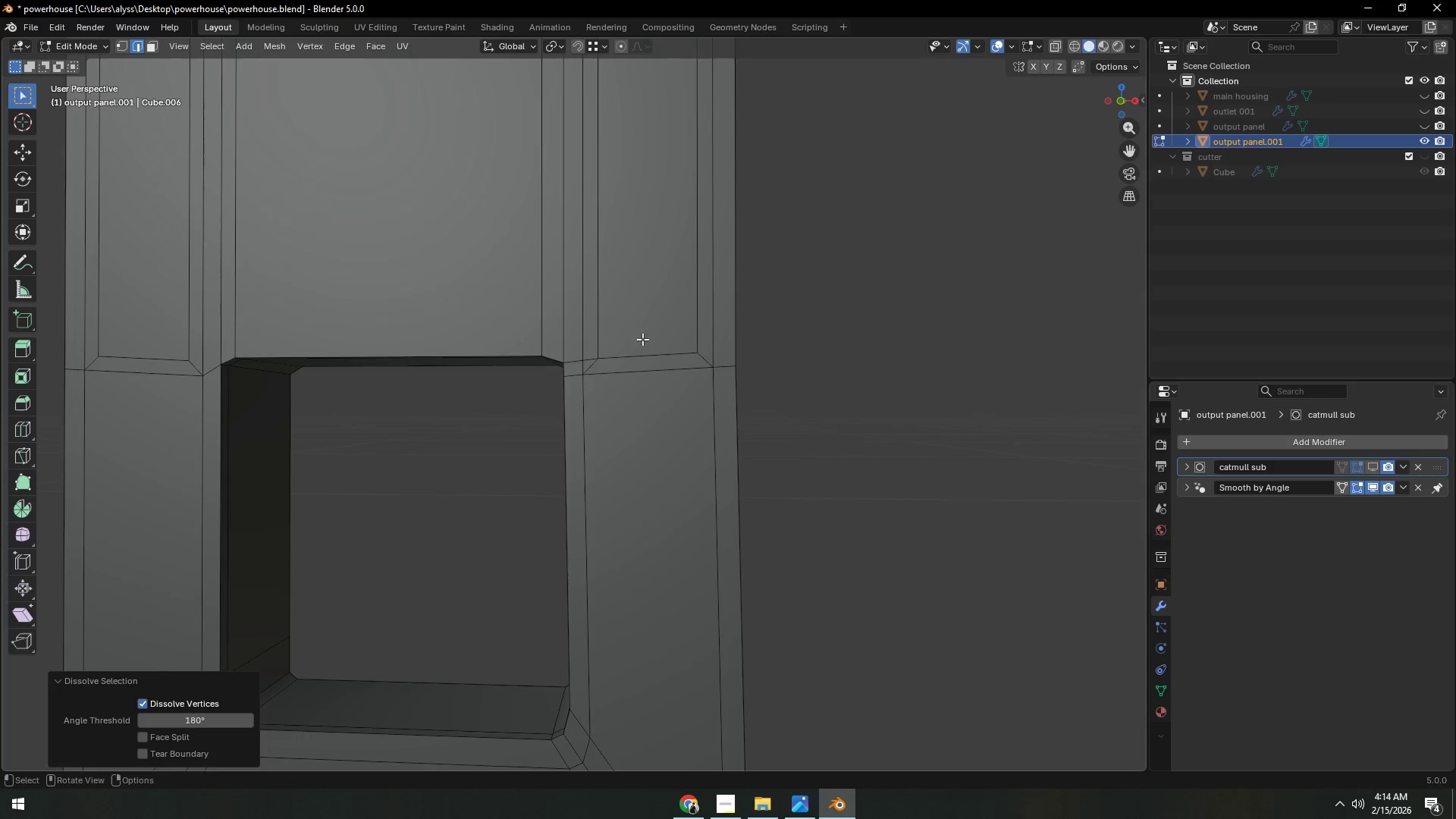 
key(Shift+ShiftLeft)
 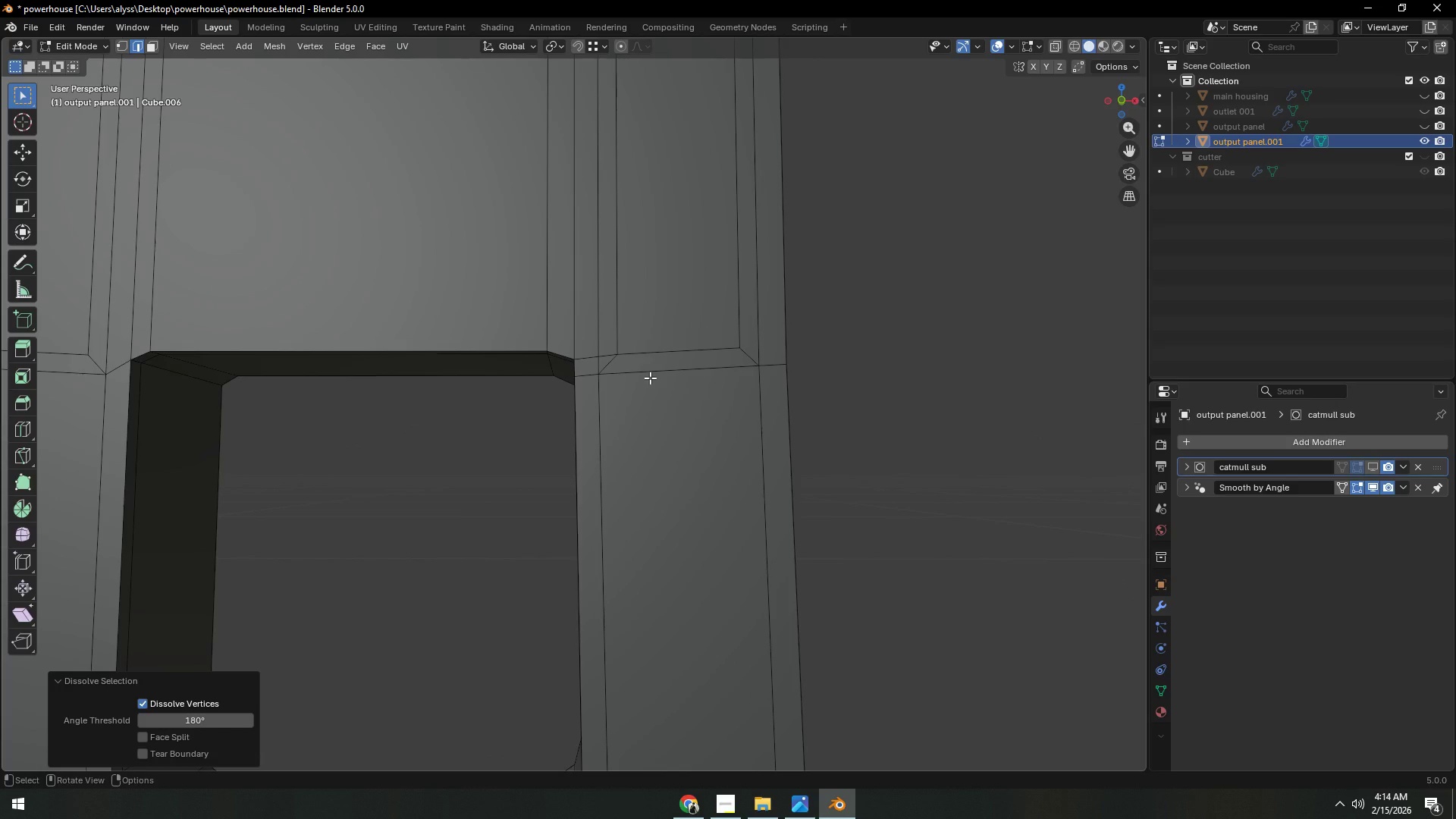 
scroll: coordinate [650, 378], scroll_direction: up, amount: 3.0
 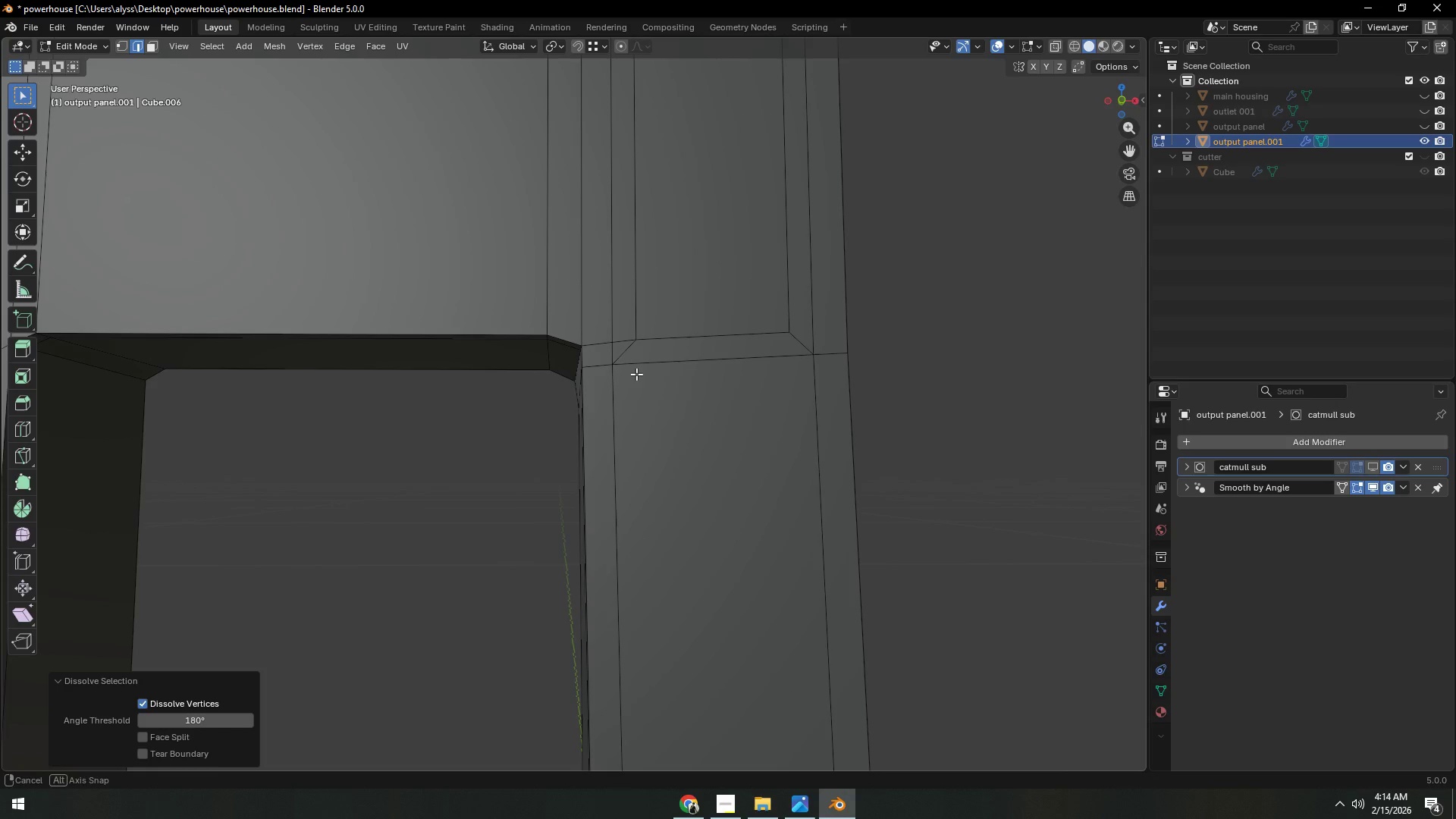 
key(1)
 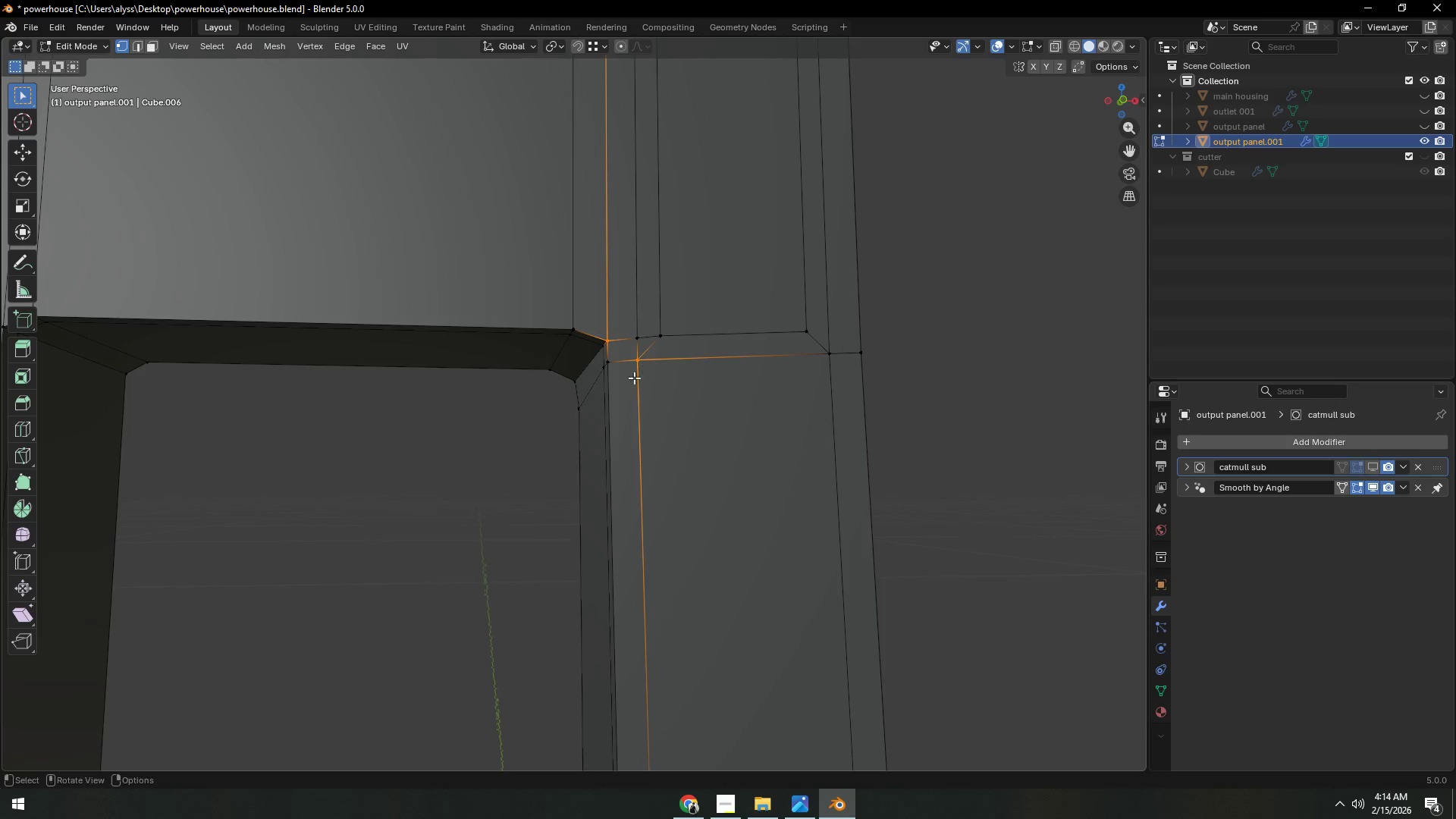 
left_click([470, 420])
 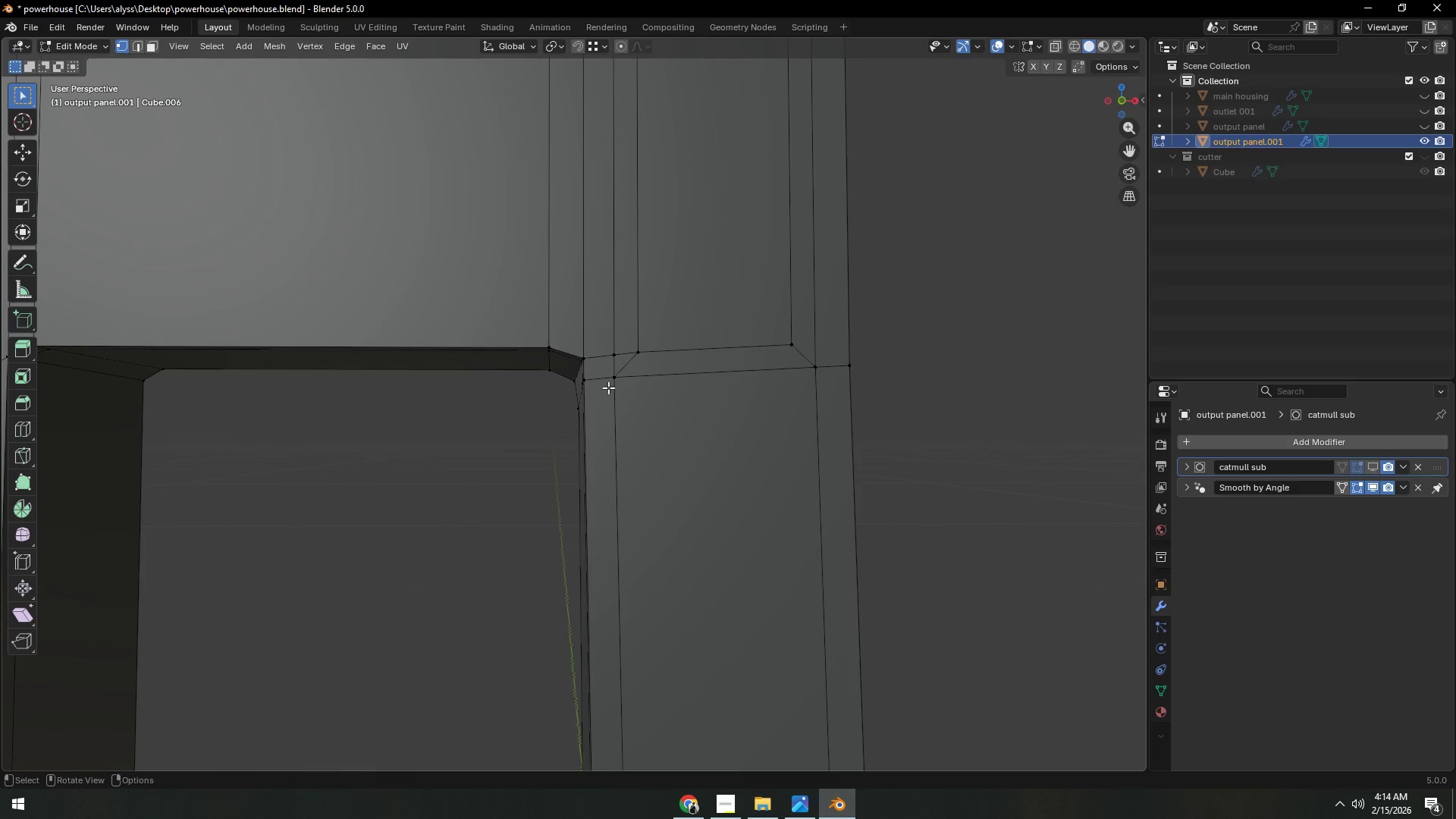 
key(2)
 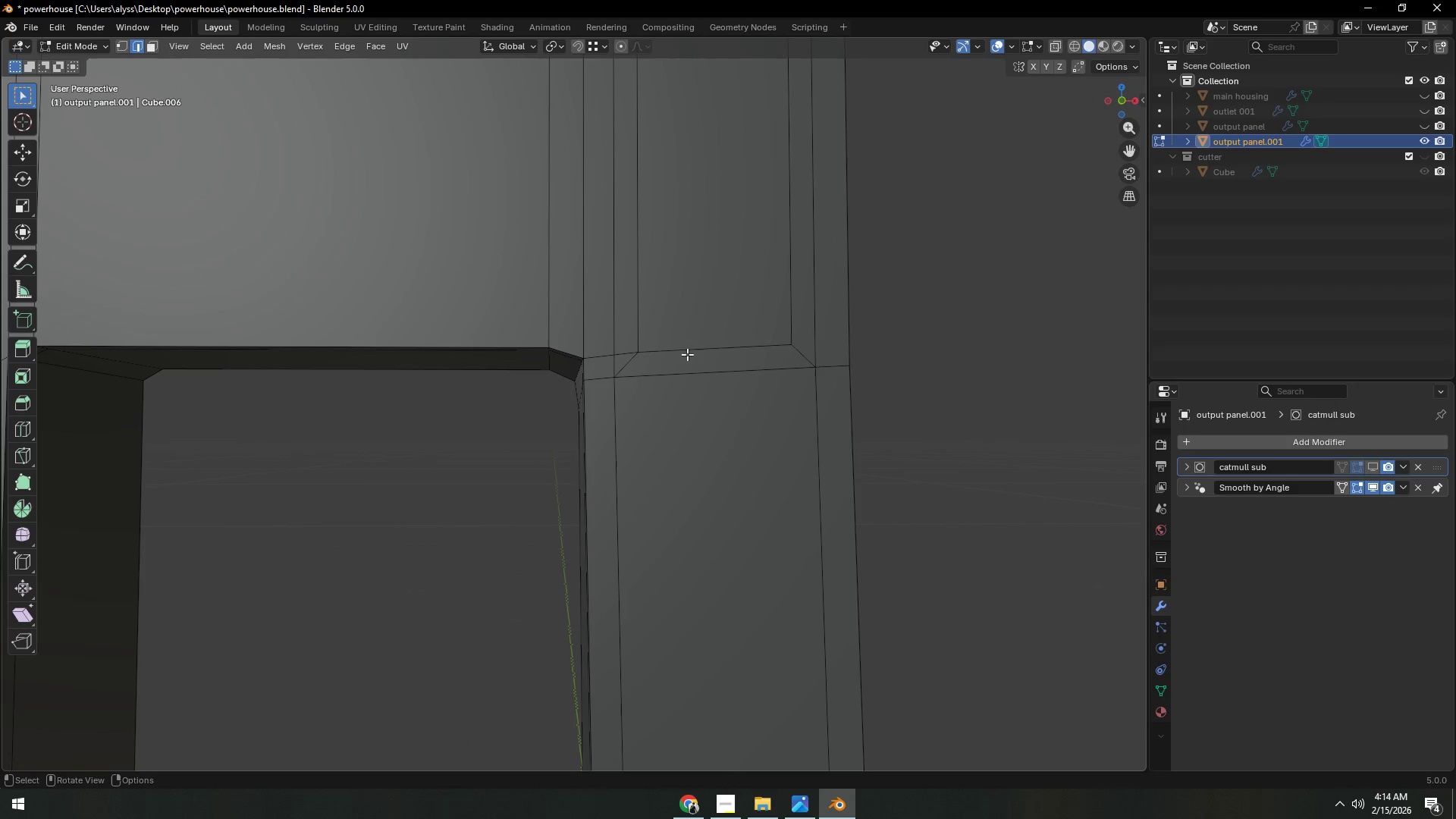 
left_click([687, 354])
 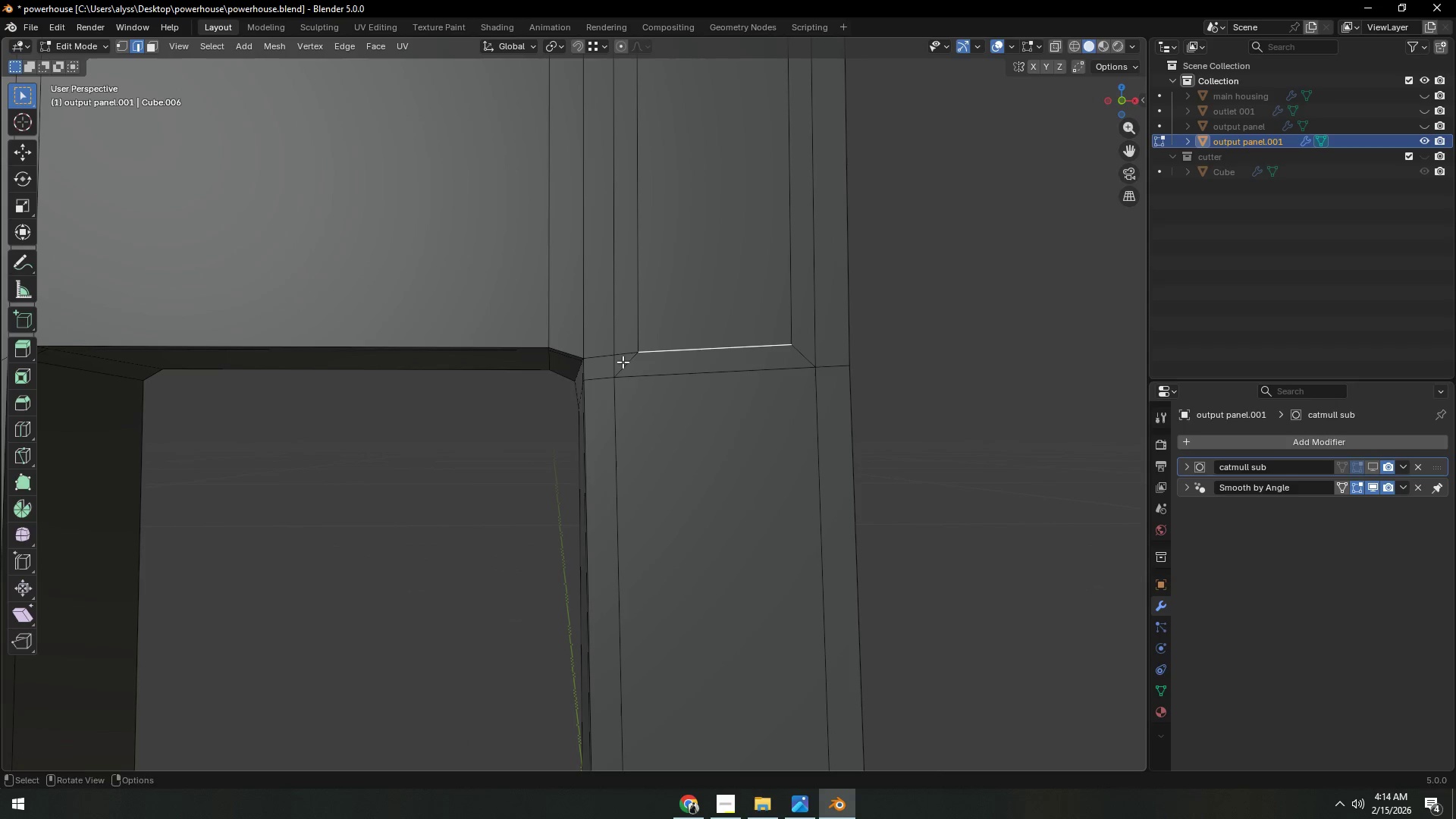 
hold_key(key=ShiftLeft, duration=0.77)
left_click([622, 355])
 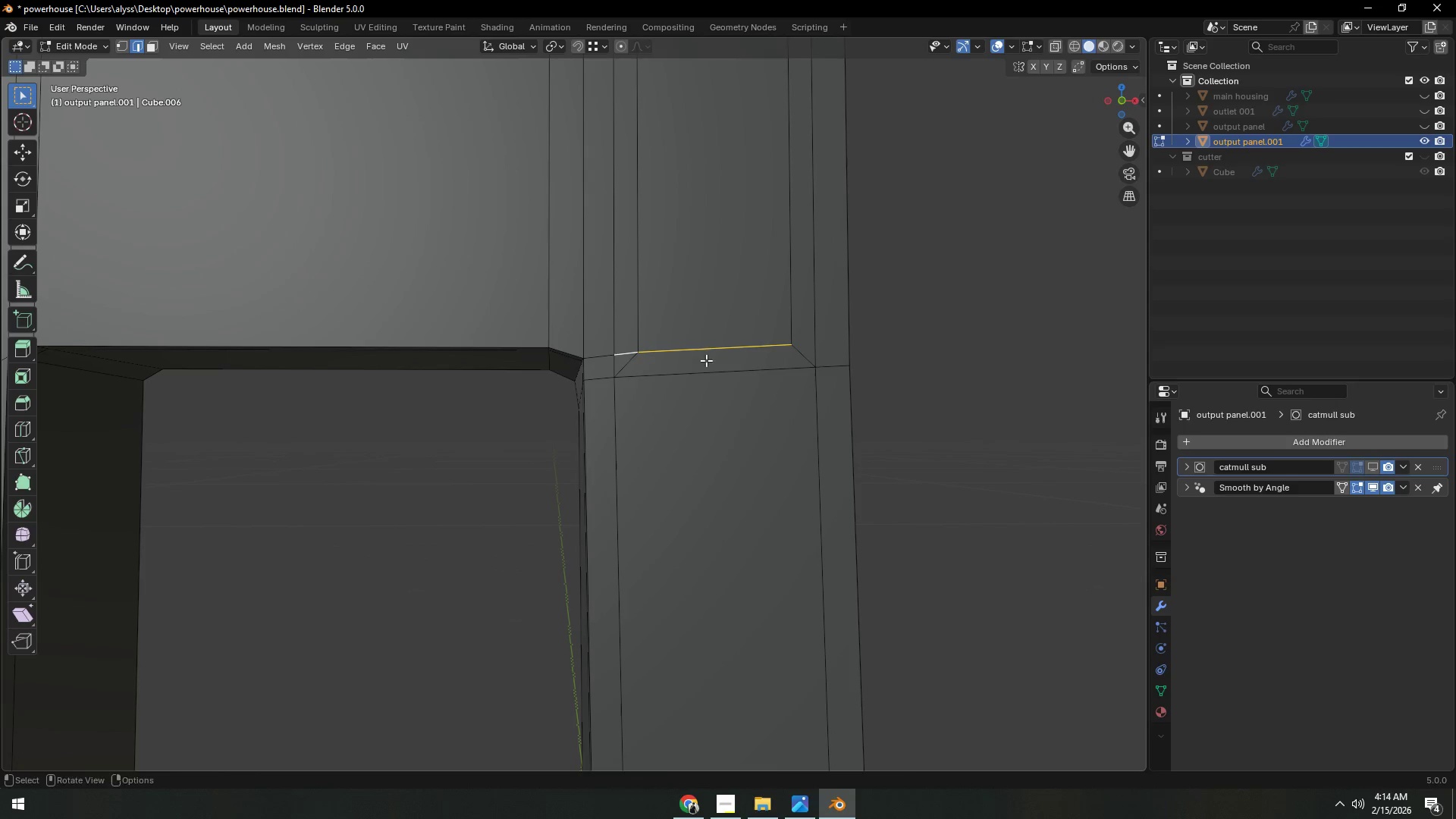 
type(gz)
 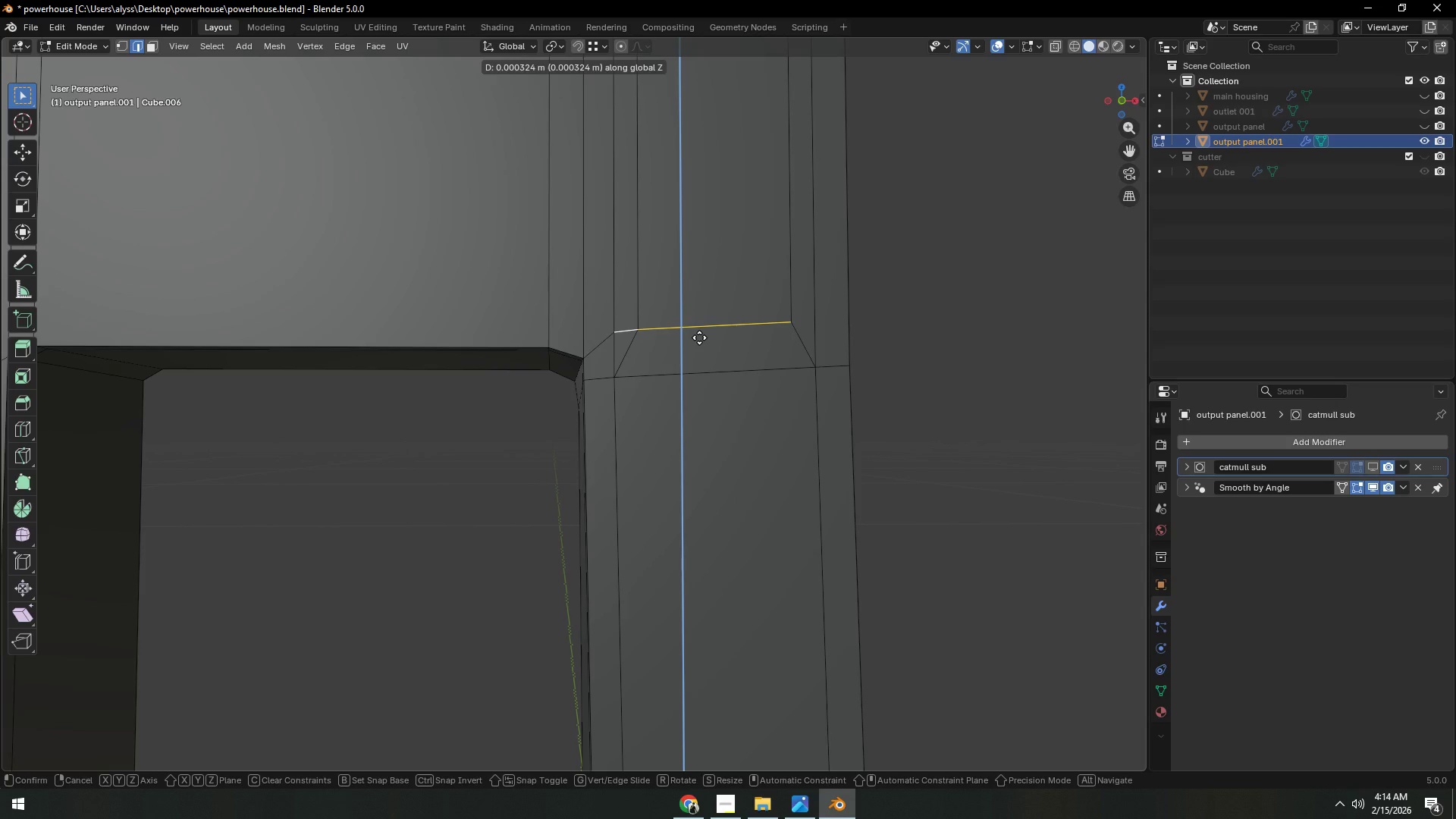 
wait(8.67)
 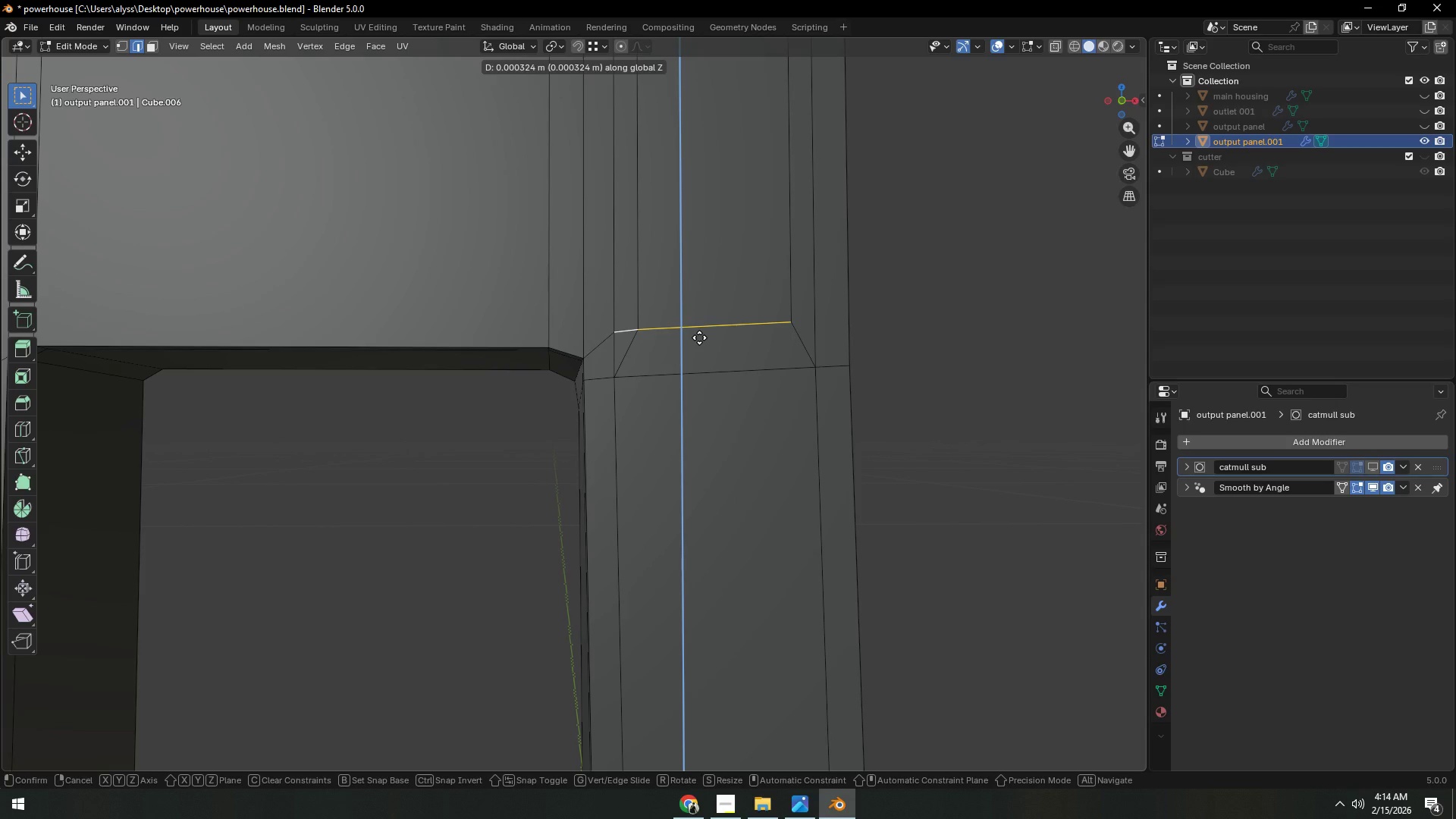 
left_click([699, 340])
 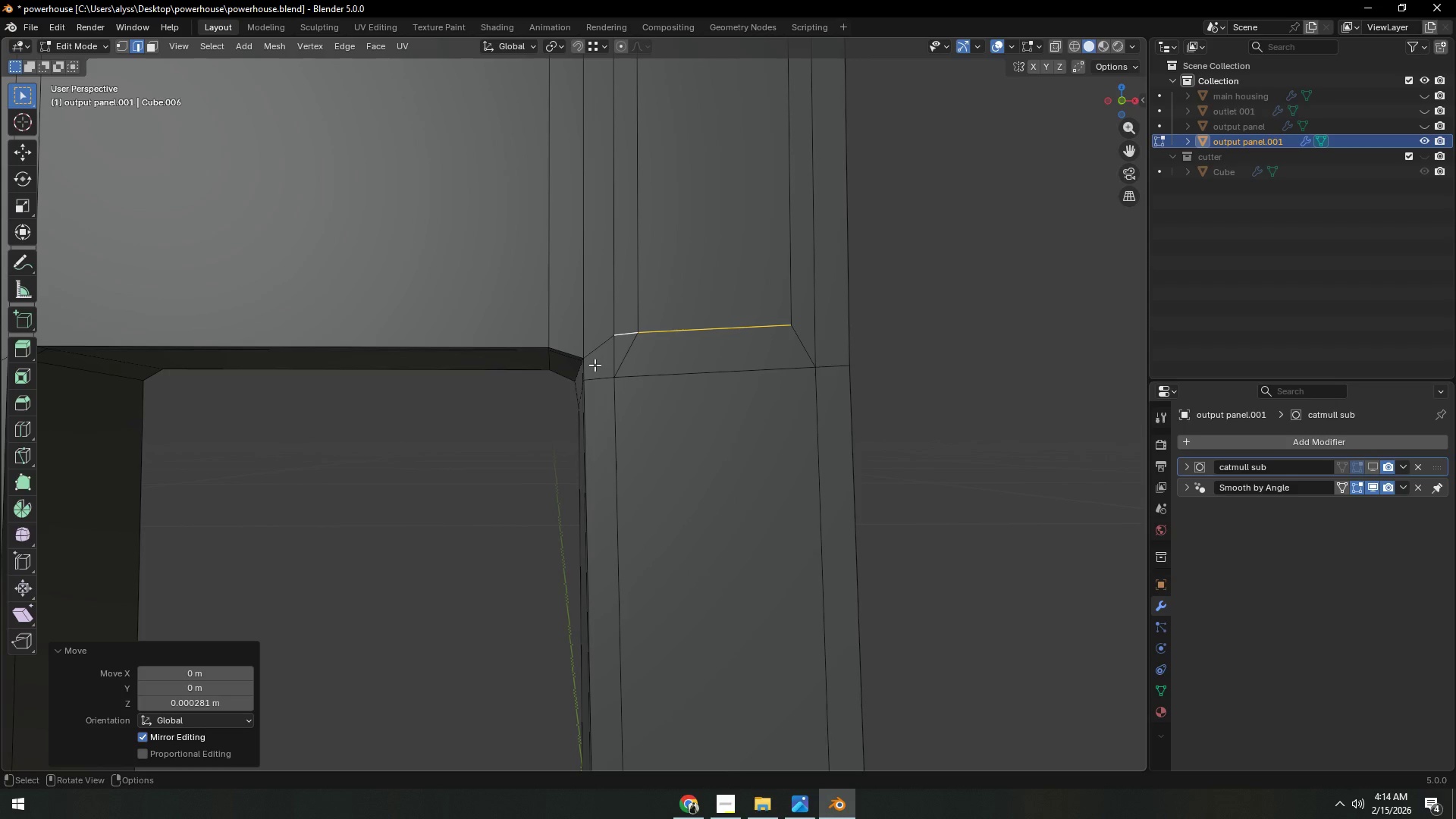 
key(1)
 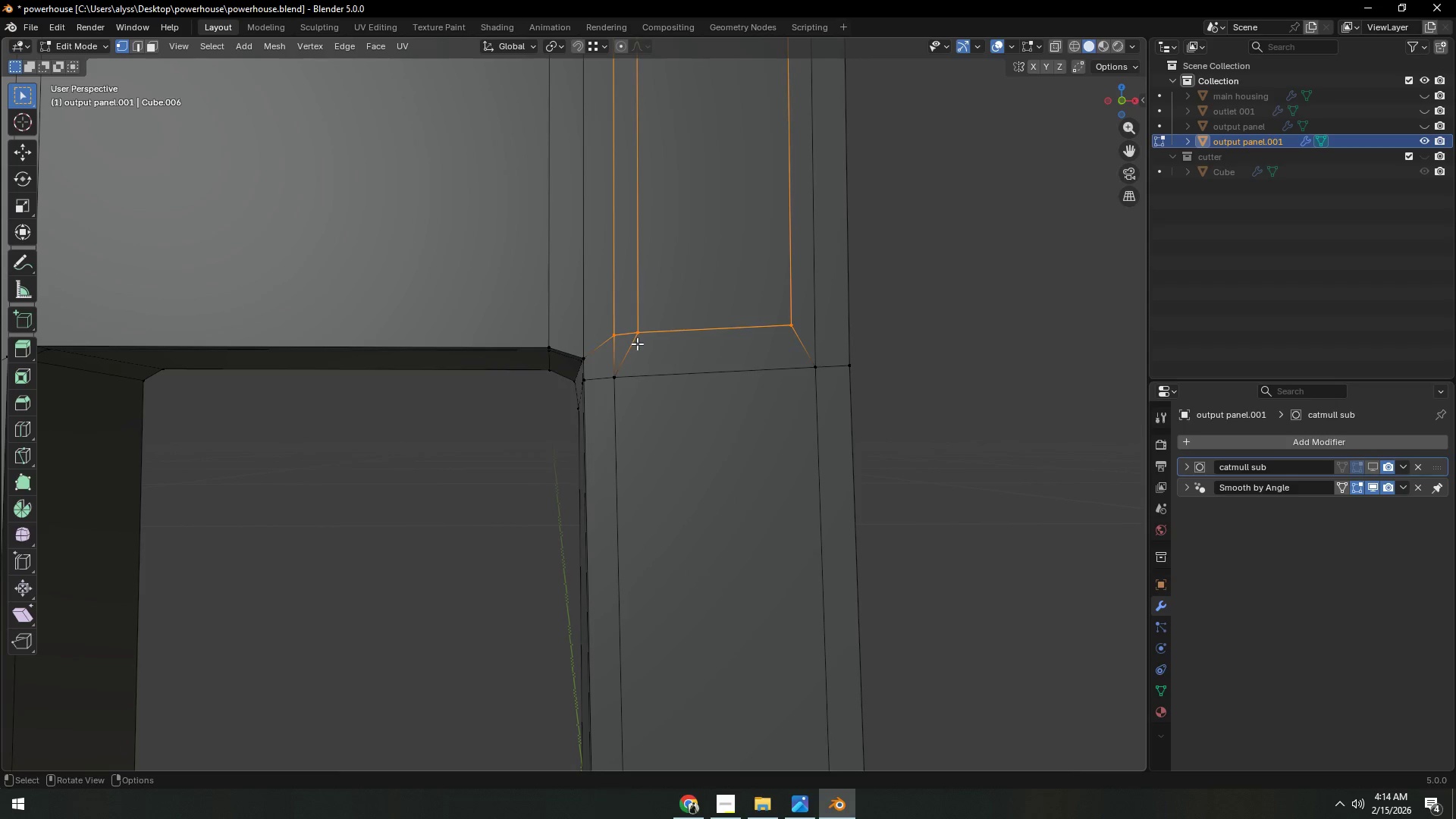 
left_click([637, 342])
 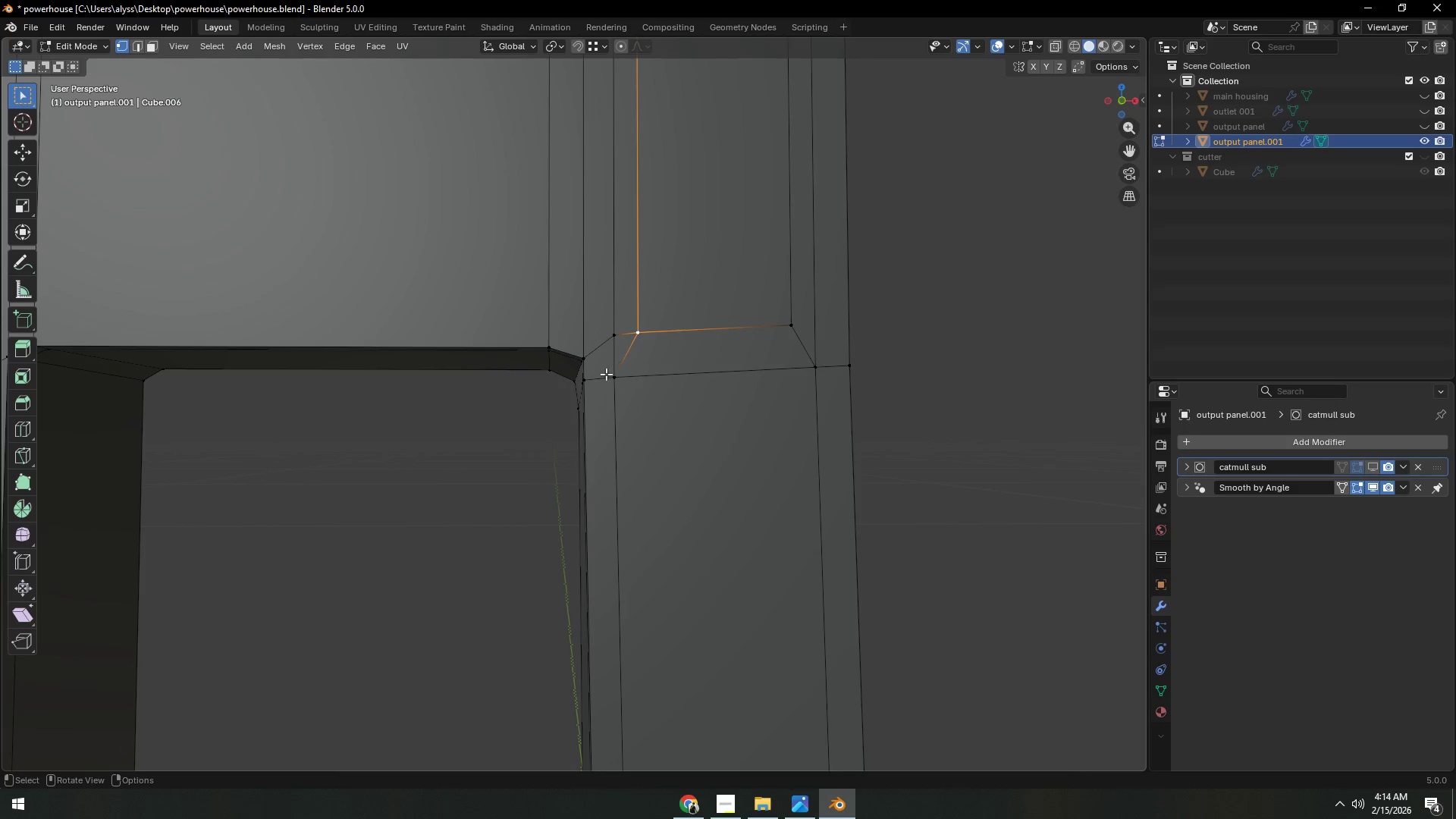 
hold_key(key=ShiftLeft, duration=0.72)
left_click([595, 381])
 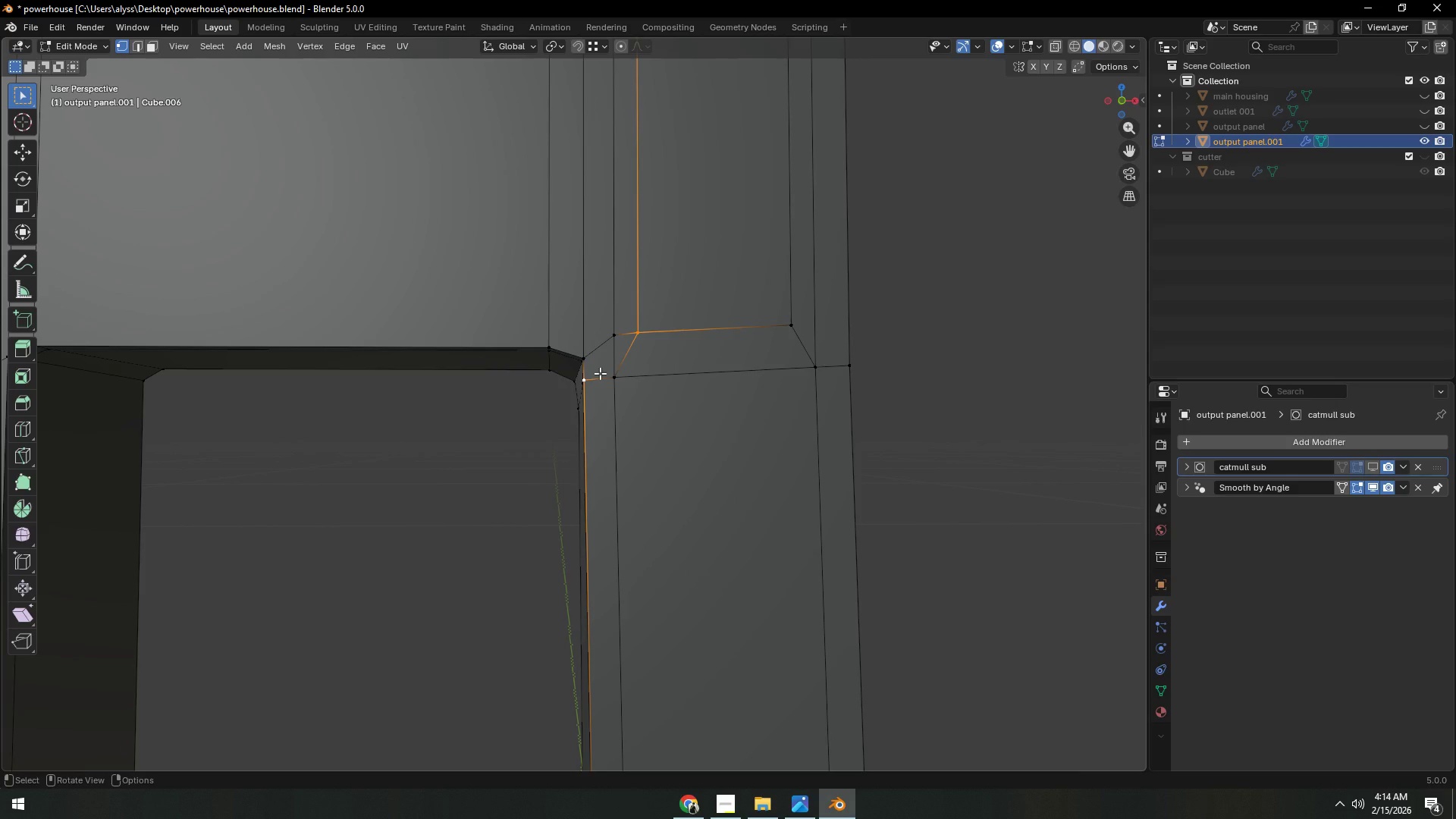 
key(J)
 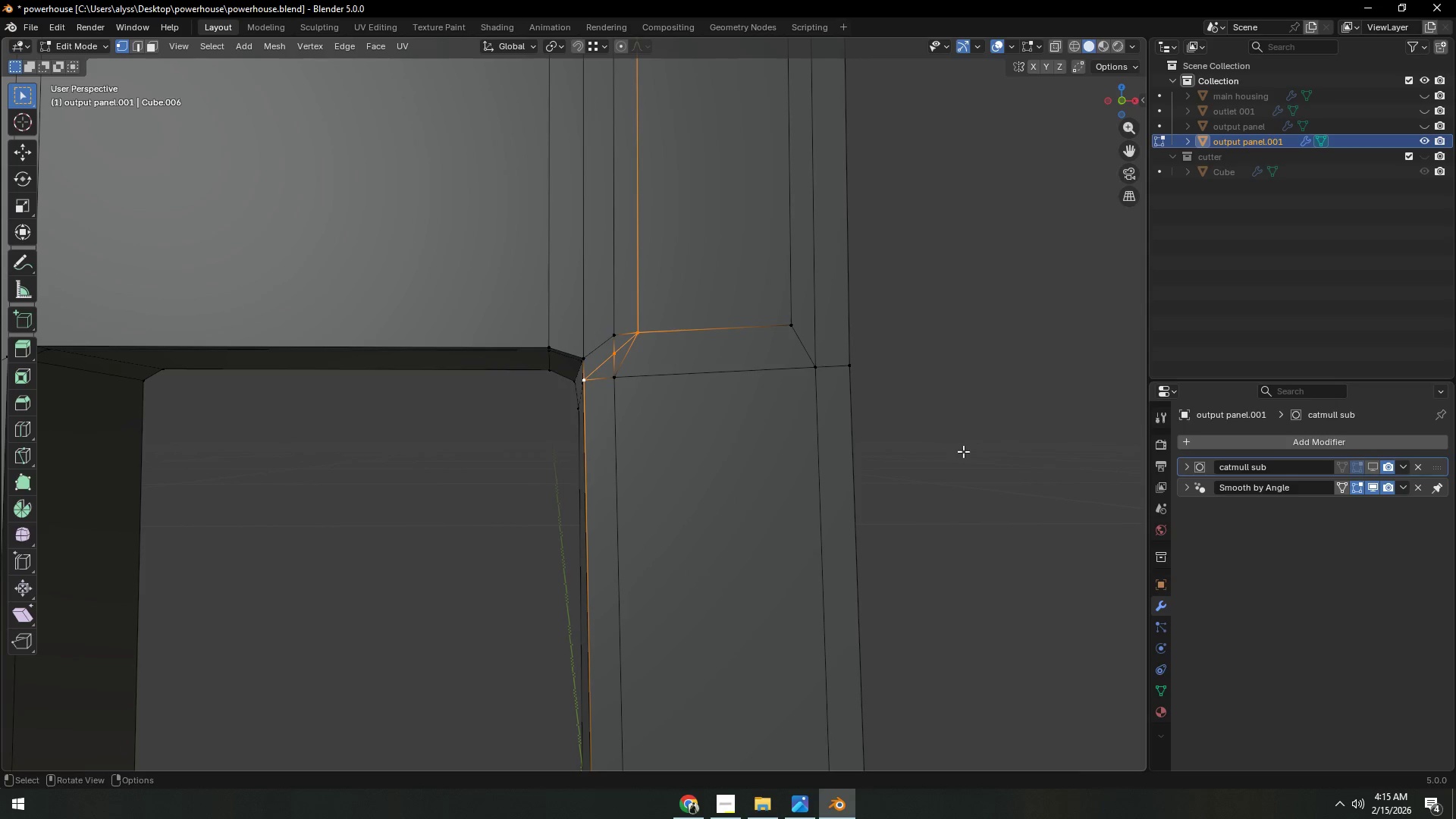 
scroll: coordinate [915, 583], scroll_direction: down, amount: 4.0
 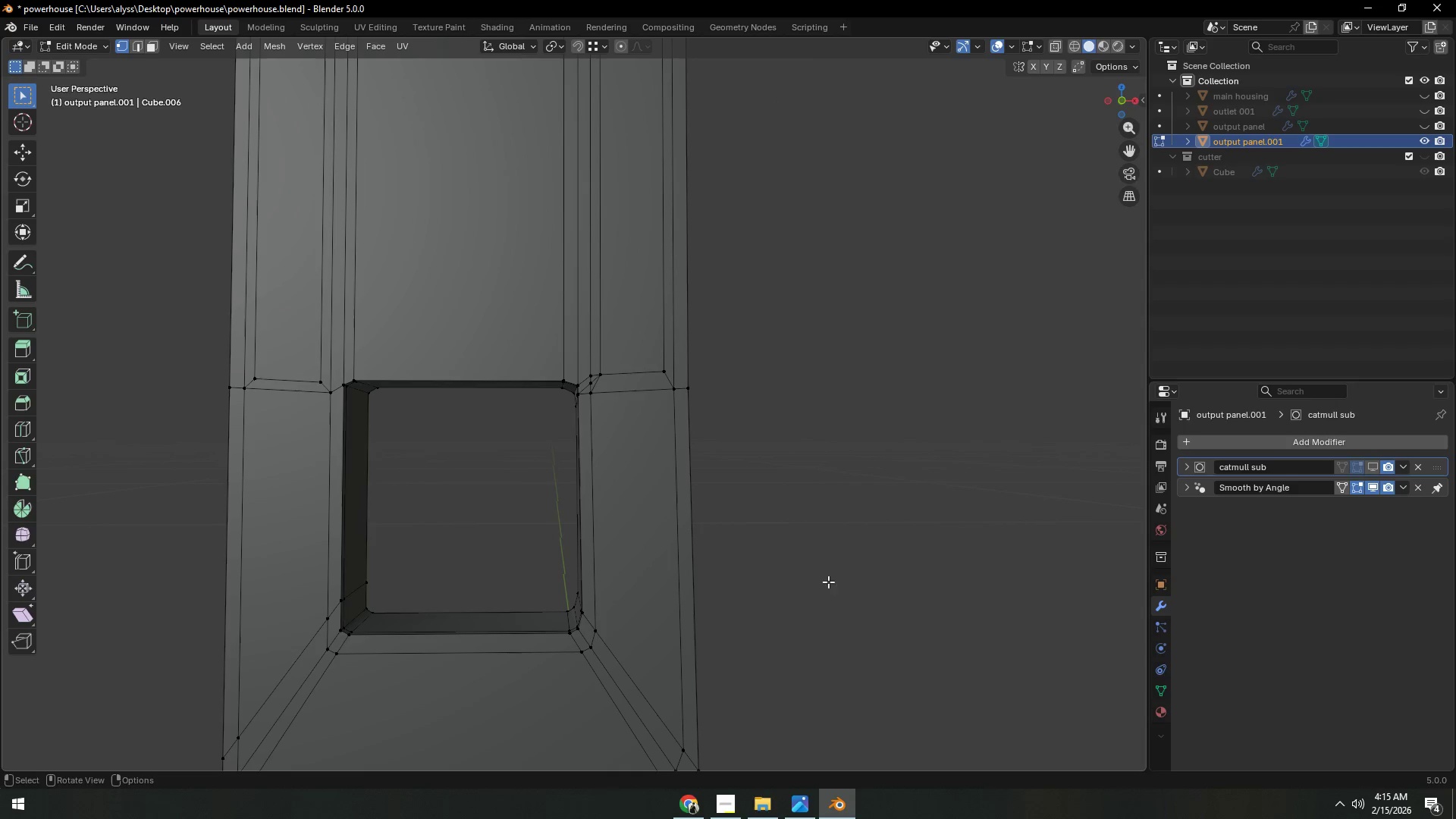 
hold_key(key=ShiftLeft, duration=0.56)
 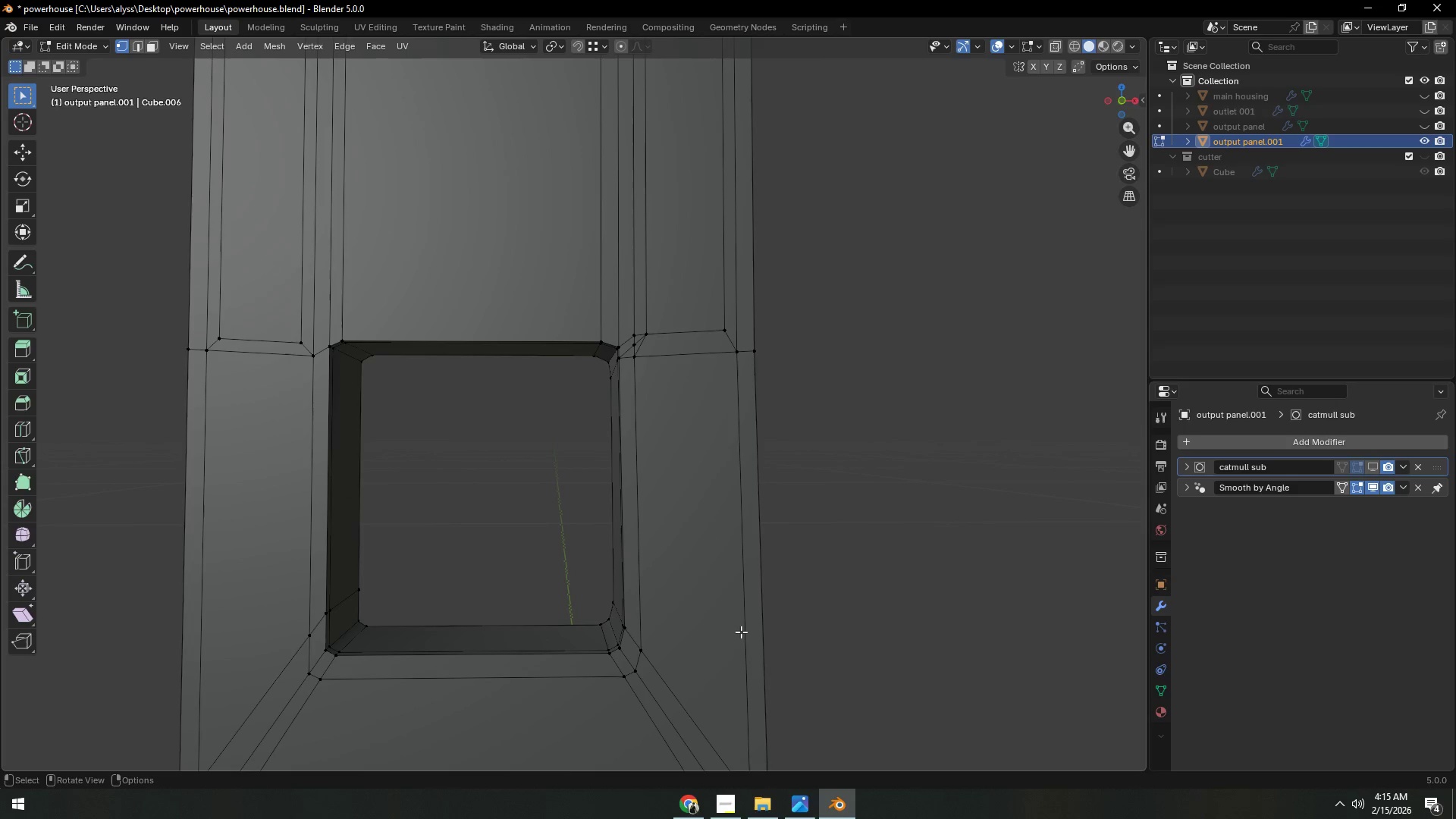 
scroll: coordinate [826, 586], scroll_direction: up, amount: 1.0
 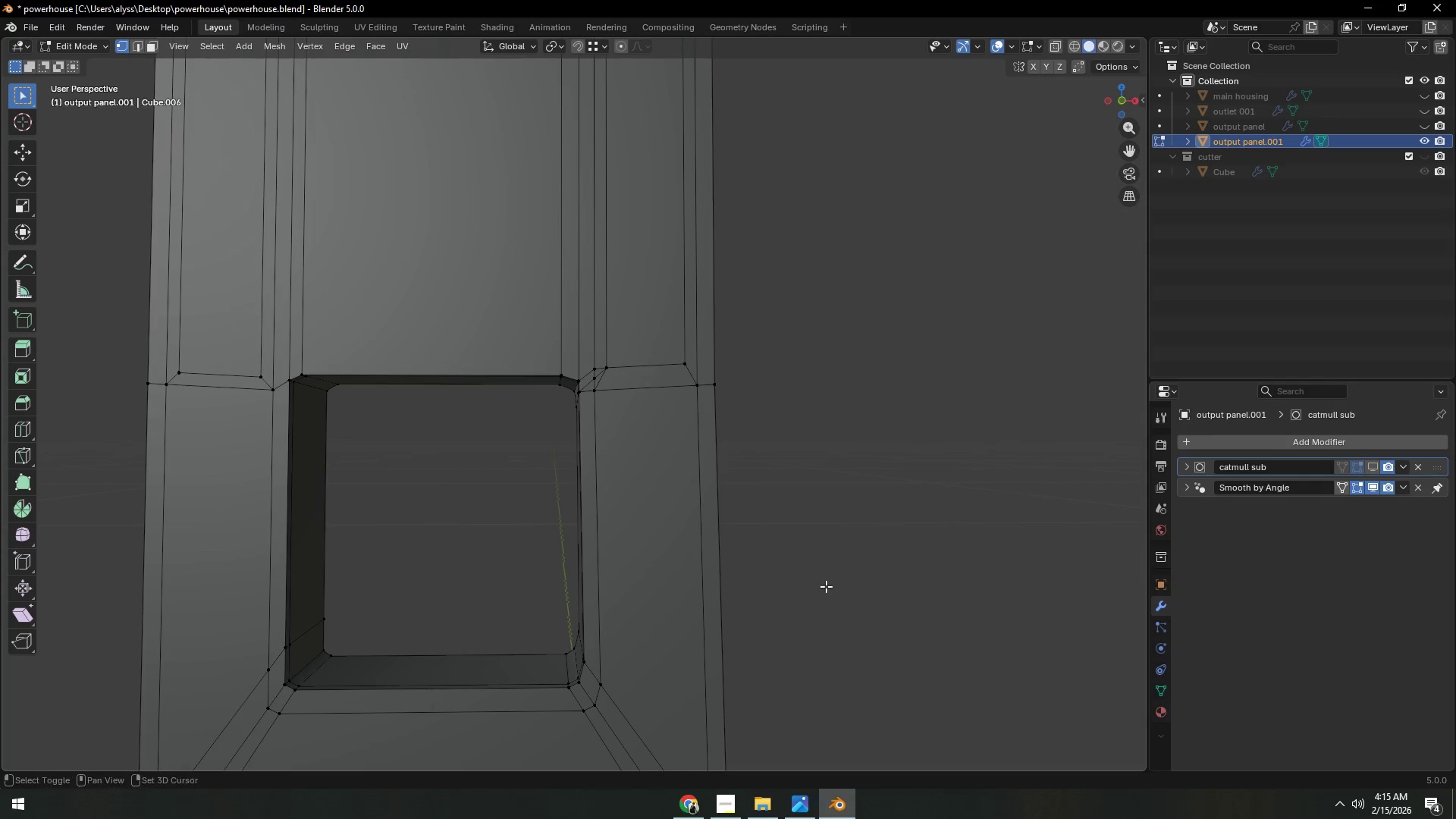 
hold_key(key=ShiftLeft, duration=0.31)
 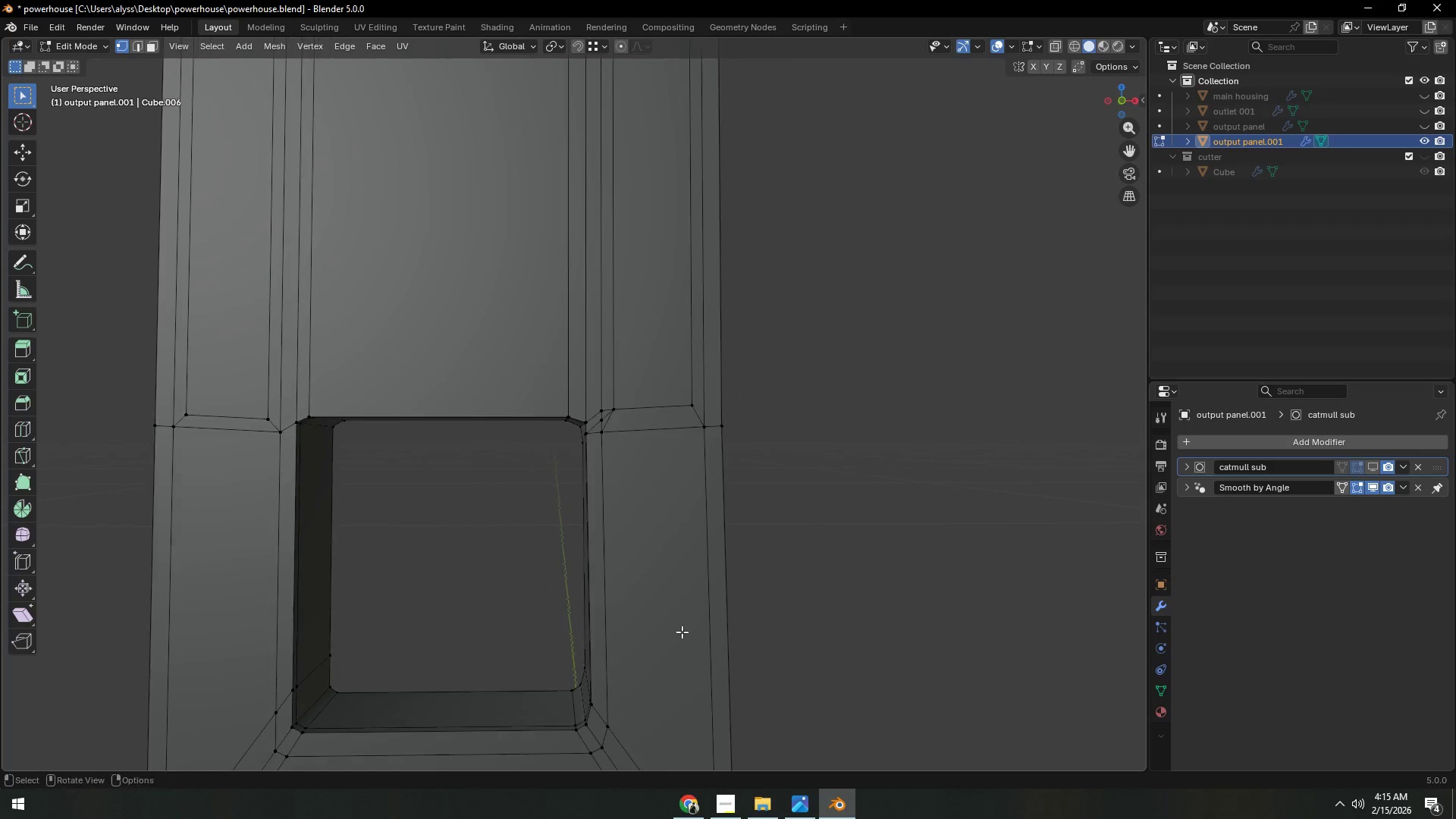 
key(2)
 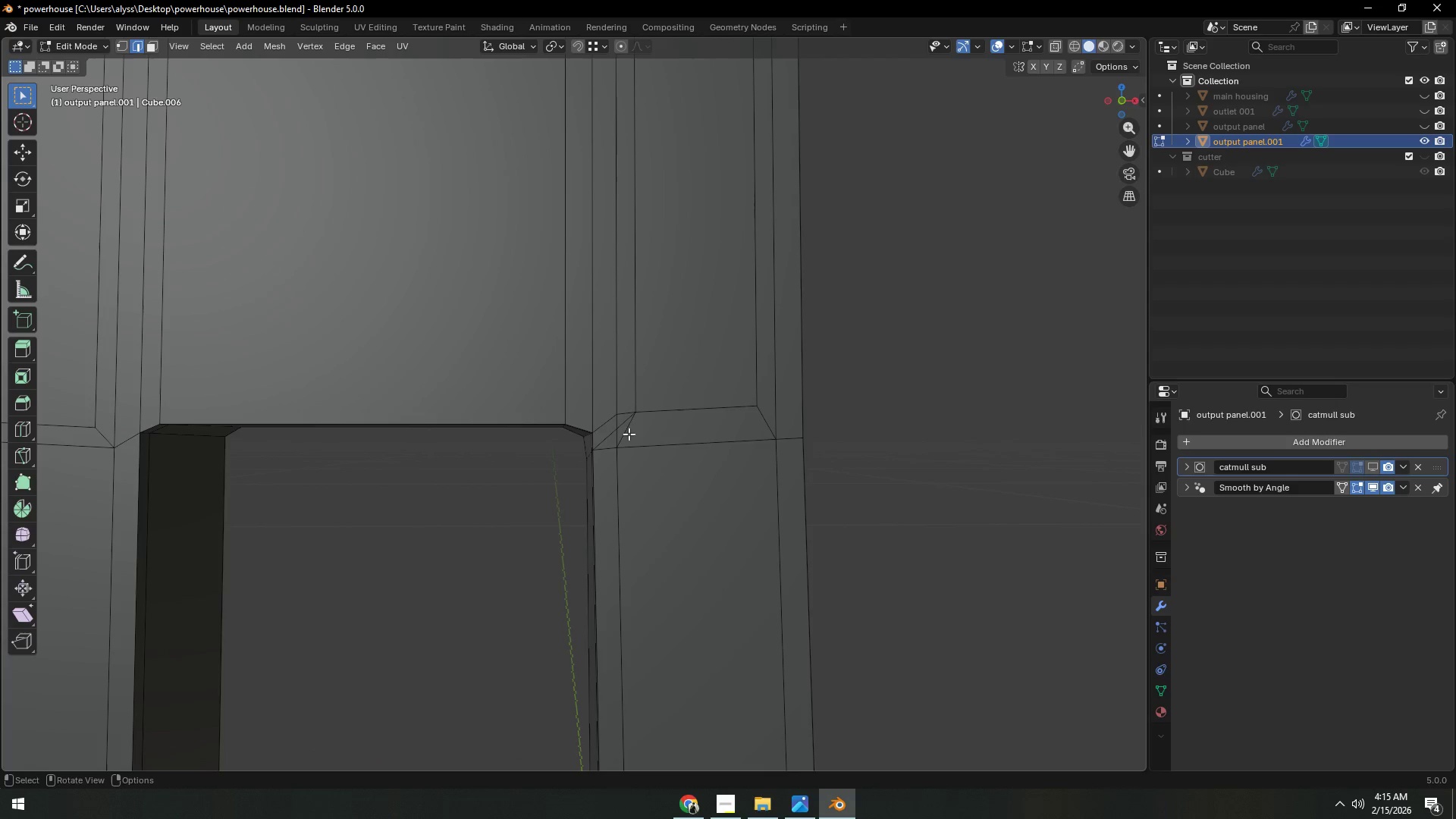 
scroll: coordinate [682, 632], scroll_direction: up, amount: 2.0
 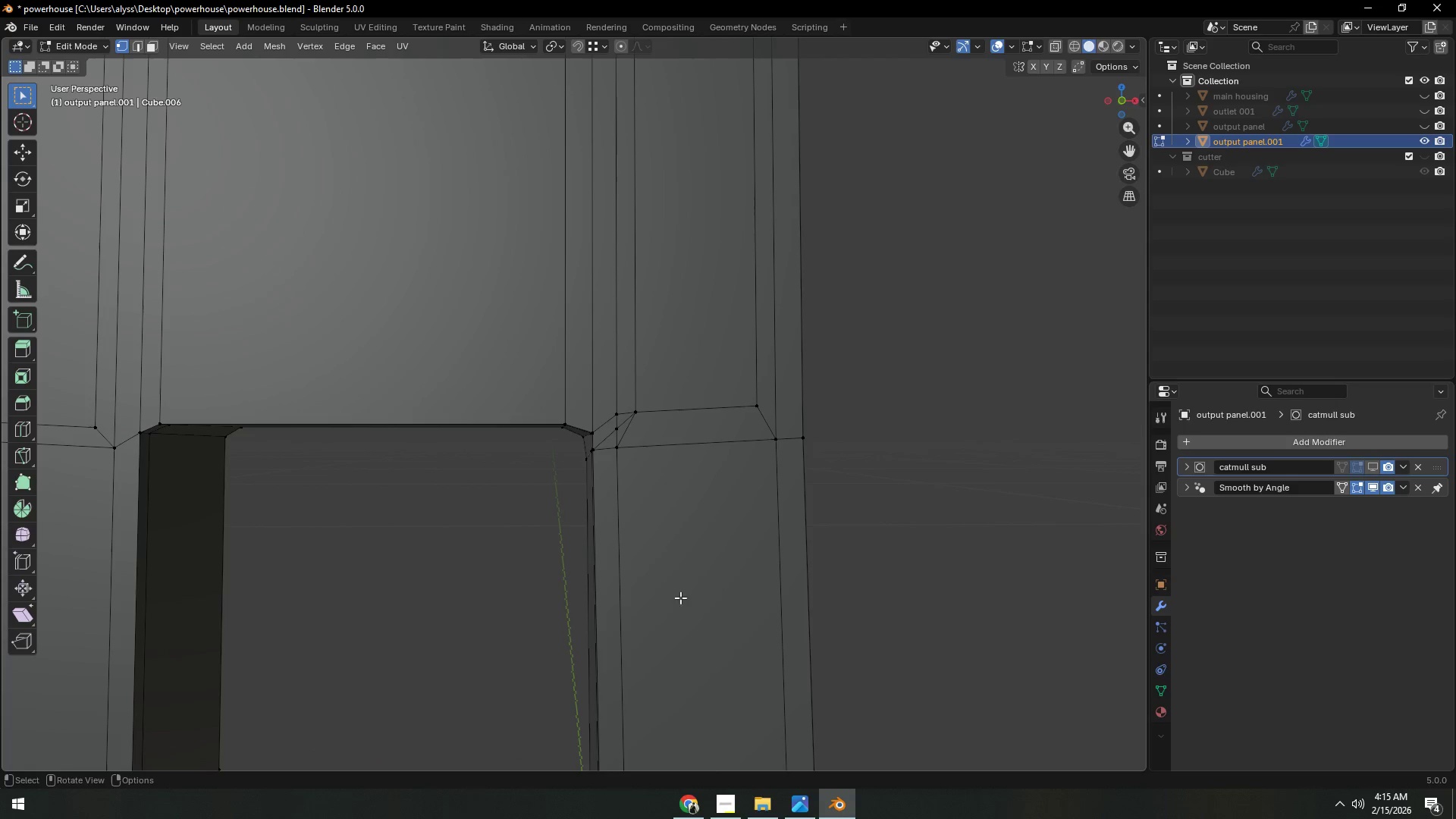 
left_click([629, 433])
 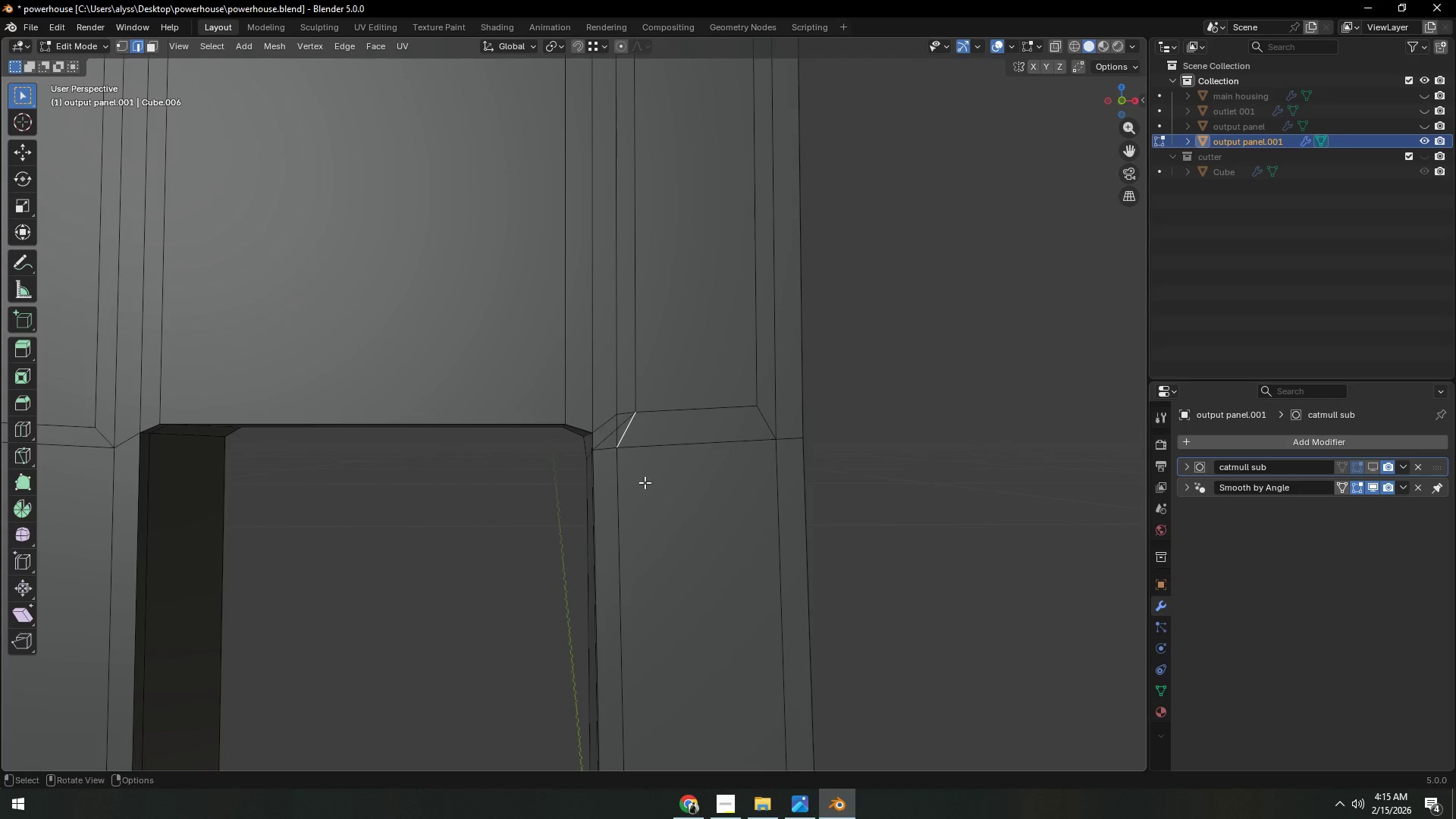 
scroll: coordinate [645, 484], scroll_direction: up, amount: 1.0
 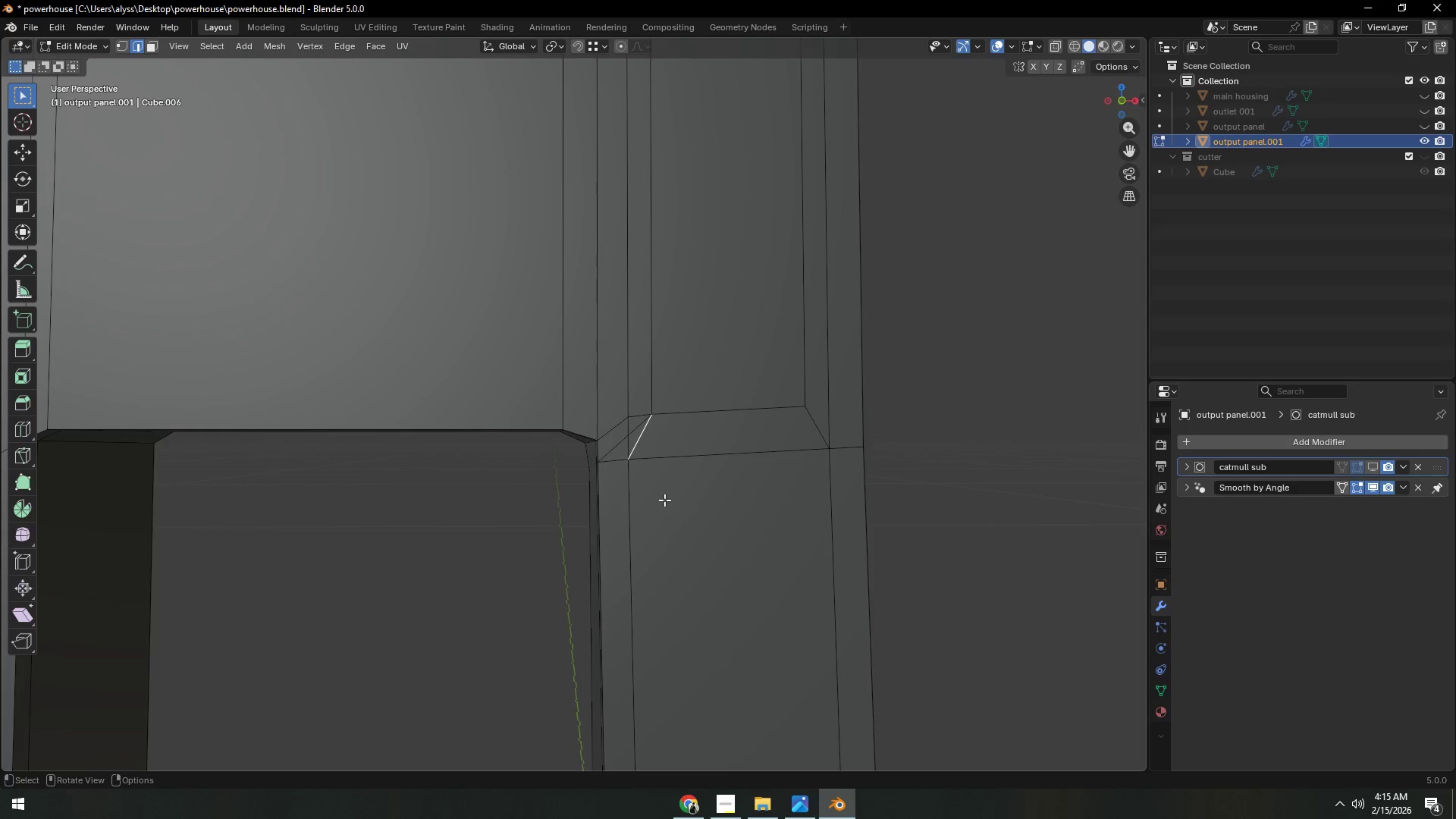 
hold_key(key=ControlLeft, duration=1.52)
 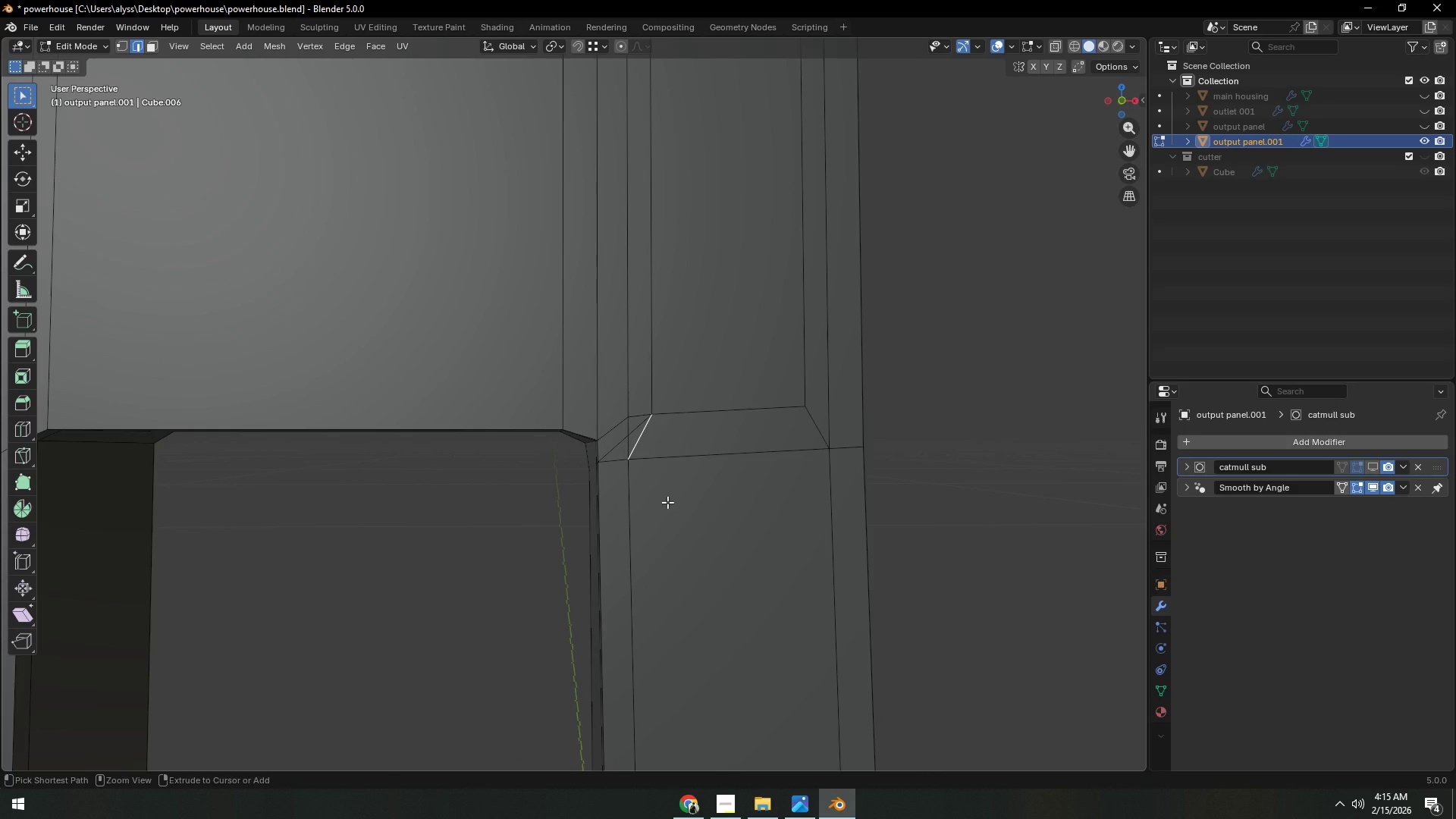 
hold_key(key=ControlLeft, duration=1.19)
 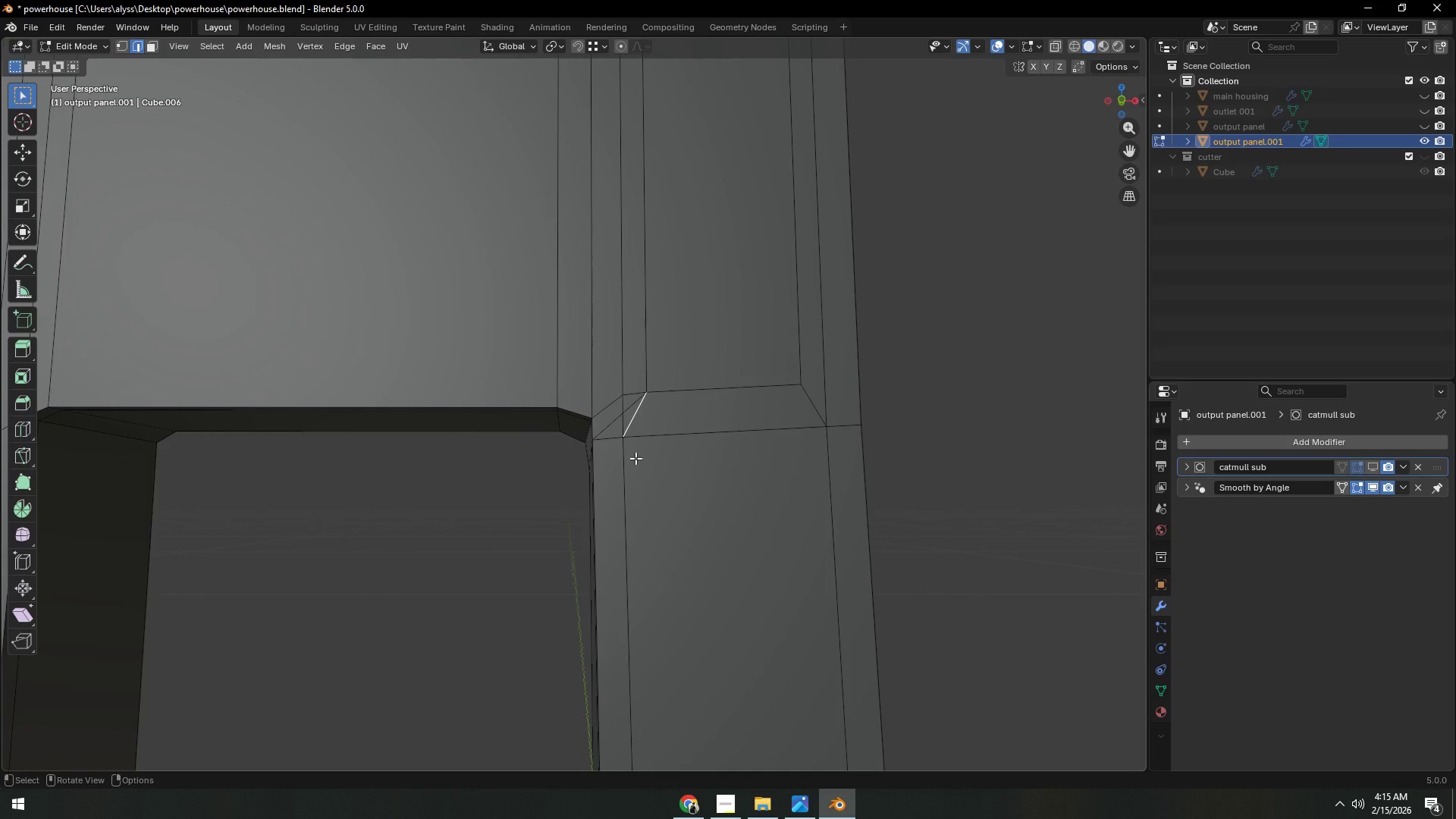 
wait(8.98)
 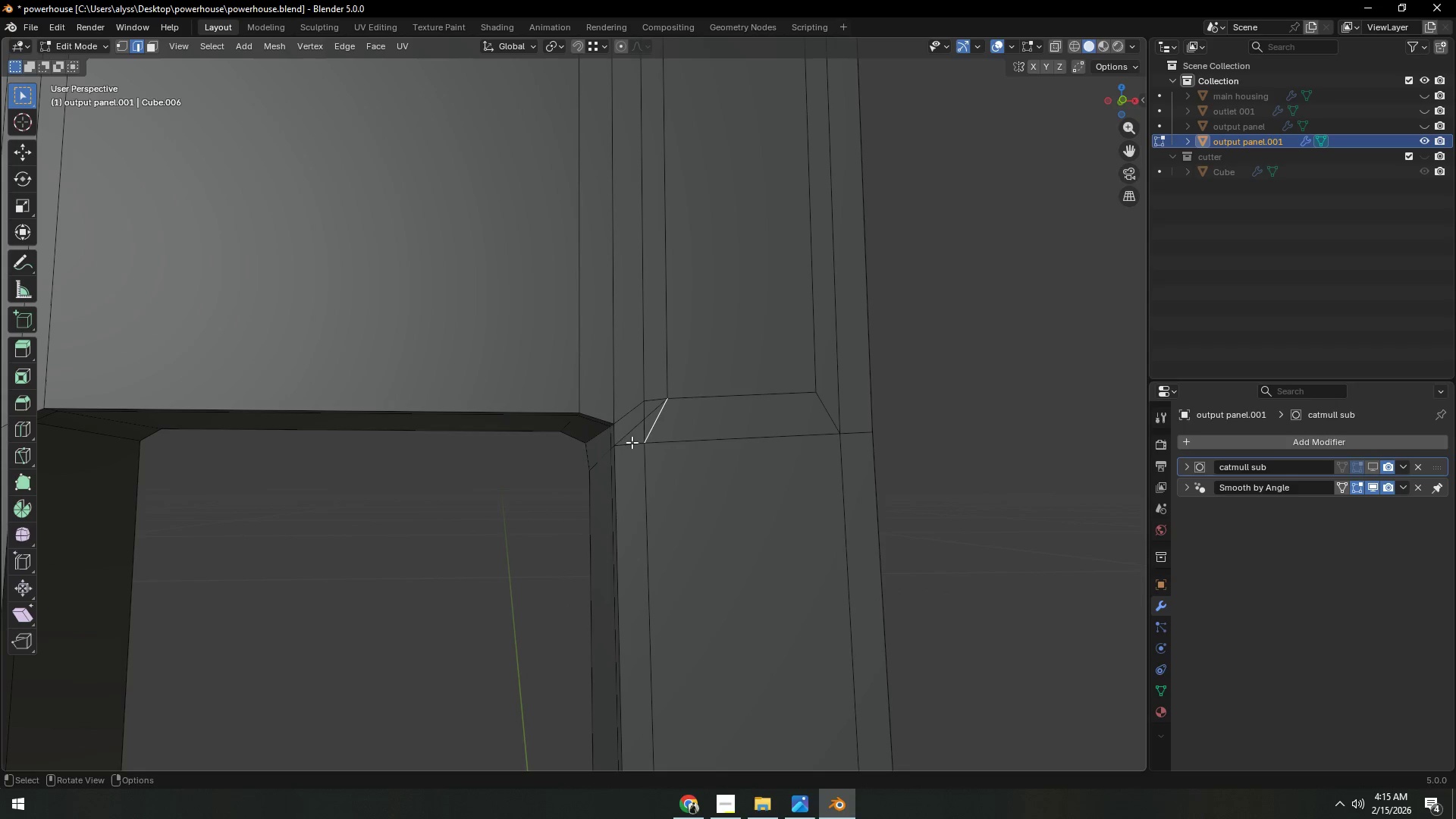 
left_click([624, 430])
 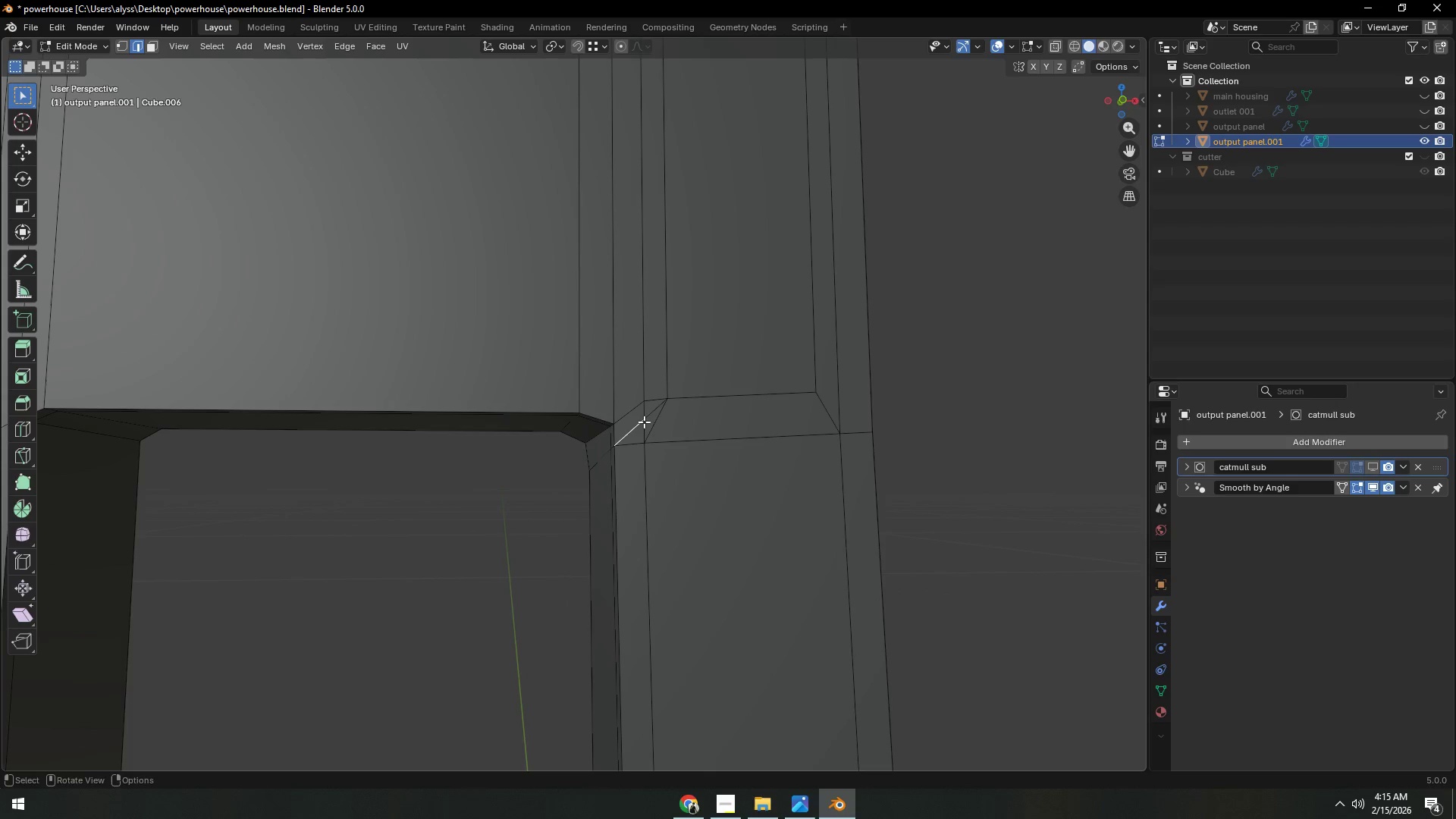 
scroll: coordinate [651, 455], scroll_direction: none, amount: 0.0
 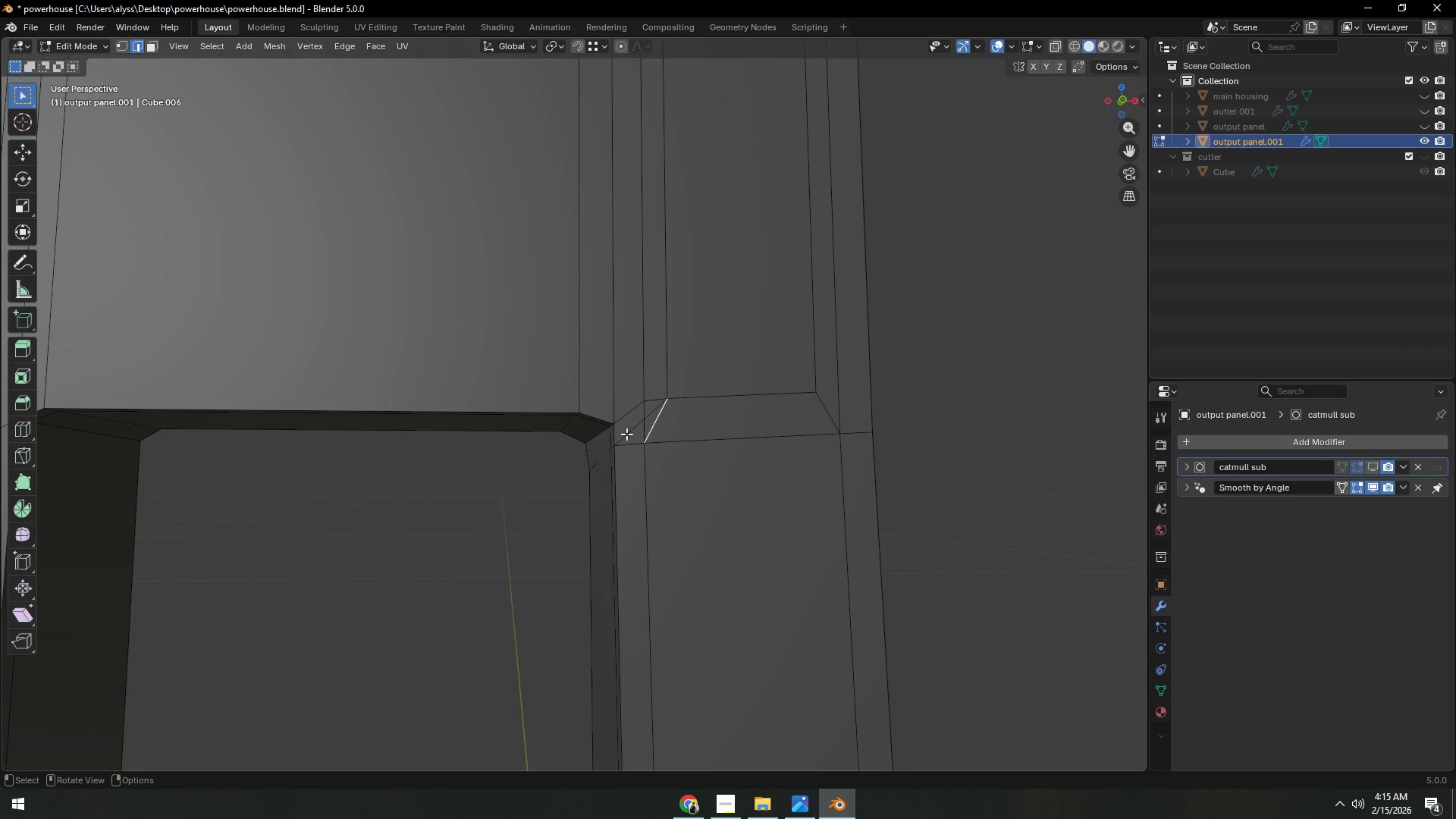 
hold_key(key=ShiftLeft, duration=0.38)
double_click([651, 414])
 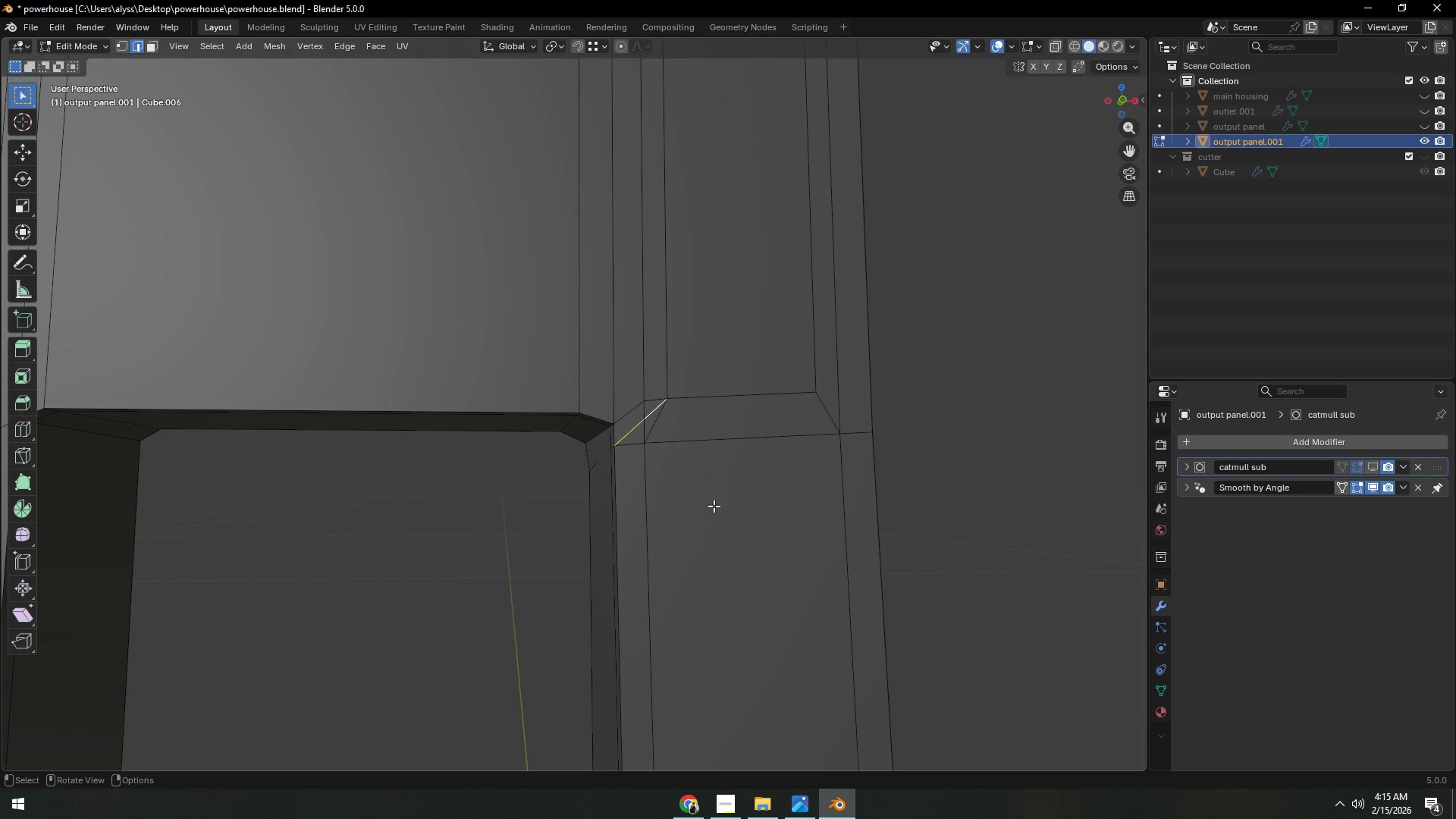 
key(Control+X)
 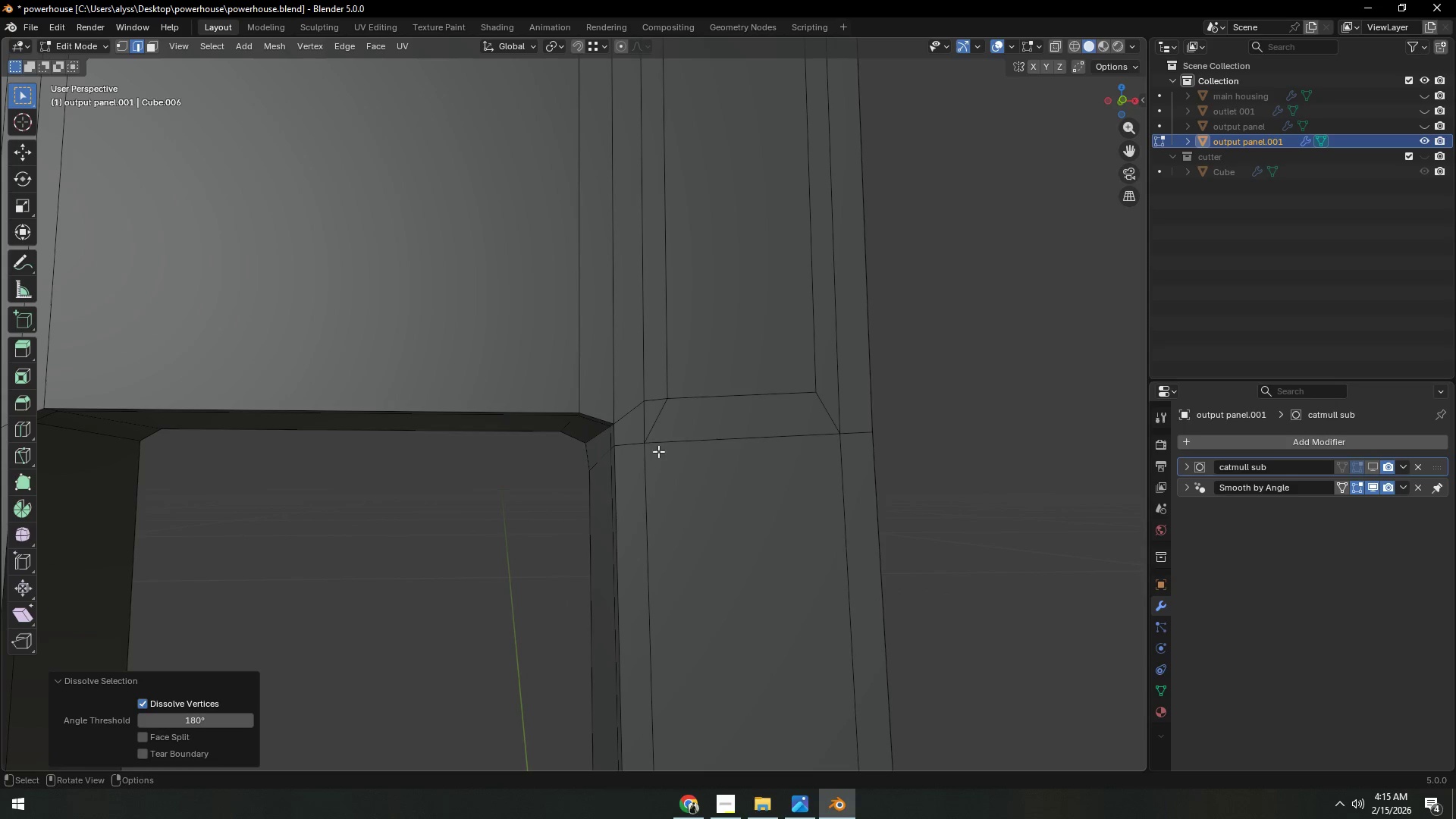 
left_click([639, 421])
 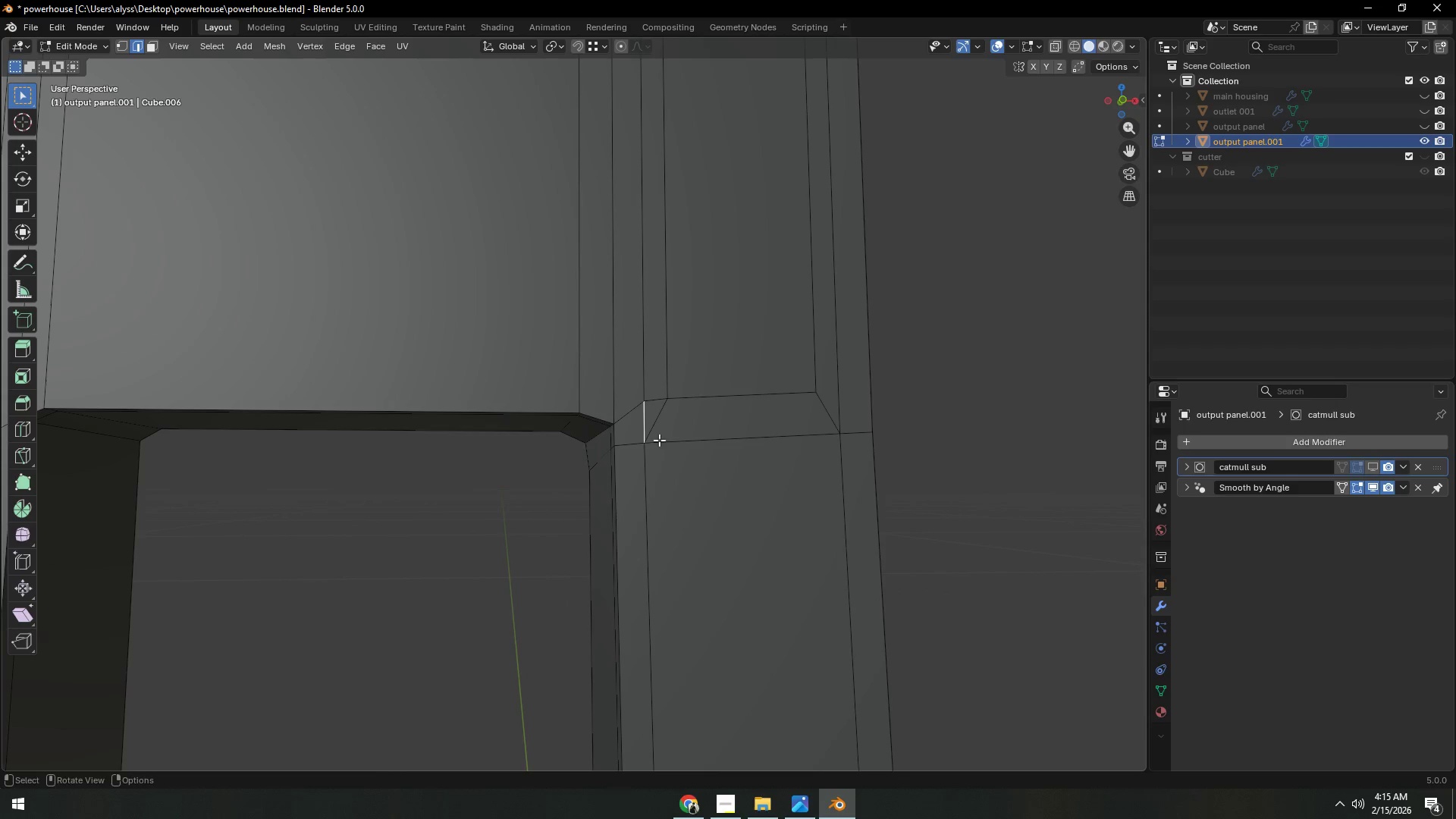 
key(Control+X)
 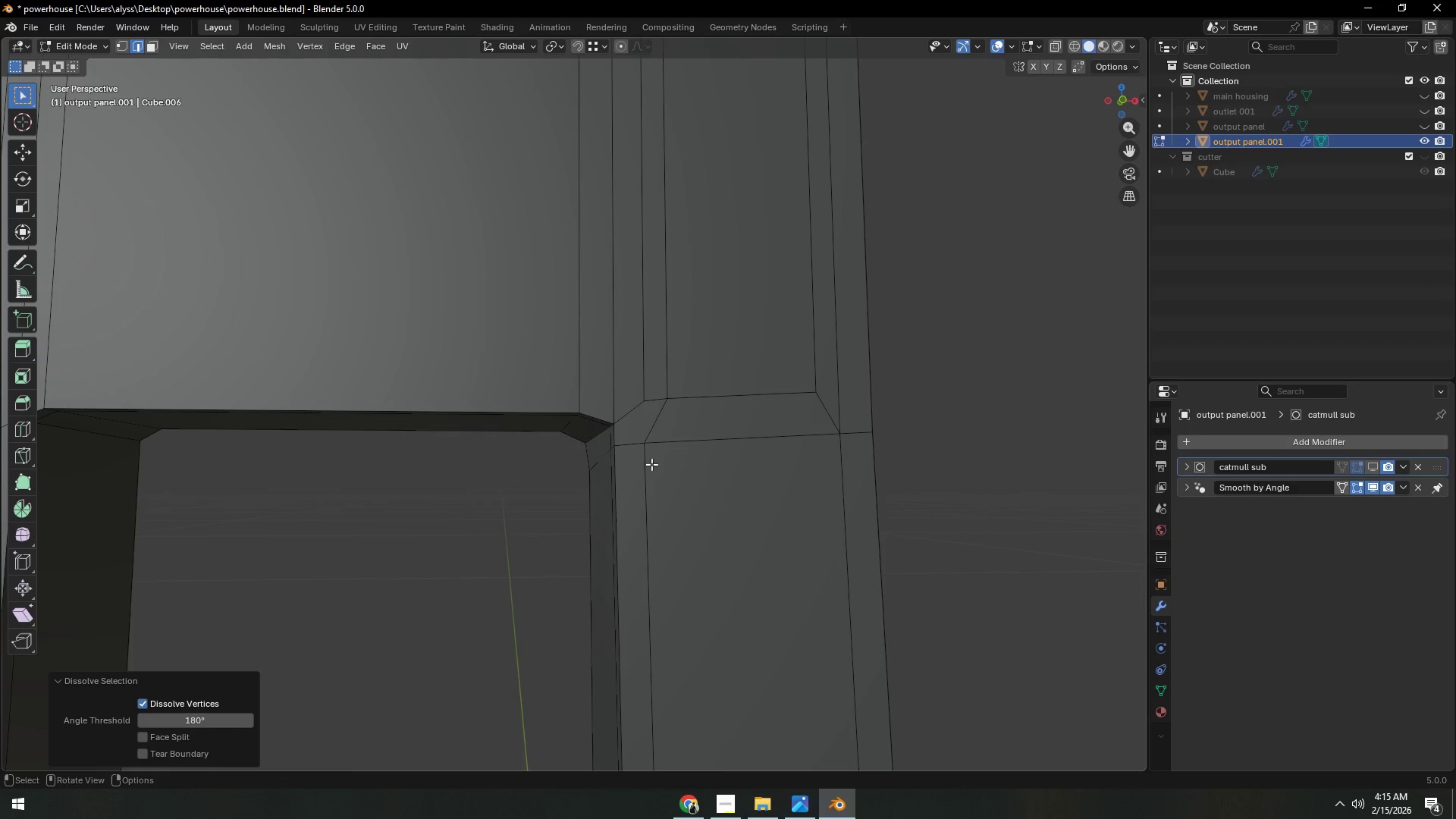 
hold_key(key=AltLeft, duration=0.33)
left_click([648, 482])
 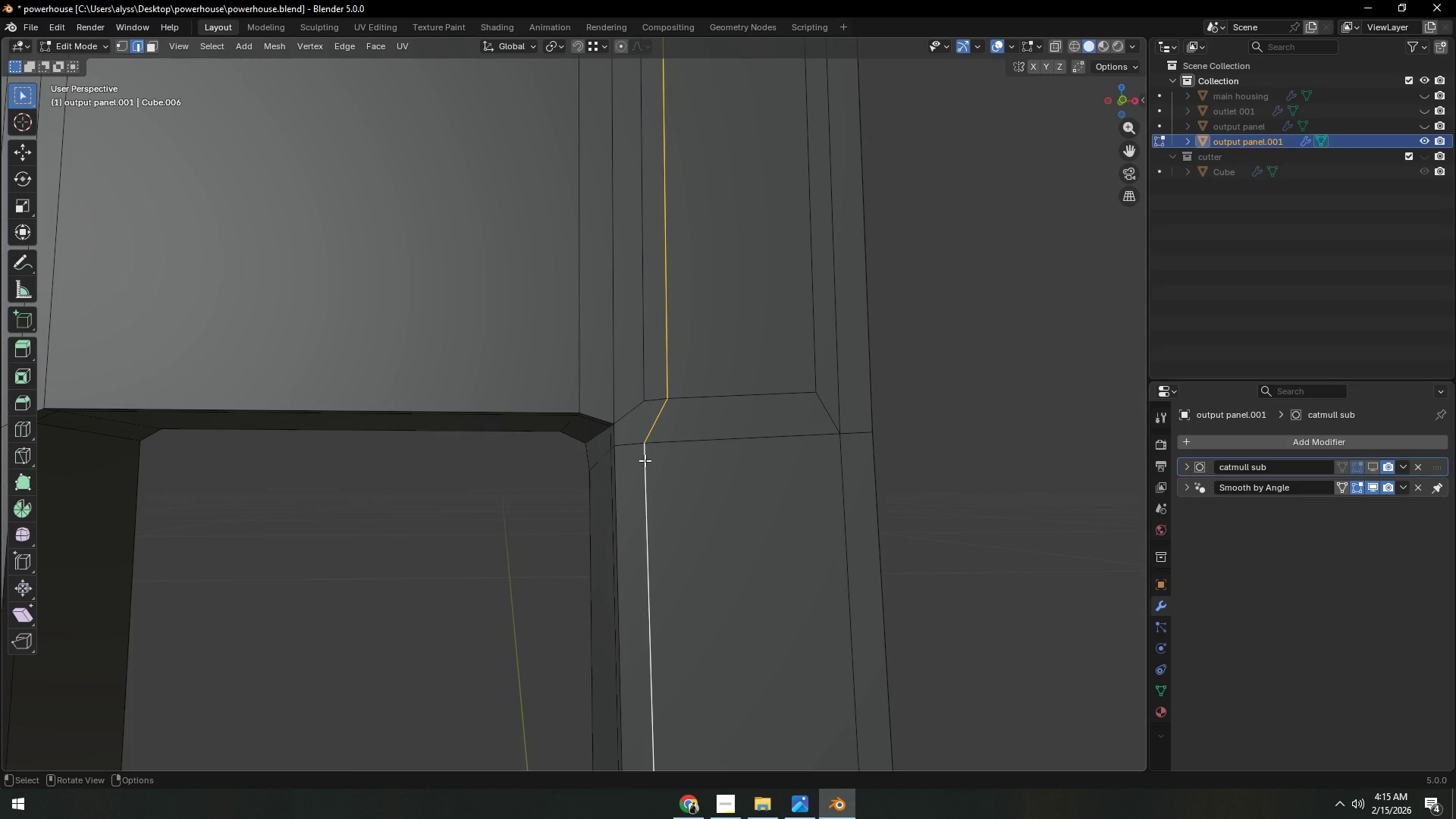 
left_click([645, 462])
 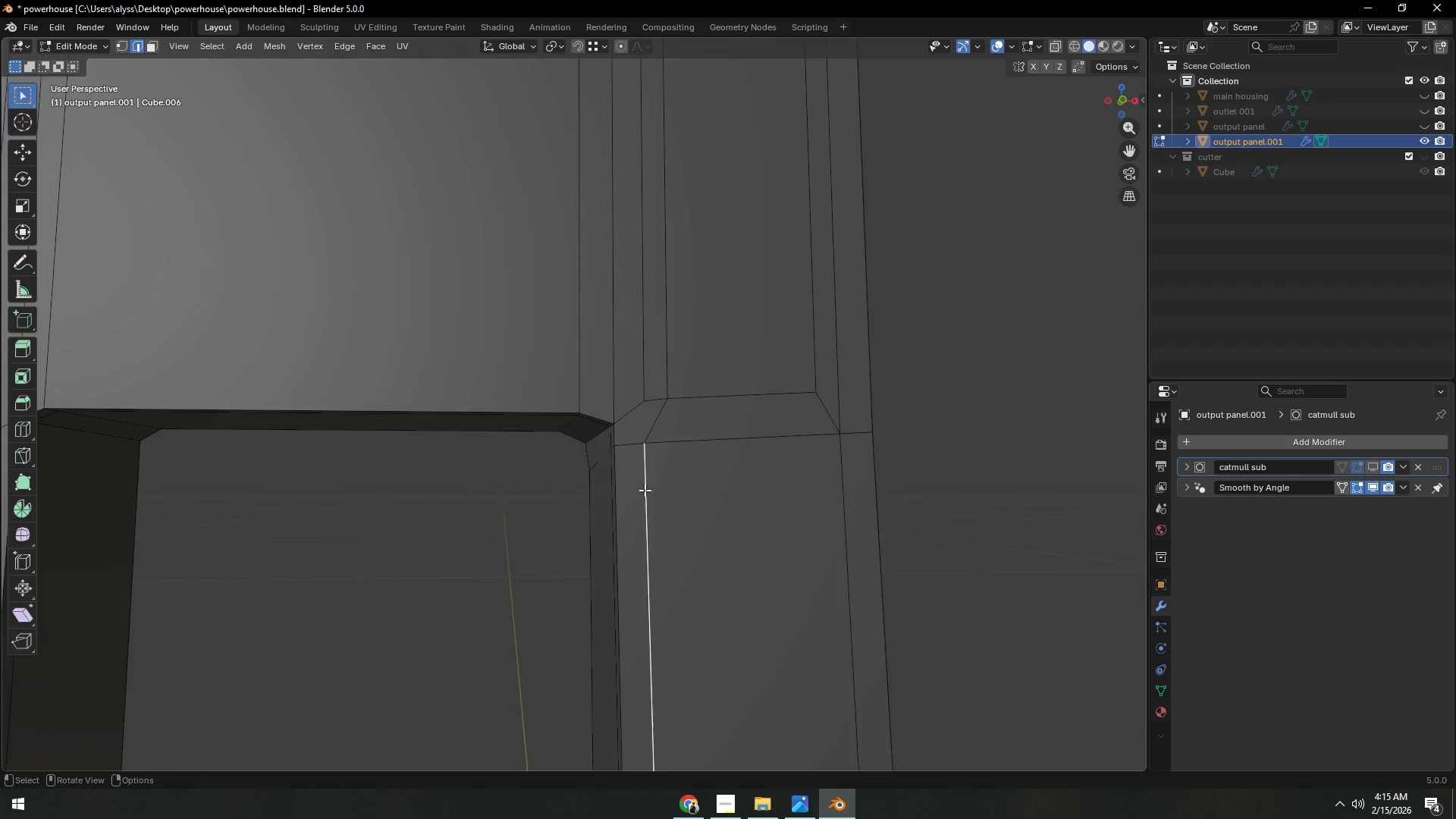 
scroll: coordinate [645, 491], scroll_direction: down, amount: 4.0
 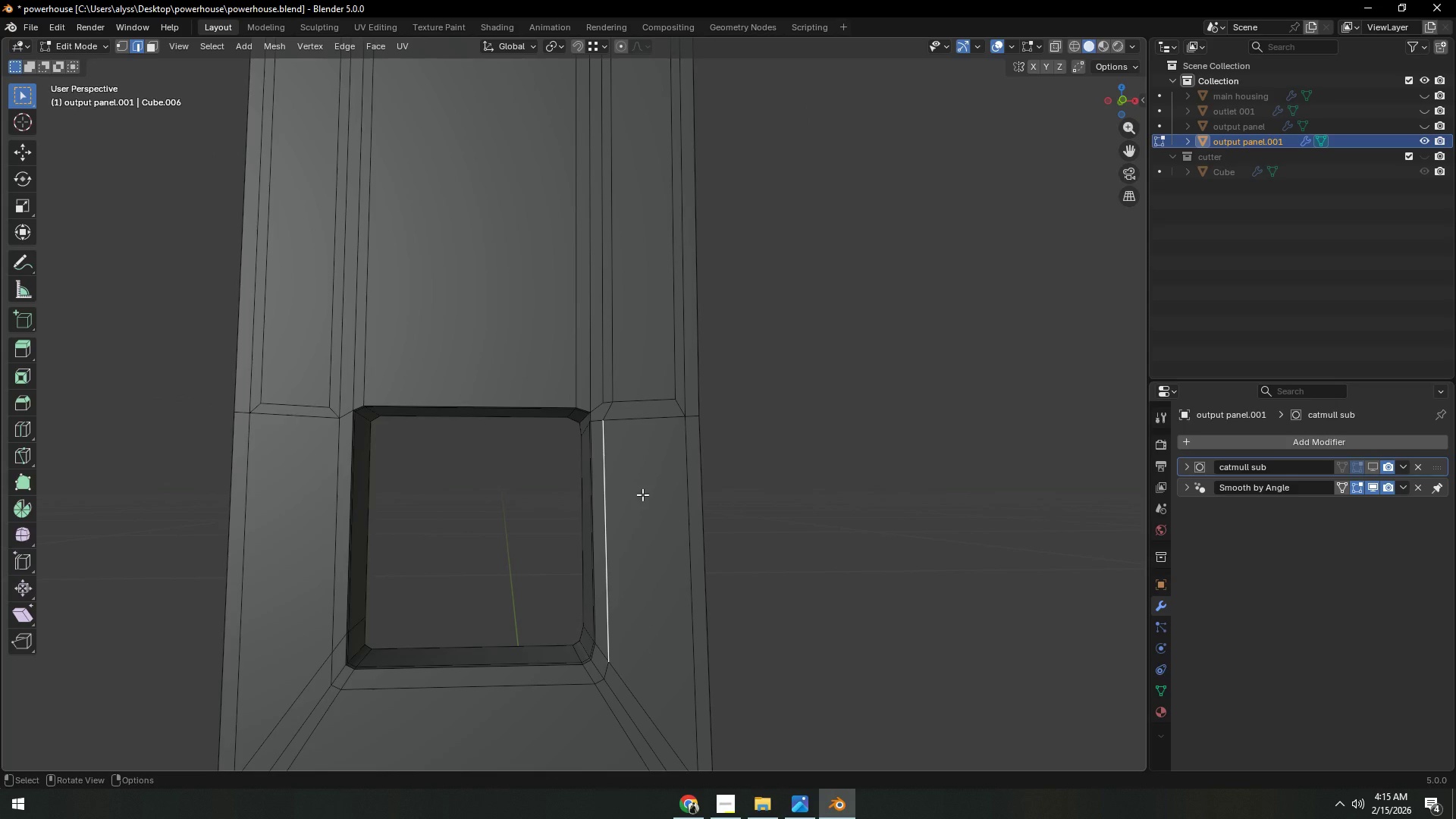 
key(Control+X)
 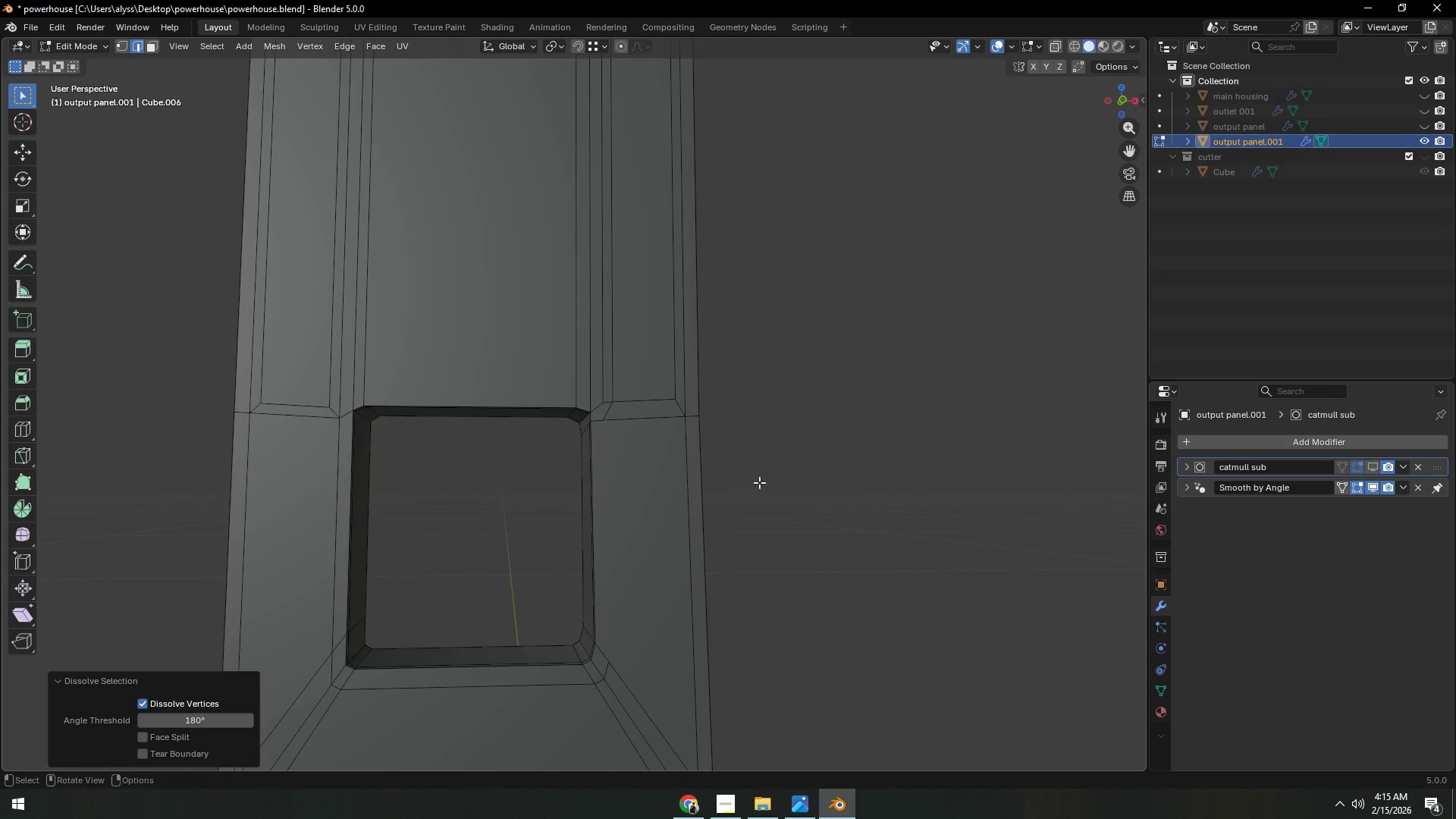 
left_click([777, 482])
 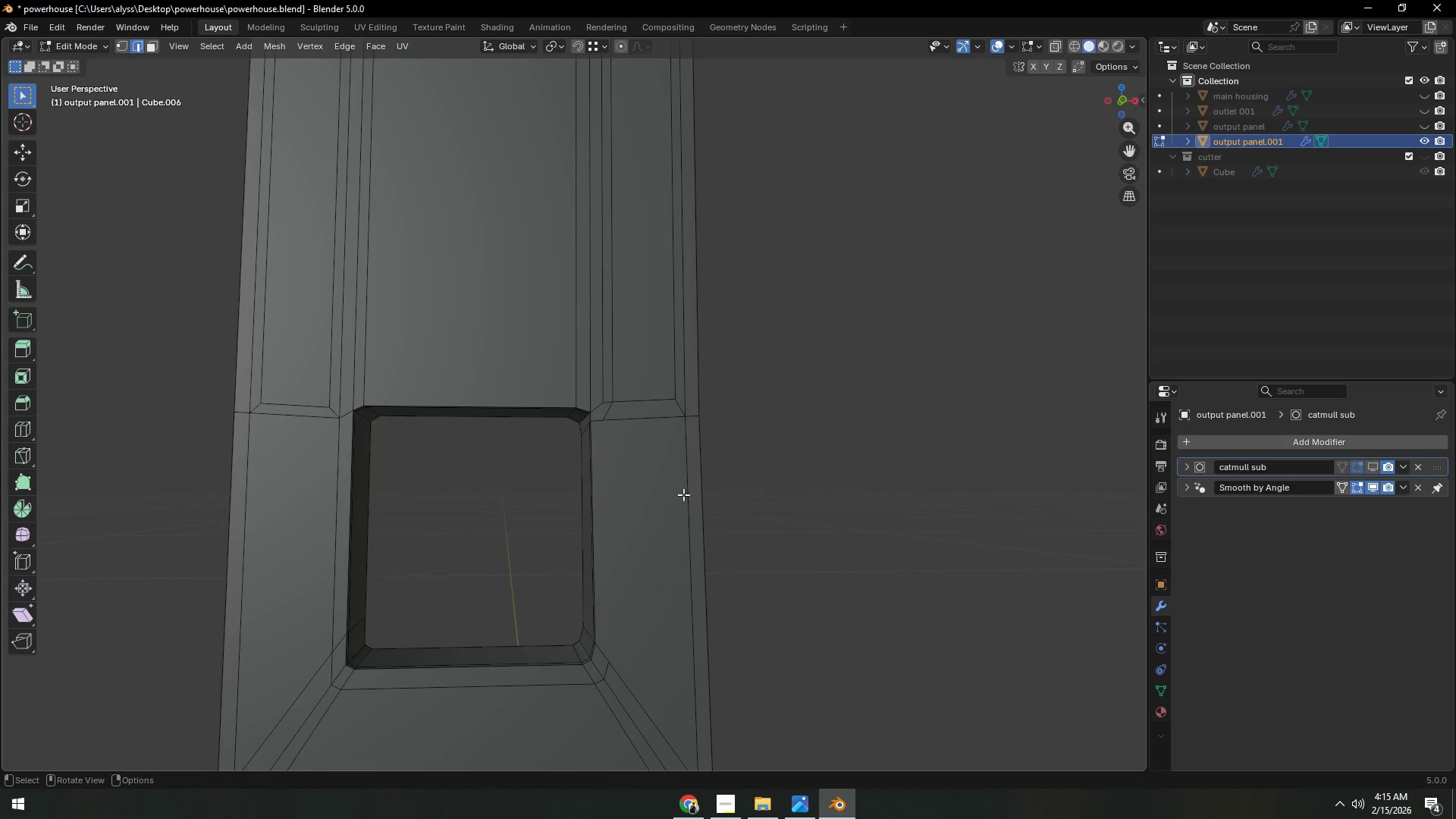 
key(Shift+ShiftLeft)
 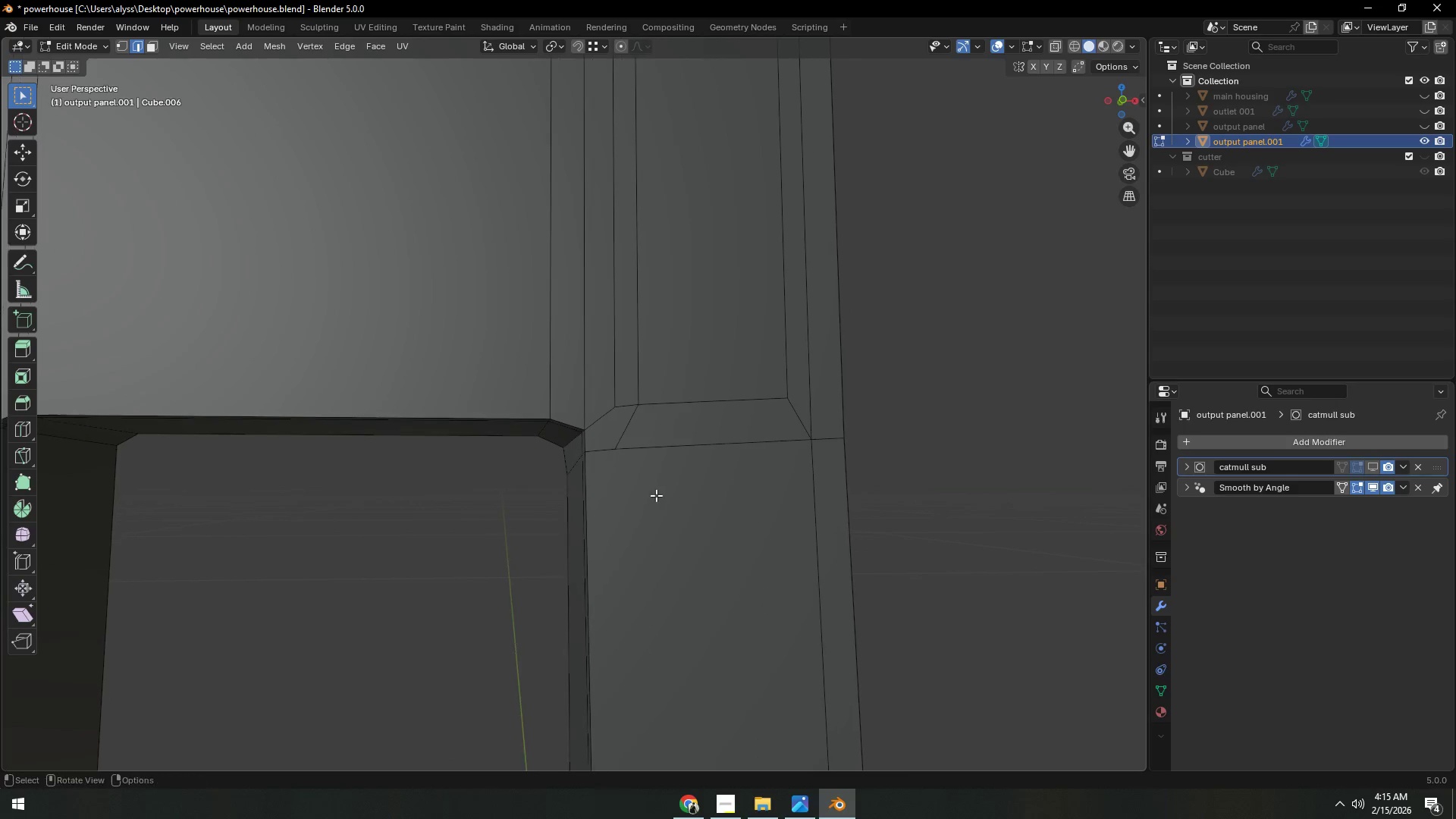 
scroll: coordinate [680, 494], scroll_direction: up, amount: 4.0
 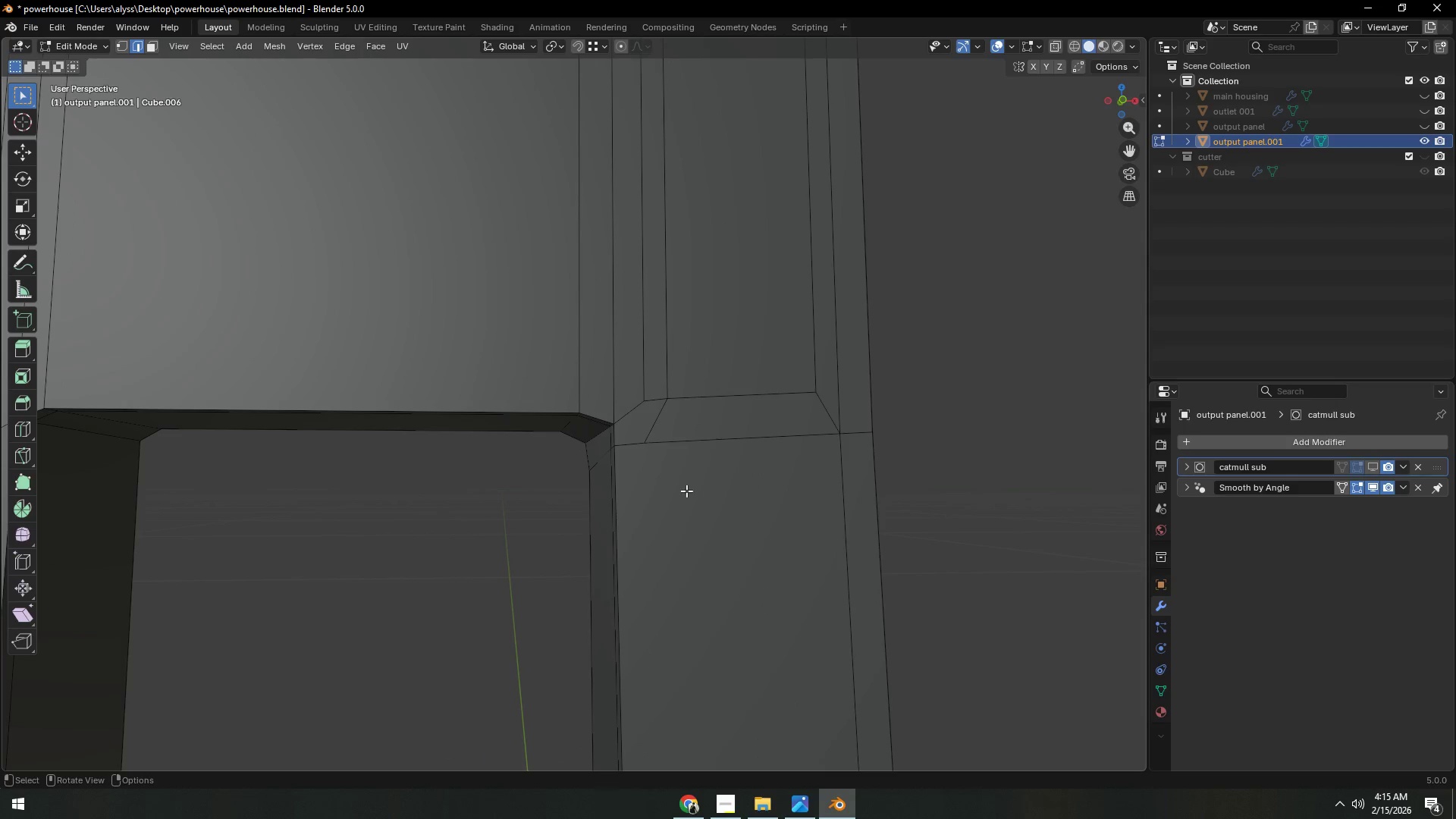 
left_click([630, 431])
 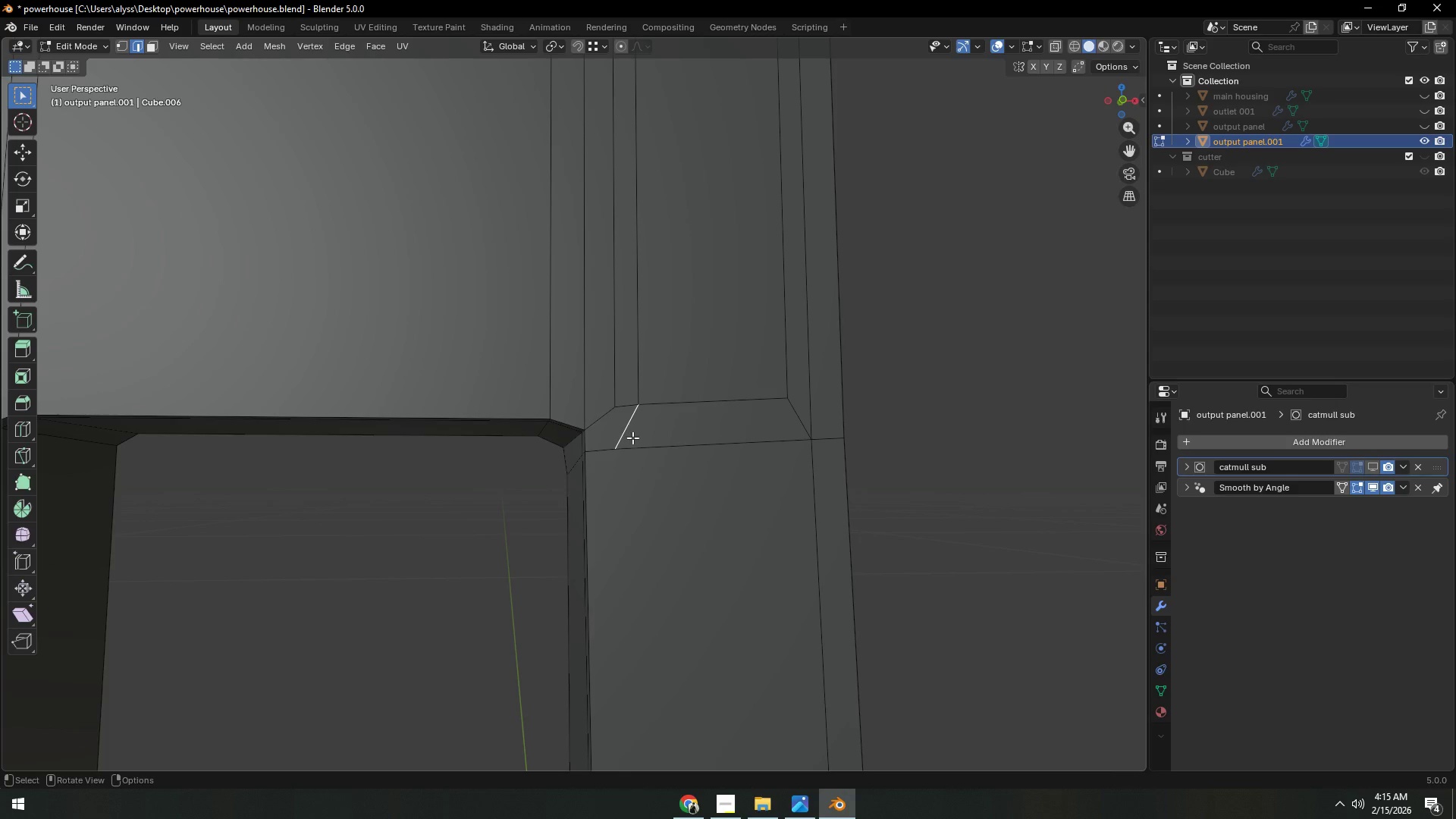 
scroll: coordinate [648, 466], scroll_direction: none, amount: 0.0
 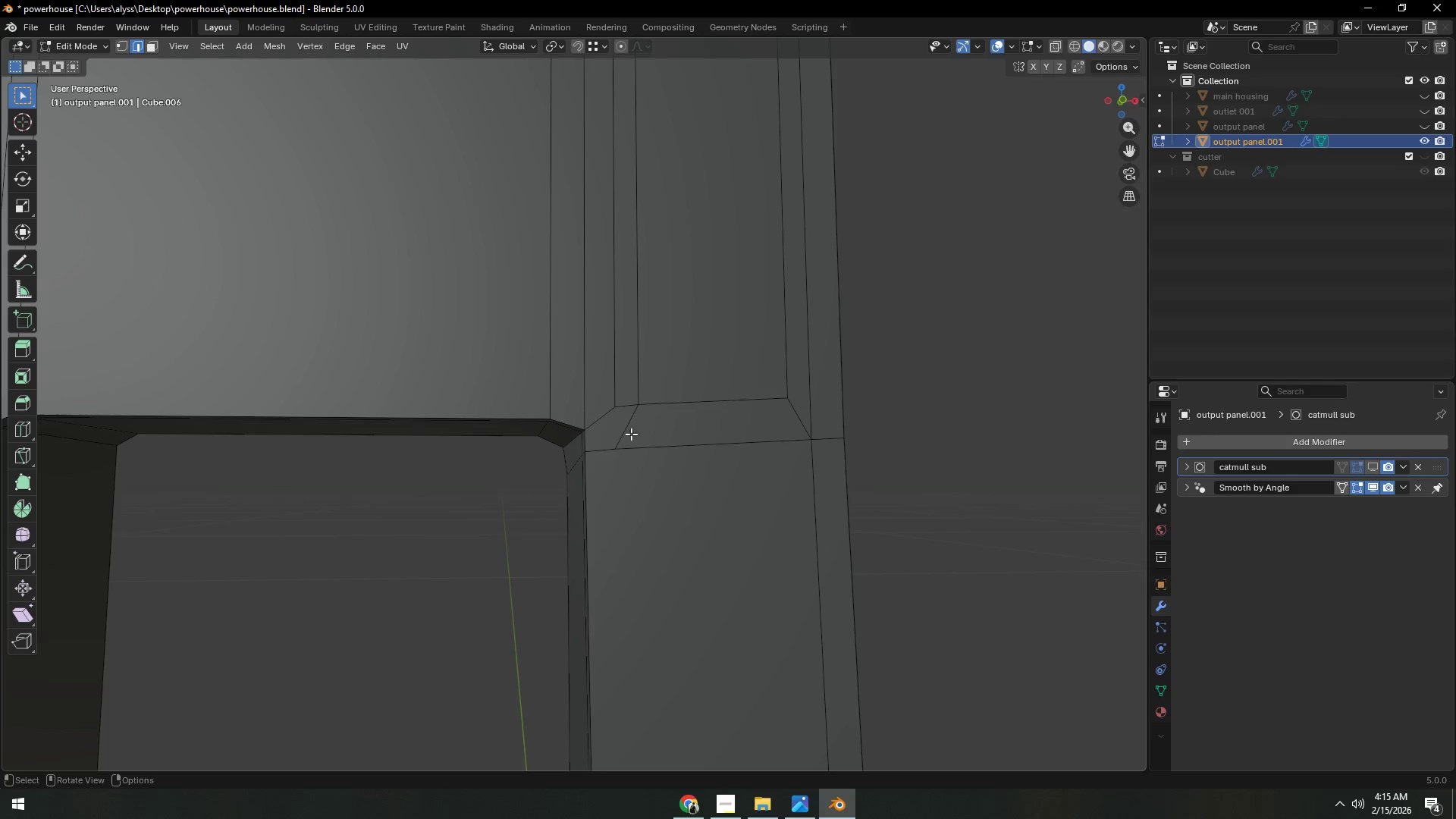 
key(Control+X)
 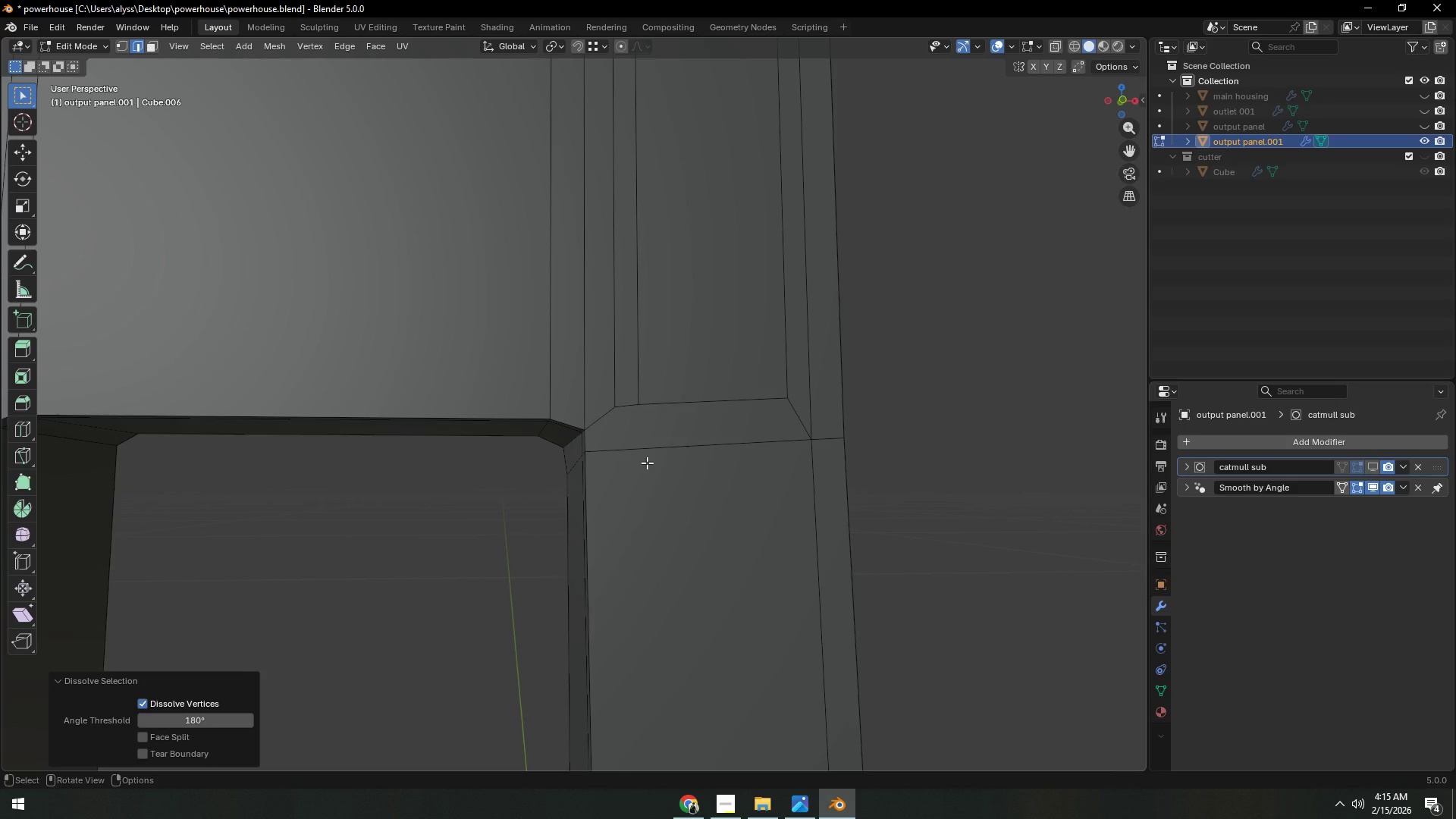 
scroll: coordinate [647, 462], scroll_direction: down, amount: 3.0
 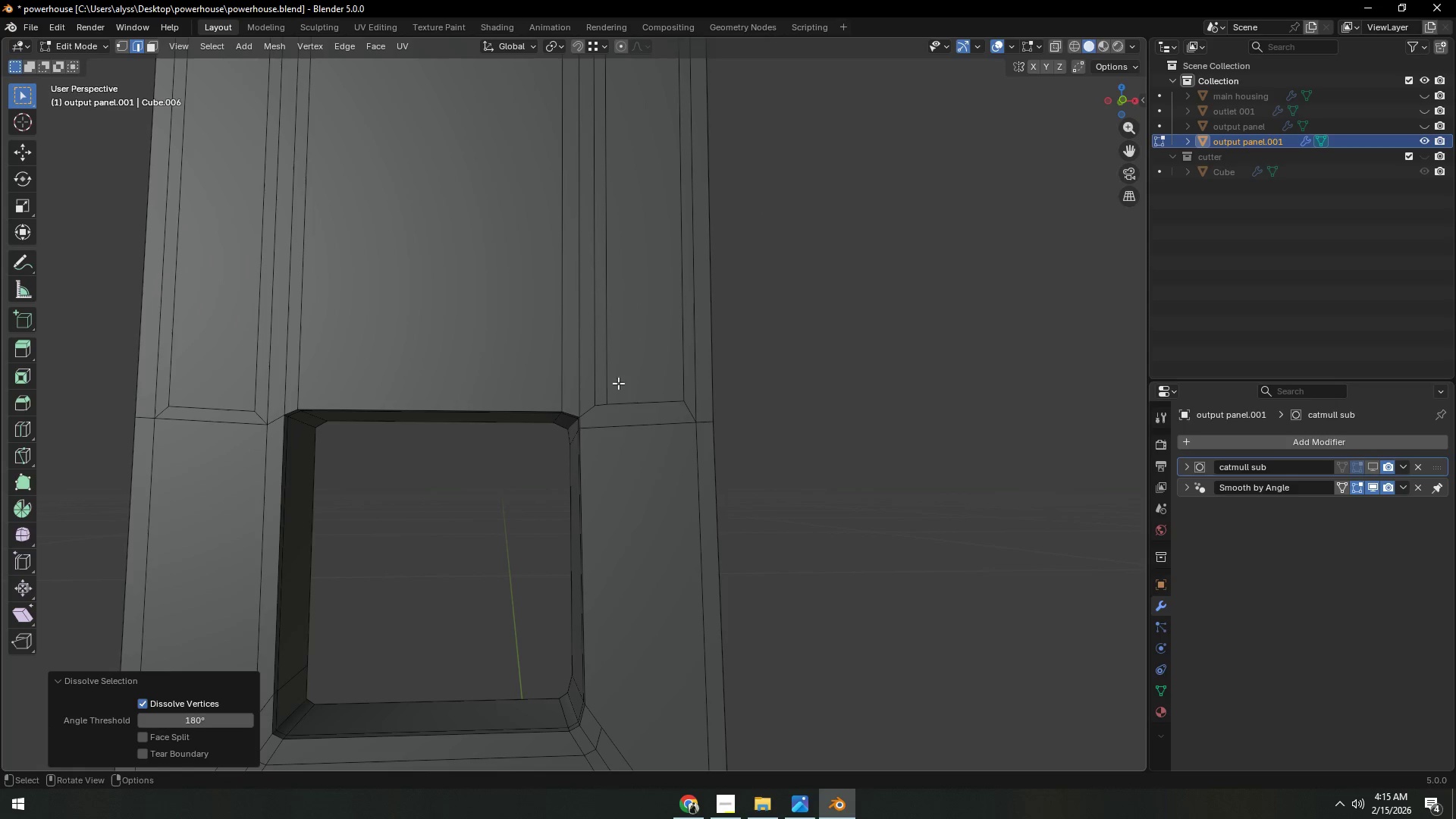 
left_click([616, 364])
 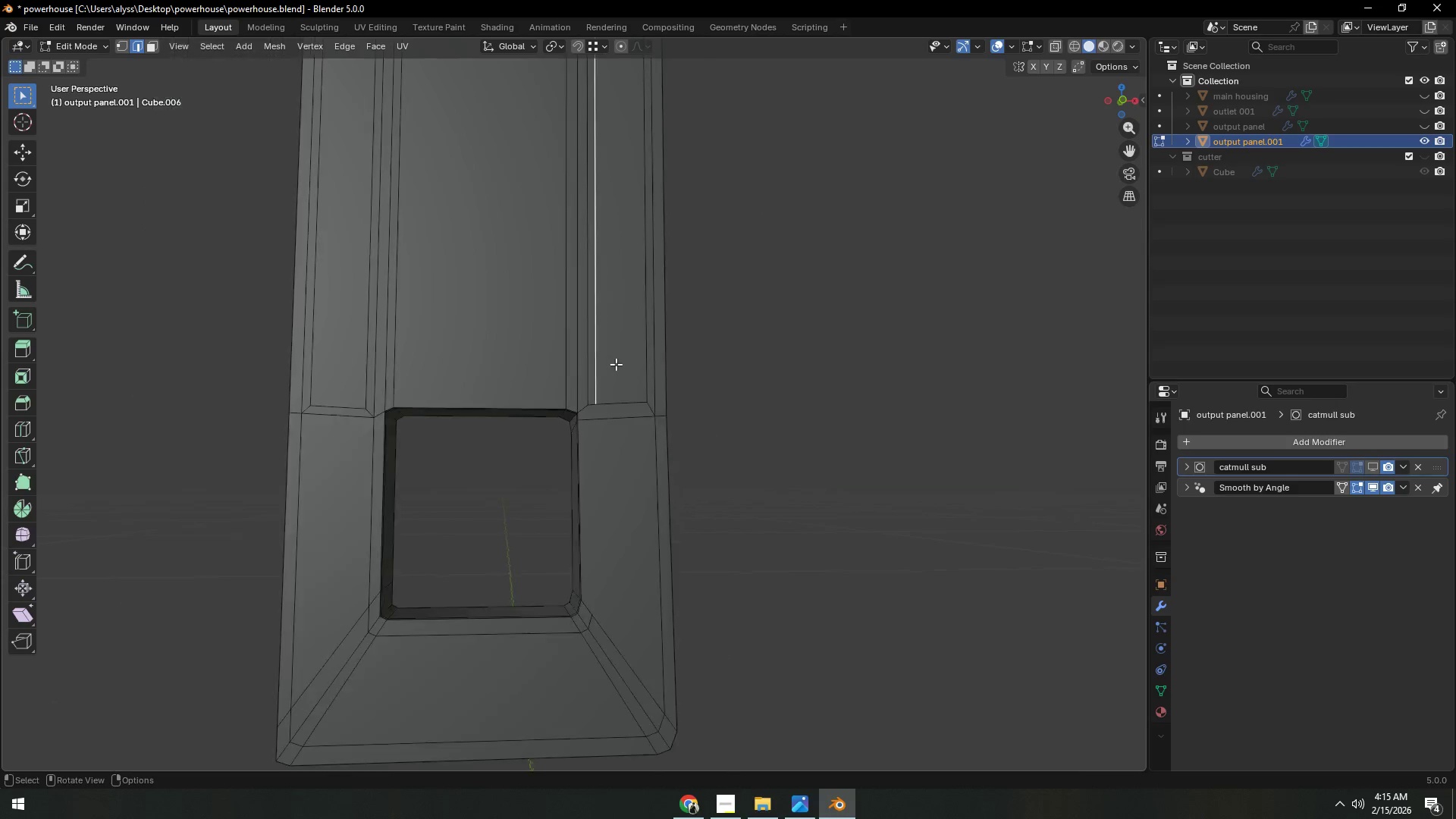 
scroll: coordinate [615, 369], scroll_direction: down, amount: 5.0
 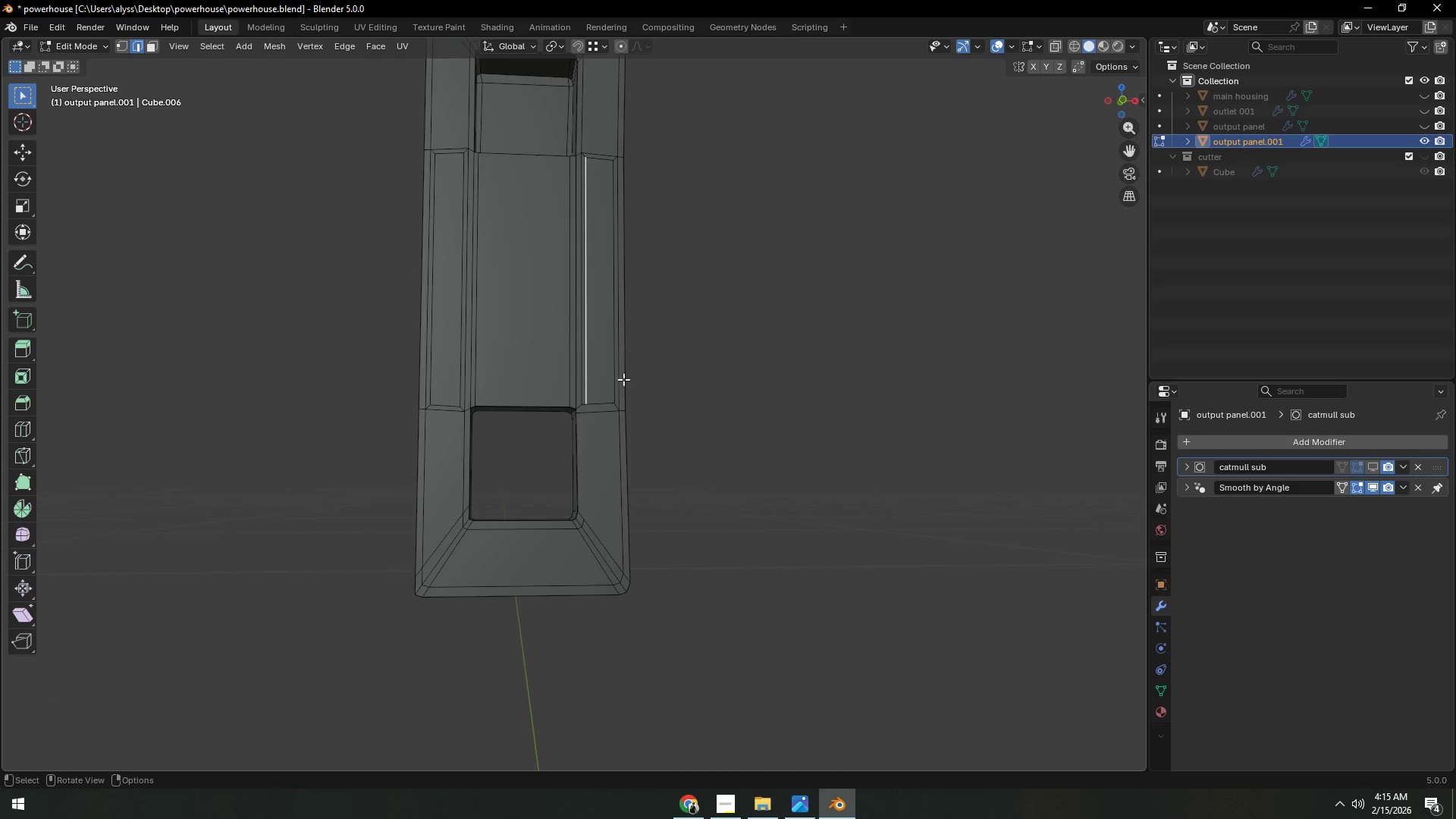 
key(Control+X)
 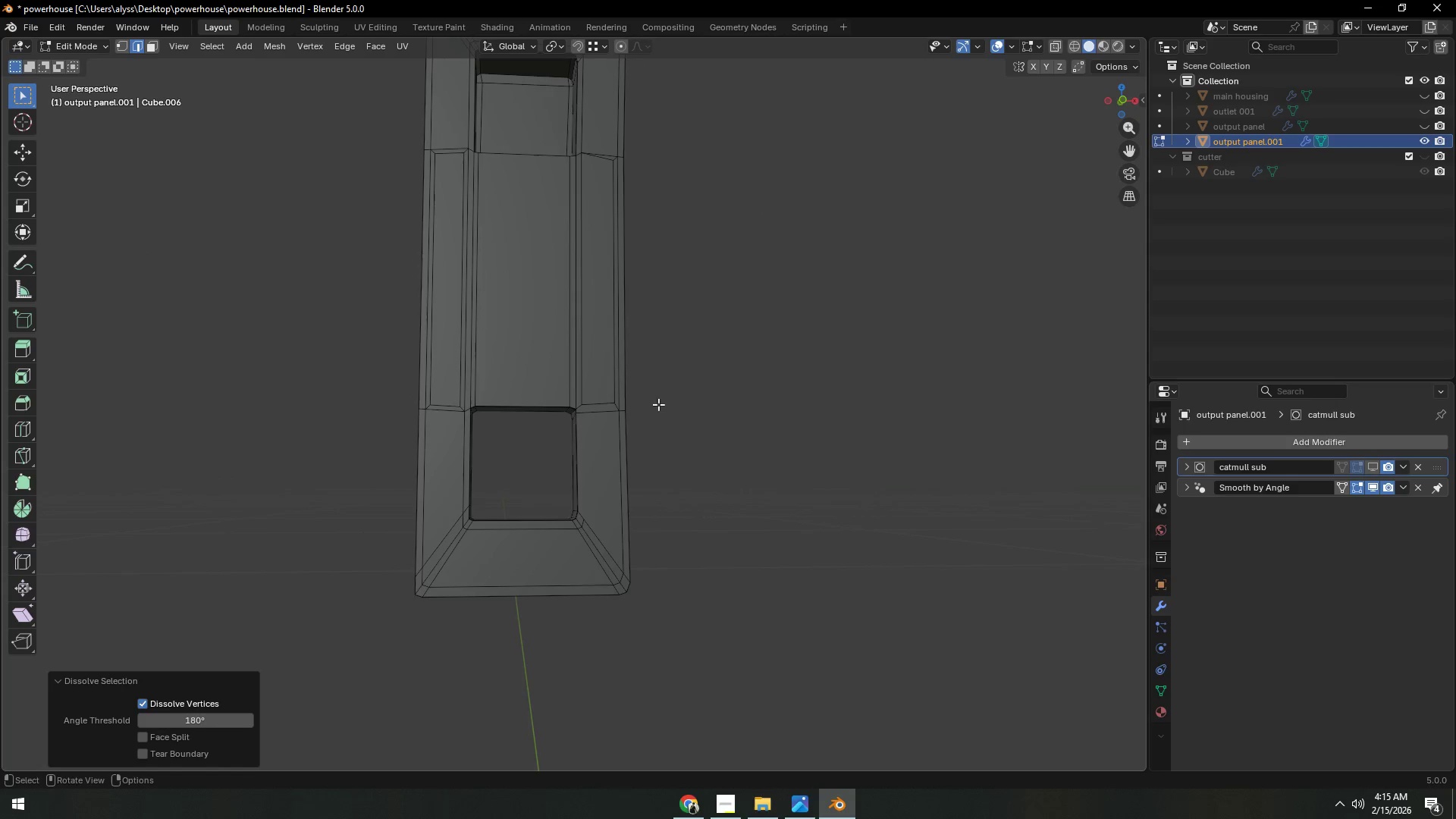 
scroll: coordinate [661, 417], scroll_direction: up, amount: 7.0
 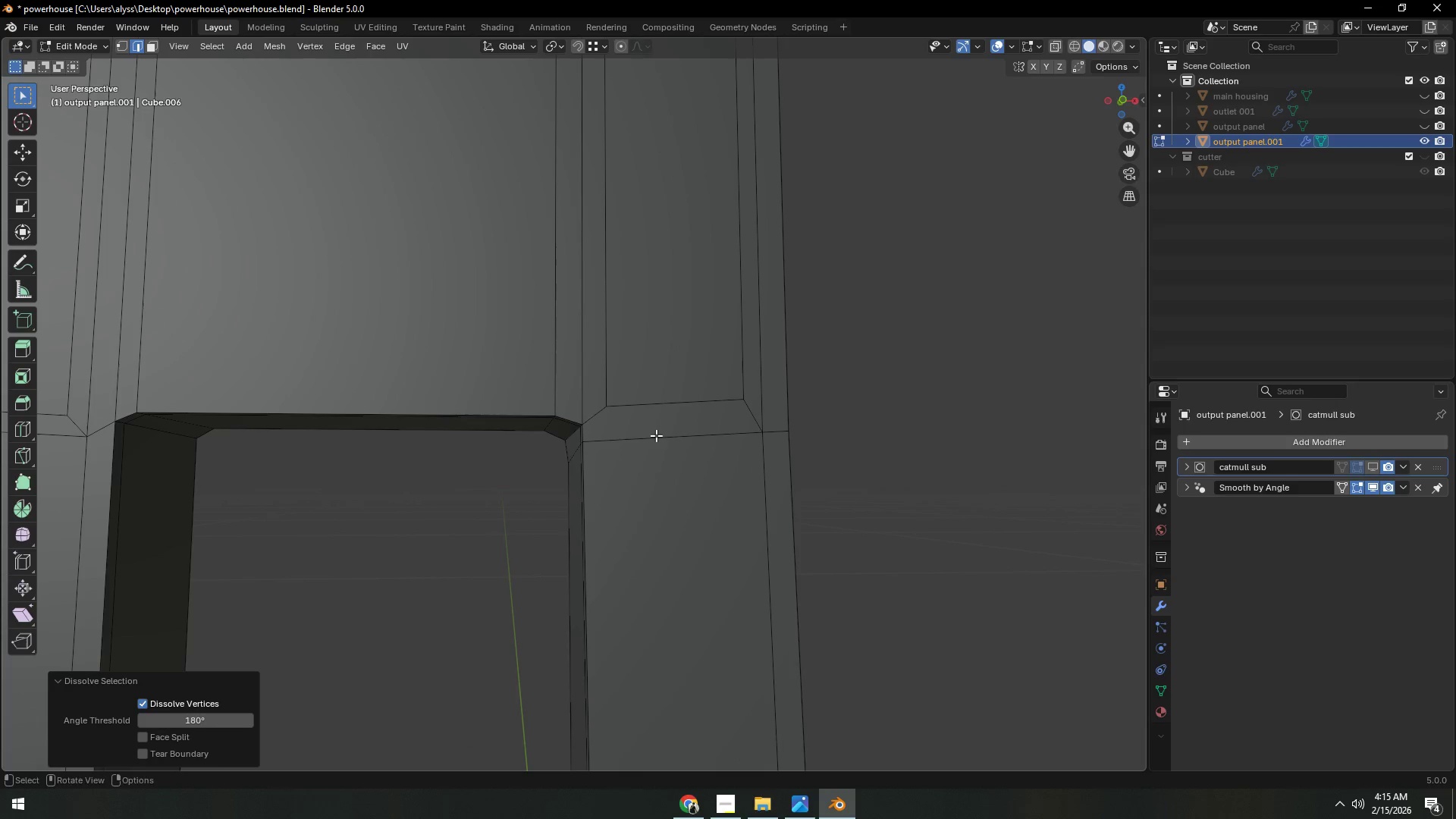 
hold_key(key=ShiftLeft, duration=0.48)
 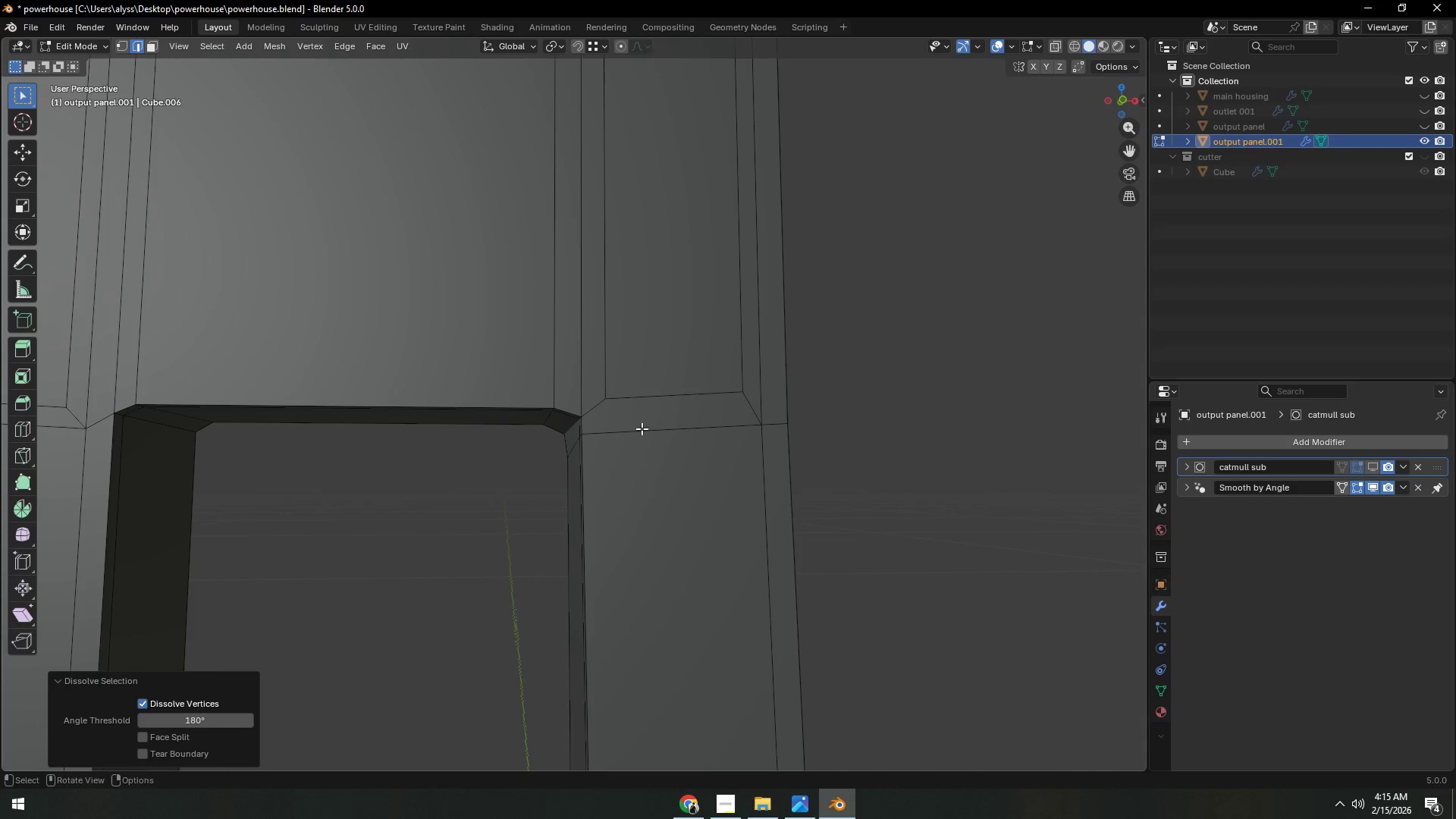 
hold_key(key=ShiftLeft, duration=0.41)
 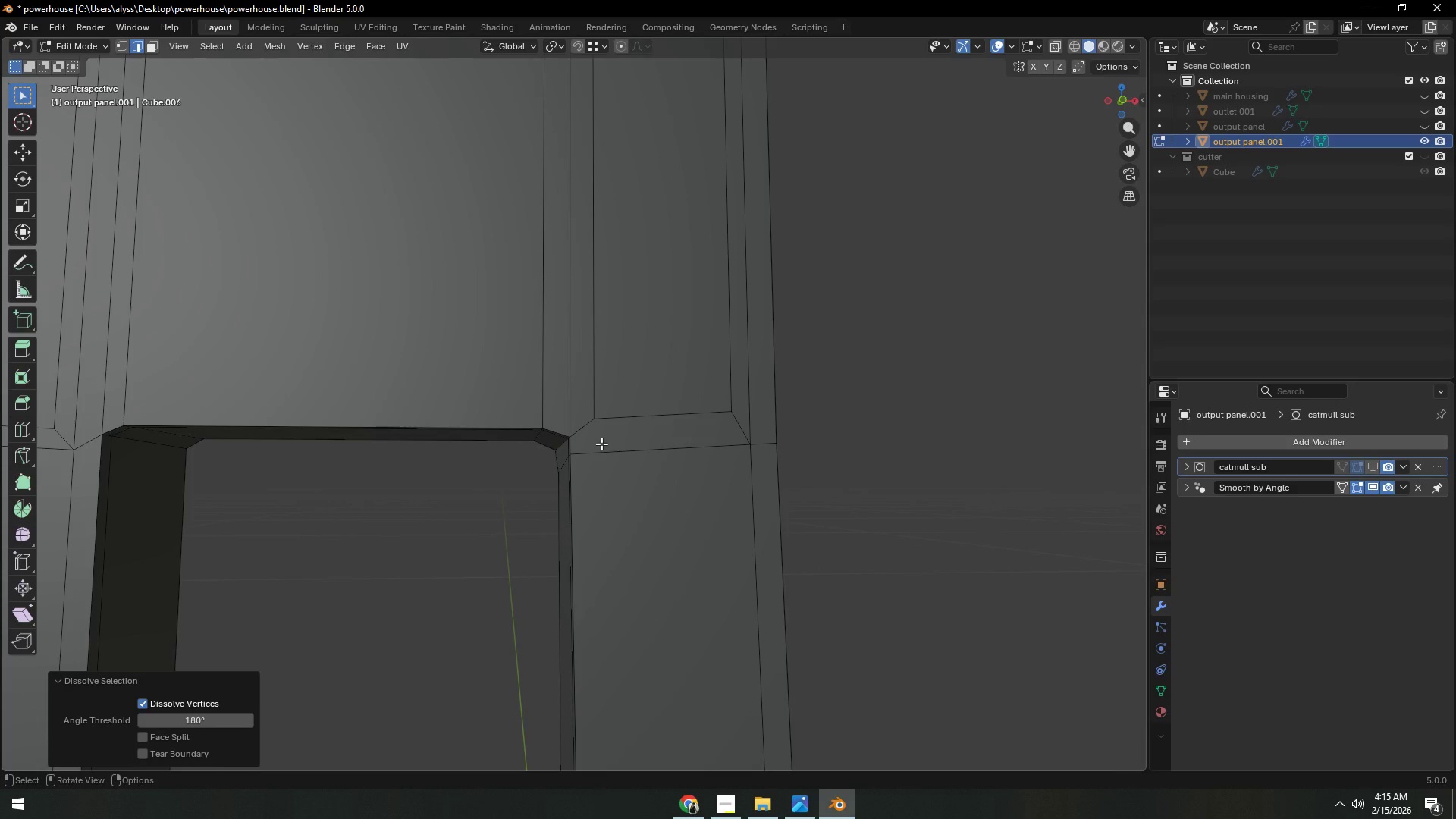 
hold_key(key=ShiftLeft, duration=0.59)
 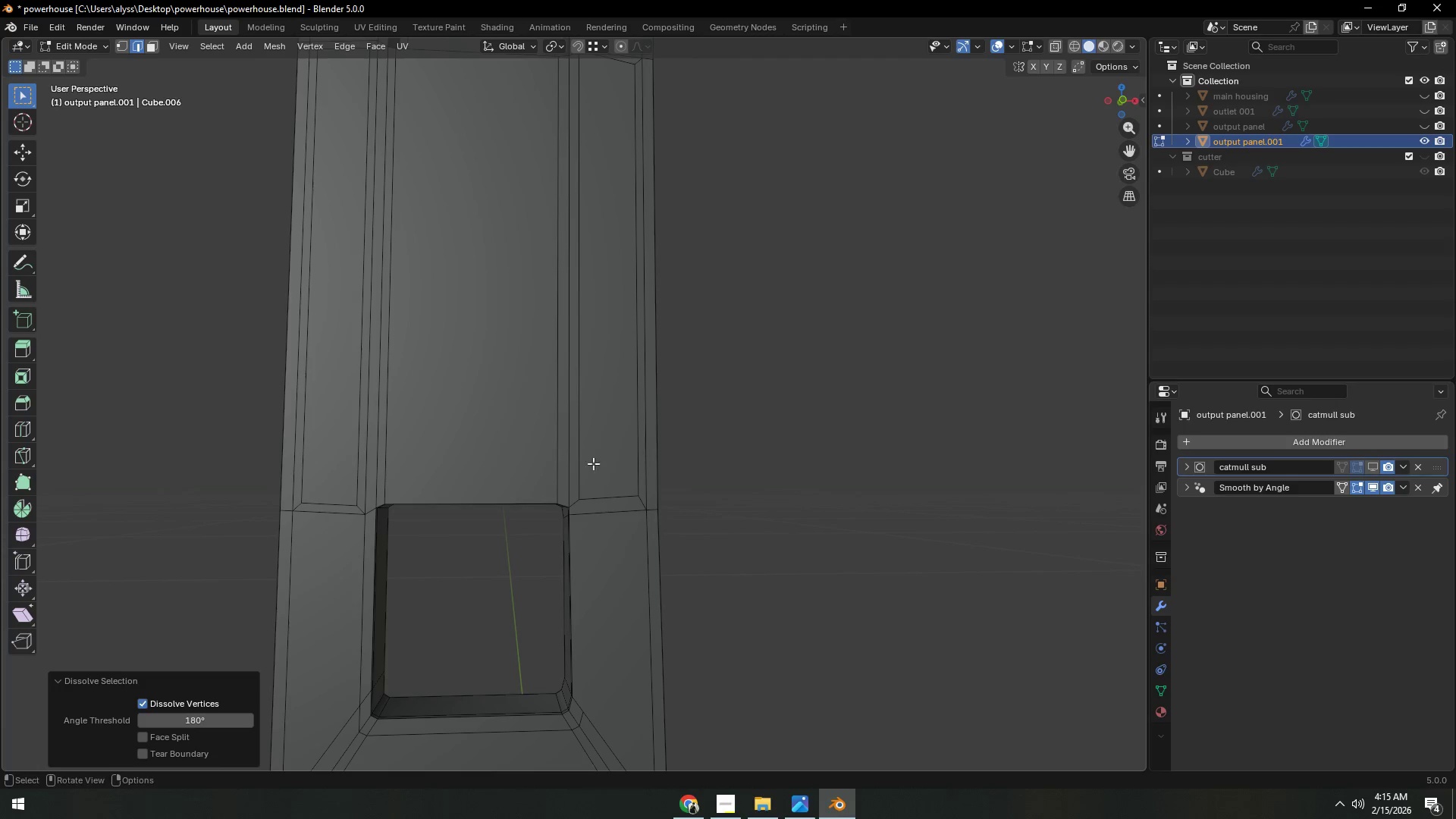 
scroll: coordinate [601, 443], scroll_direction: down, amount: 4.0
 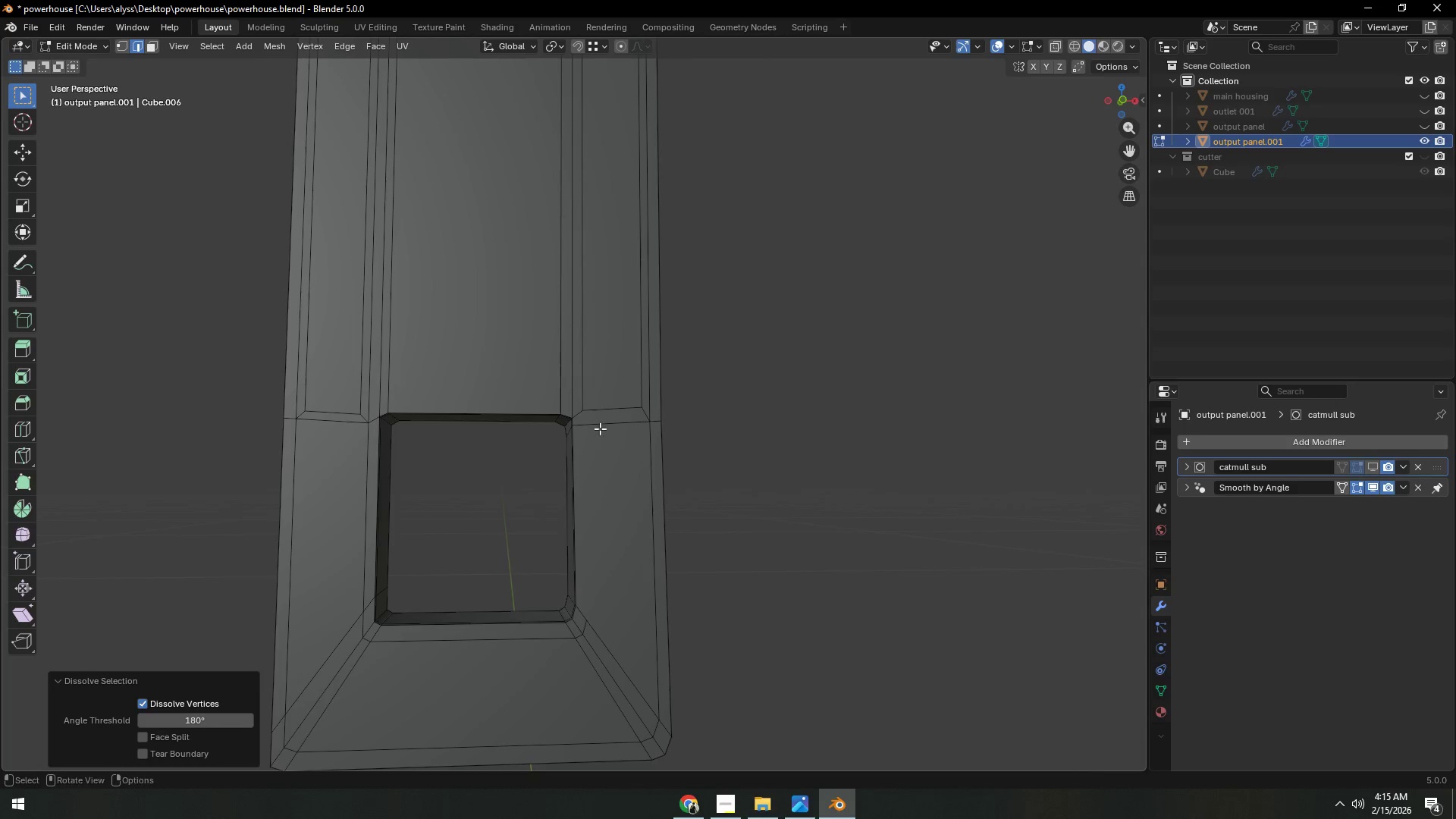 
hold_key(key=ShiftLeft, duration=0.39)
 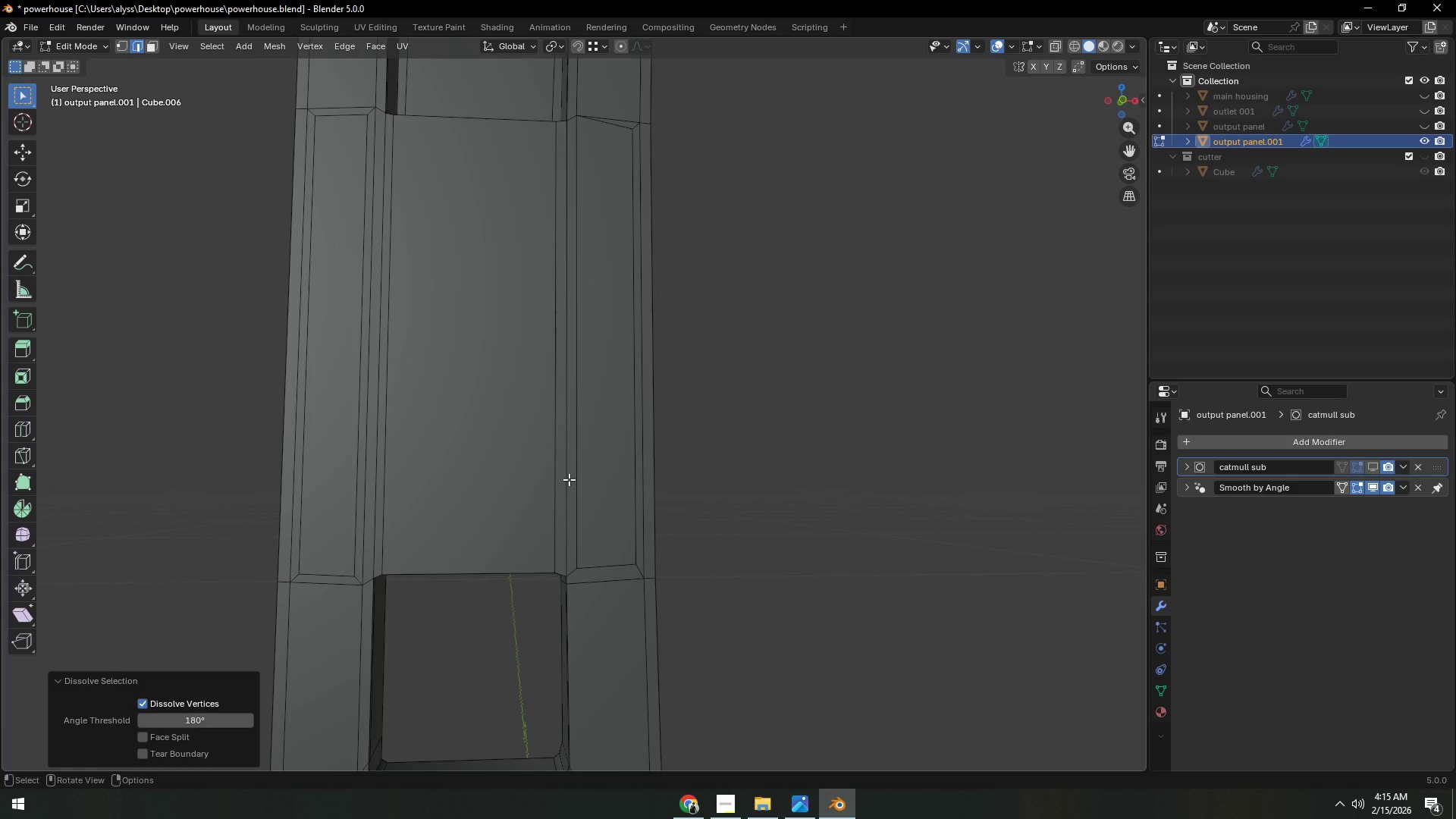 
wait(9.41)
 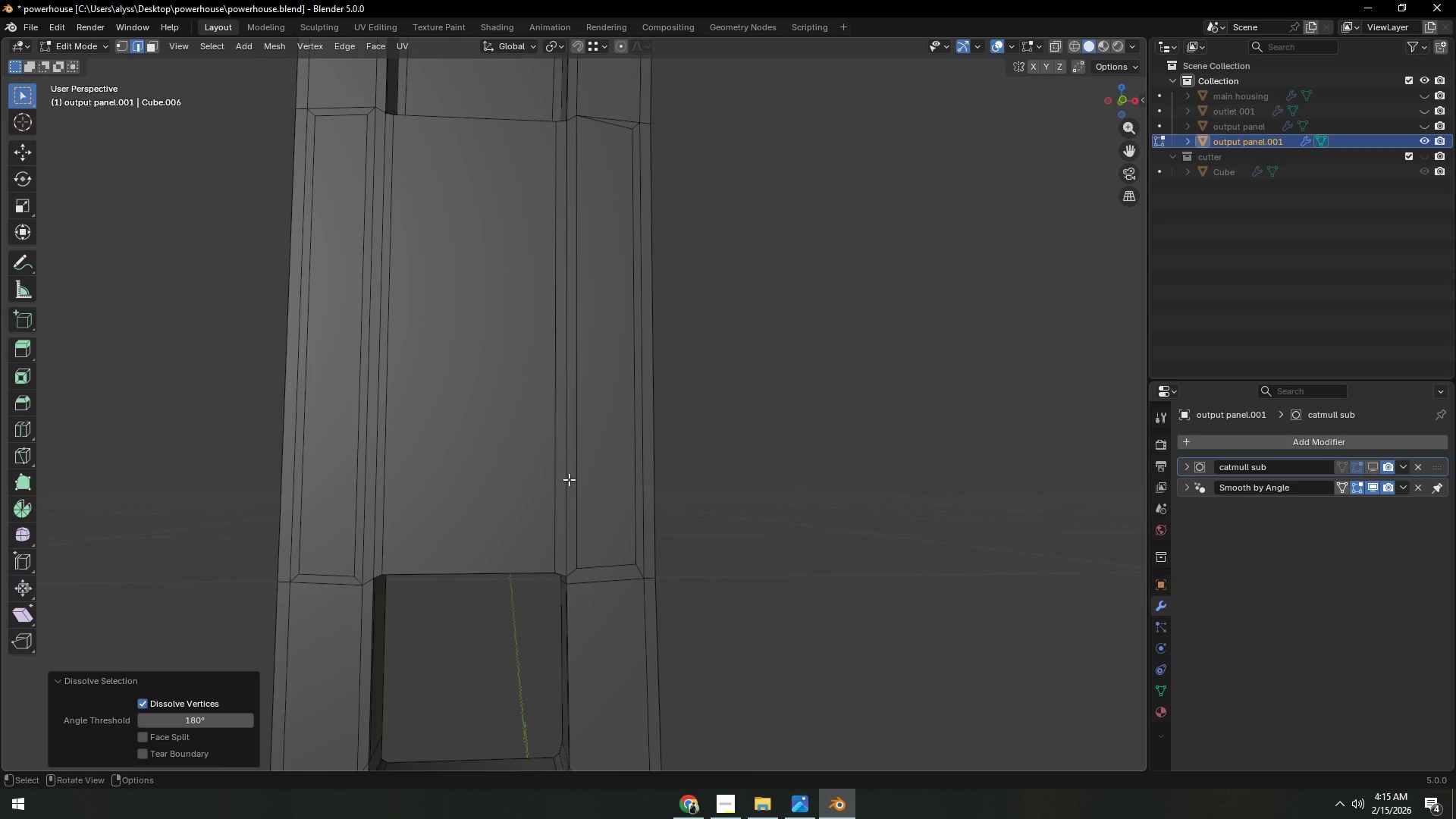 
hold_key(key=ShiftLeft, duration=0.33)
 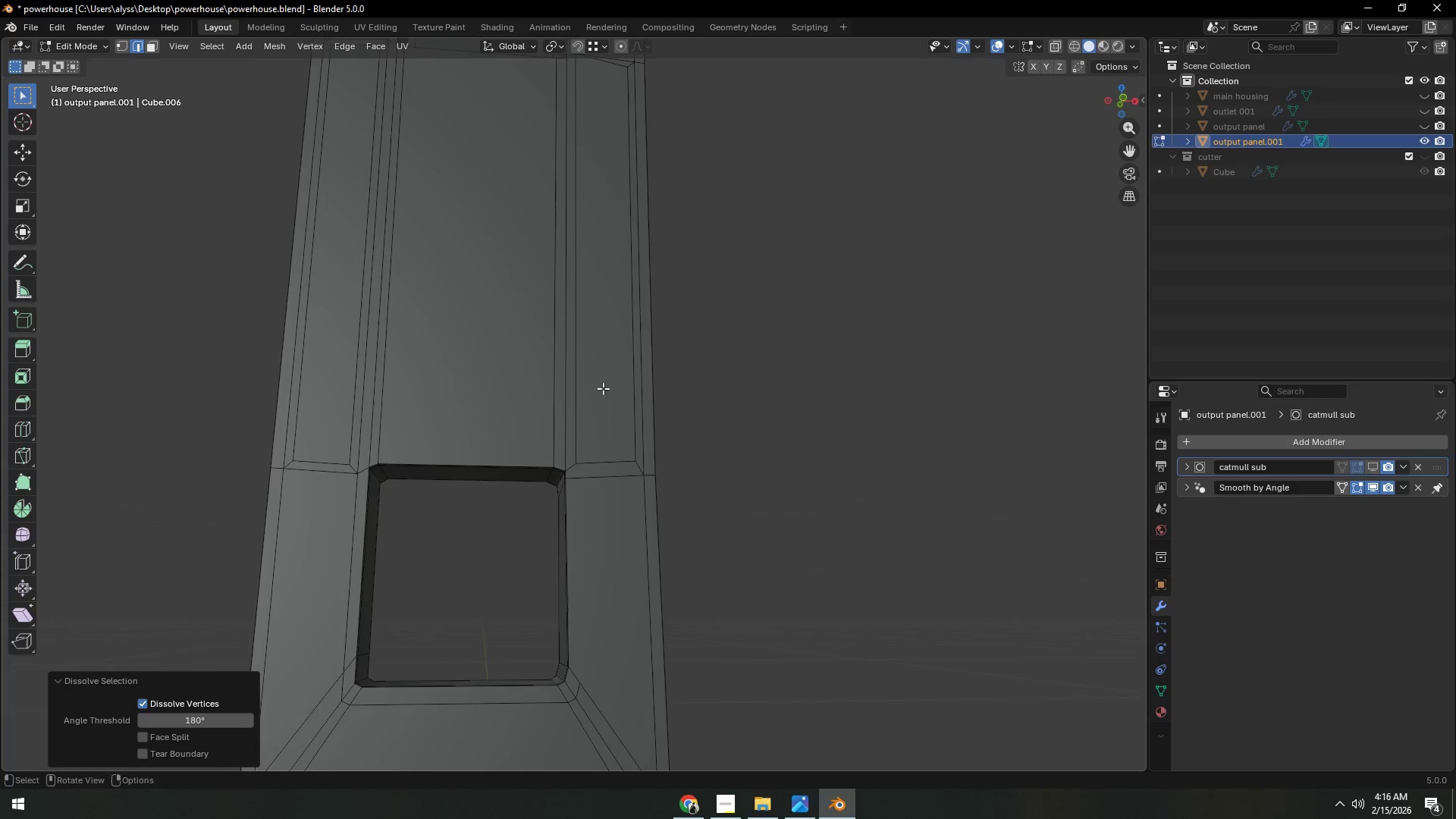 
scroll: coordinate [595, 428], scroll_direction: up, amount: 3.0
 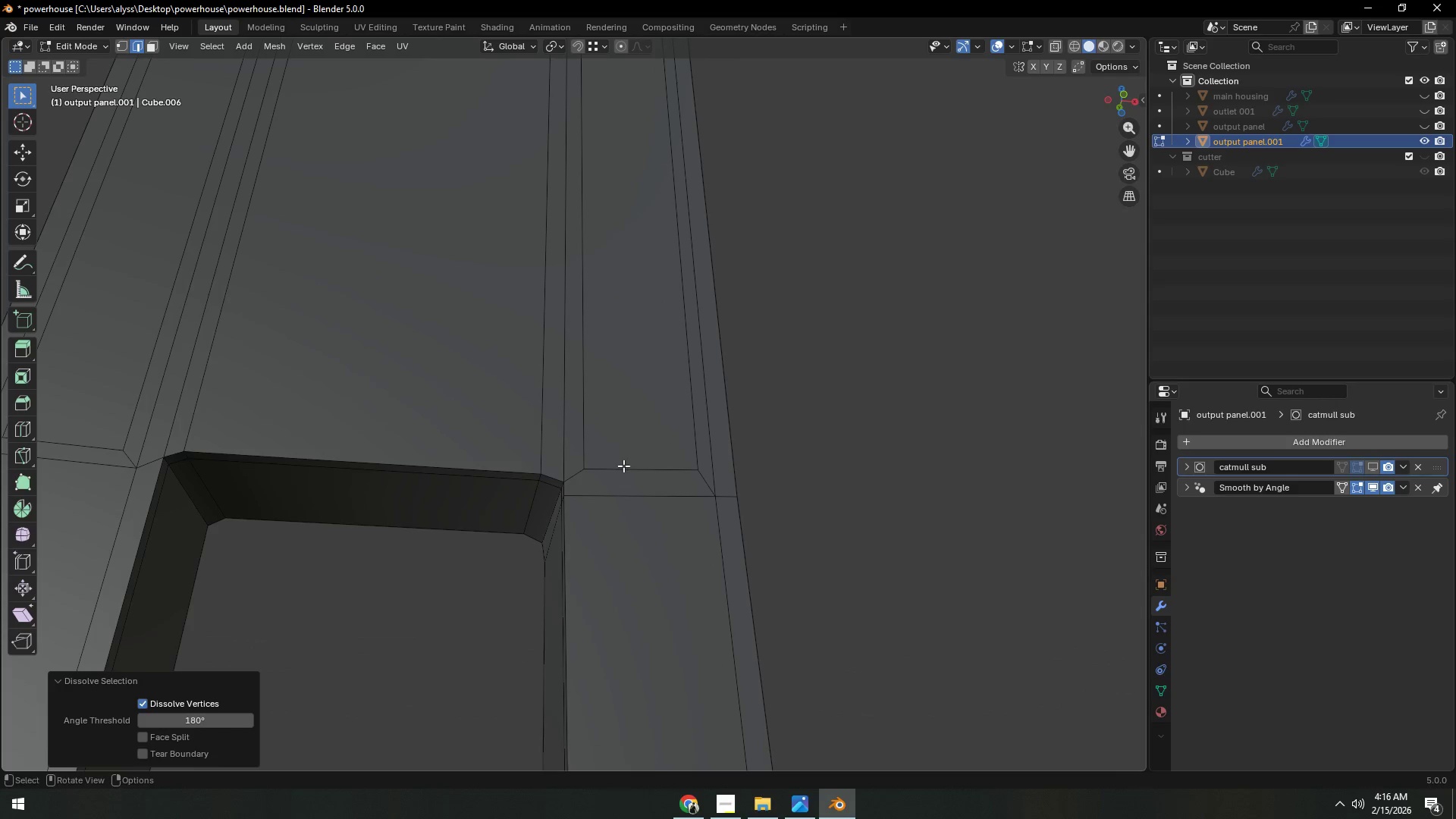 
left_click([564, 437])
 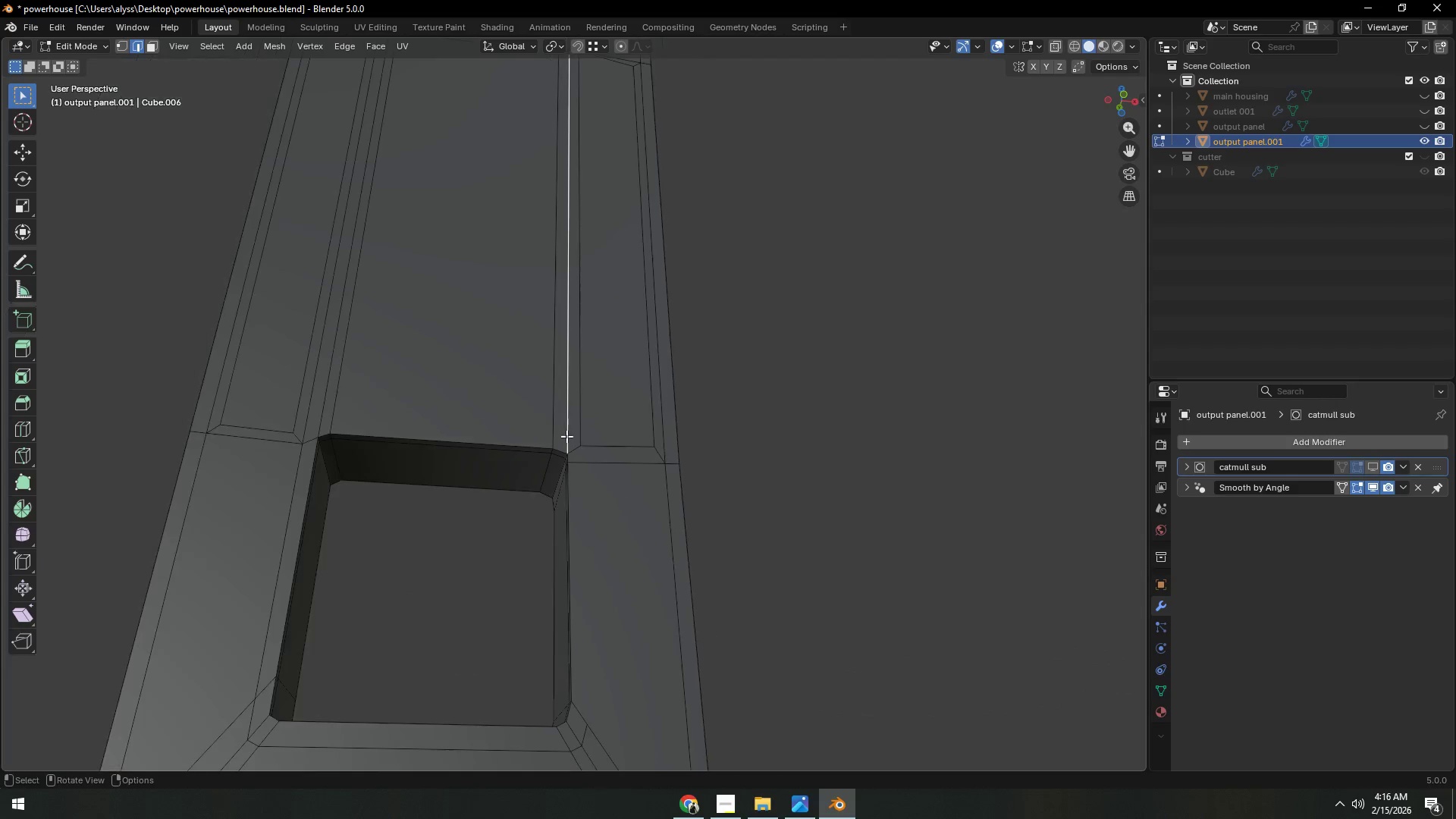 
scroll: coordinate [565, 455], scroll_direction: down, amount: 3.0
 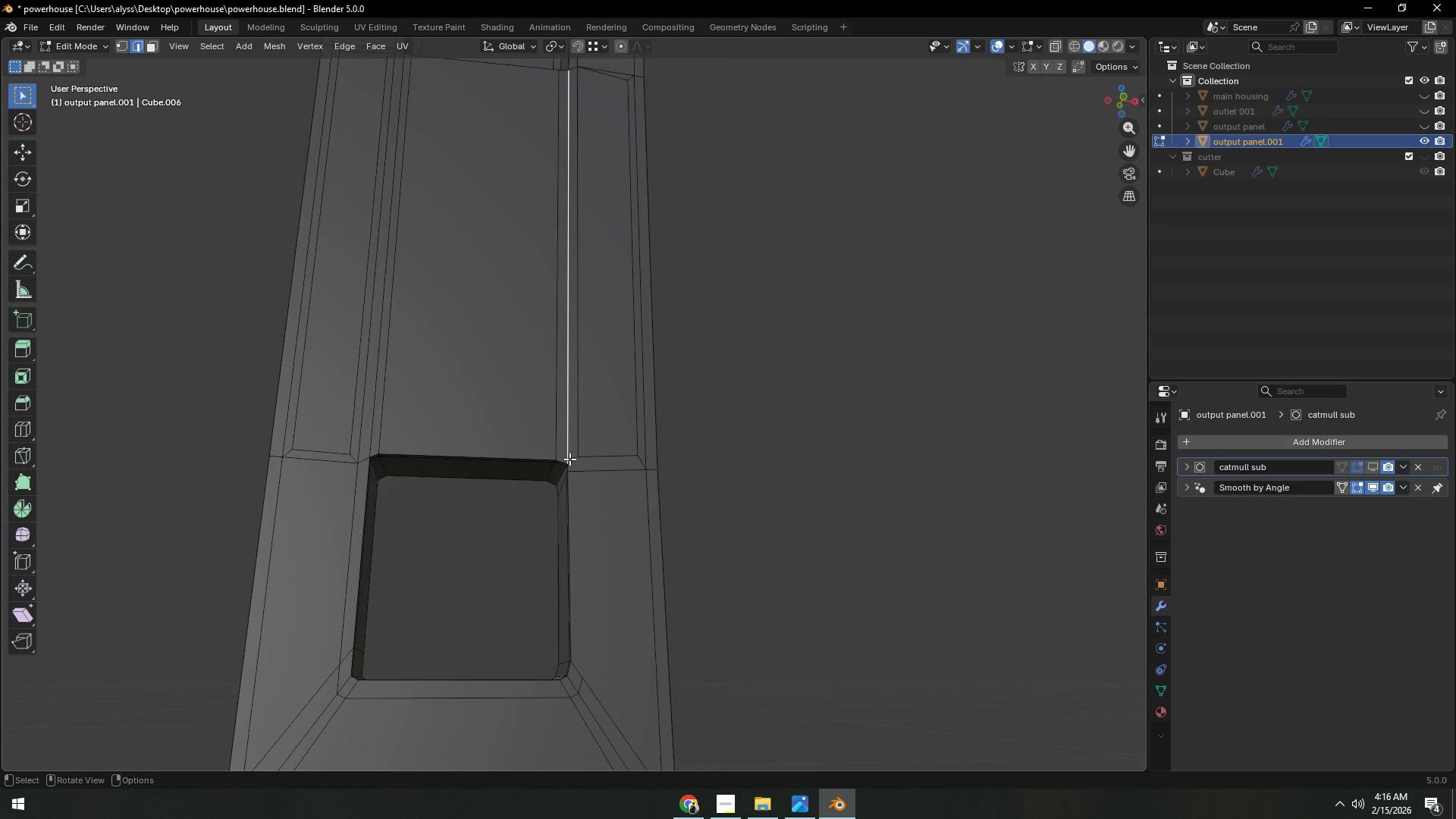 
key(Control+X)
 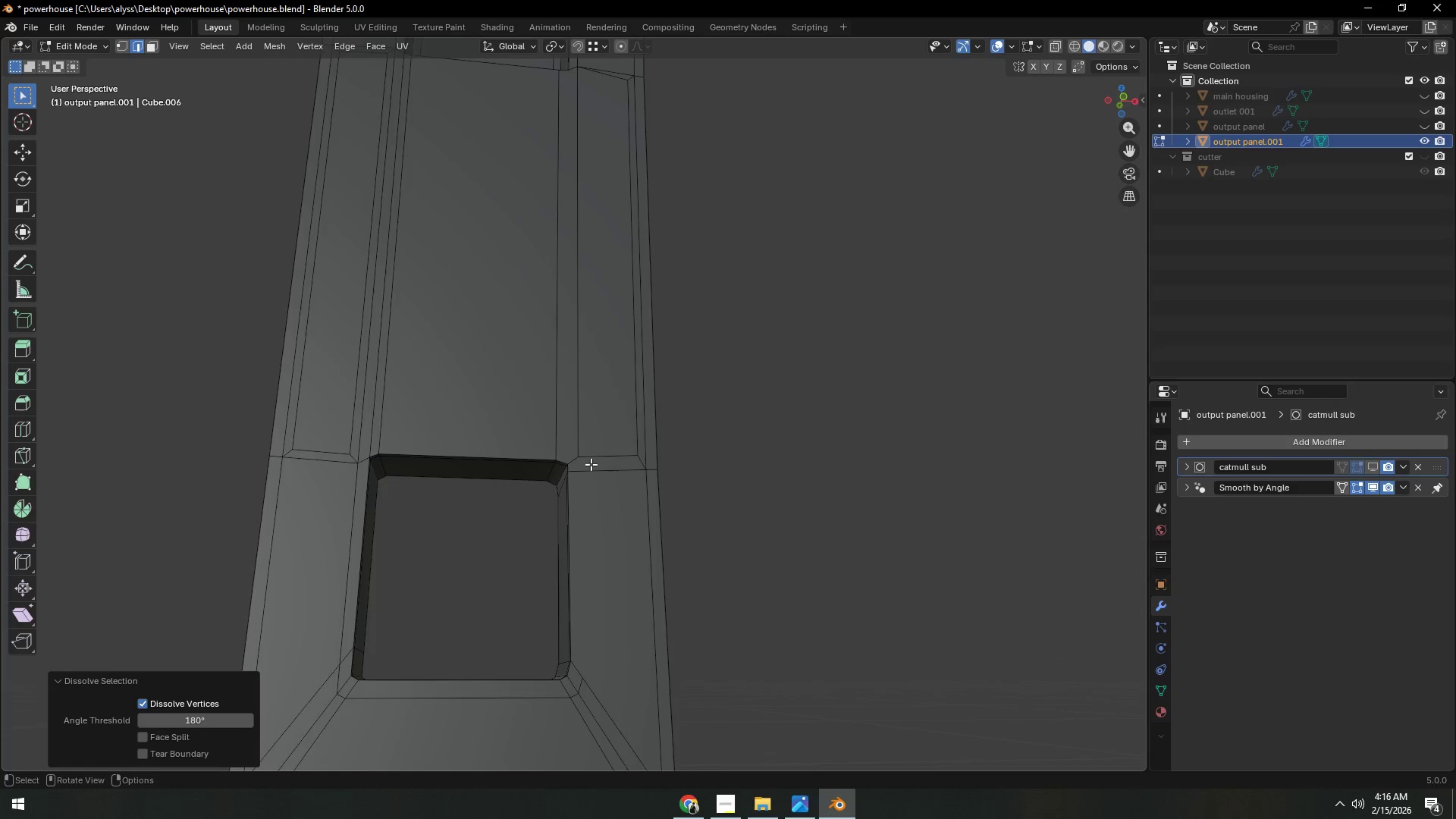 
key(Shift+ShiftLeft)
 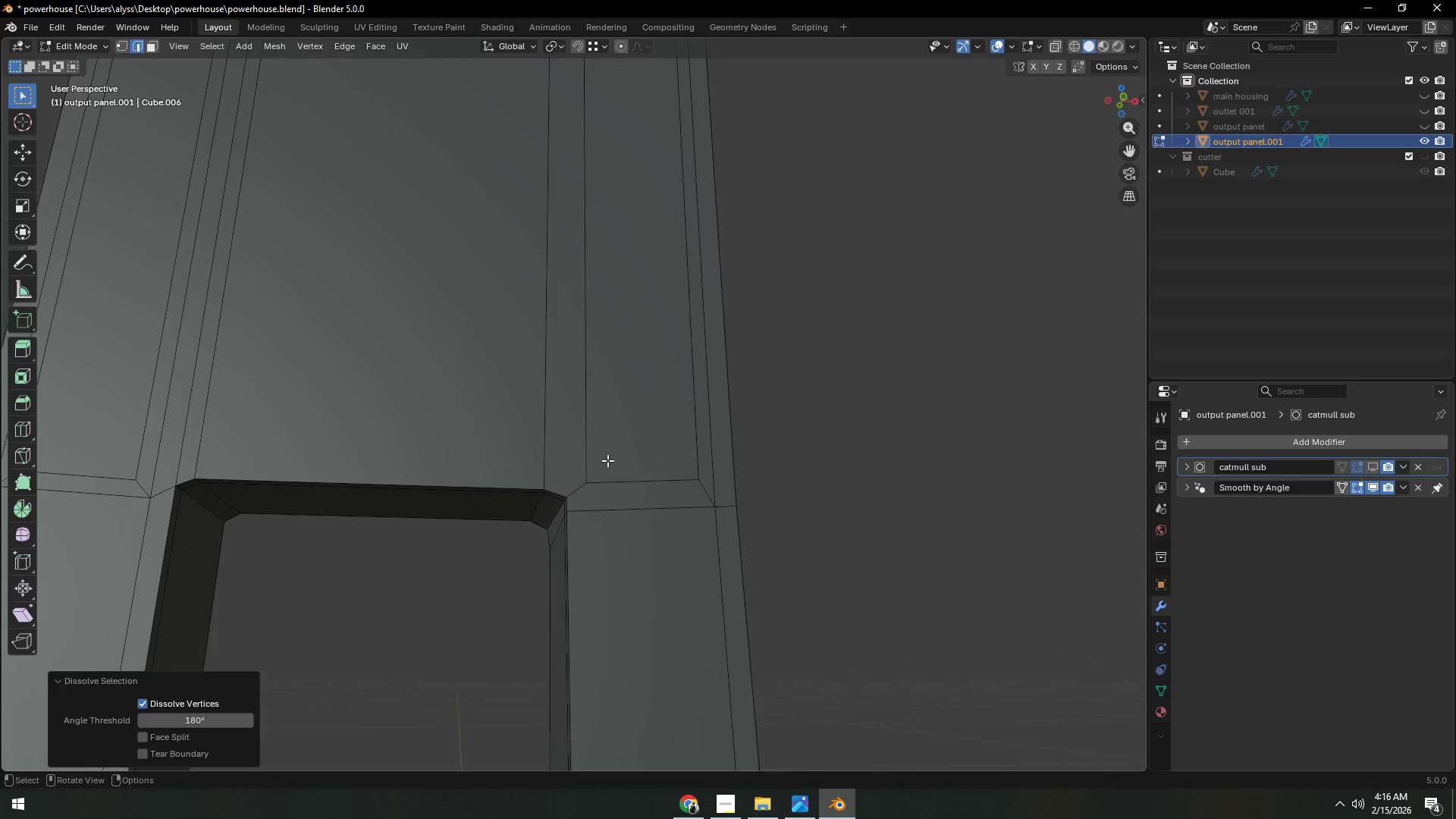 
scroll: coordinate [594, 465], scroll_direction: up, amount: 3.0
 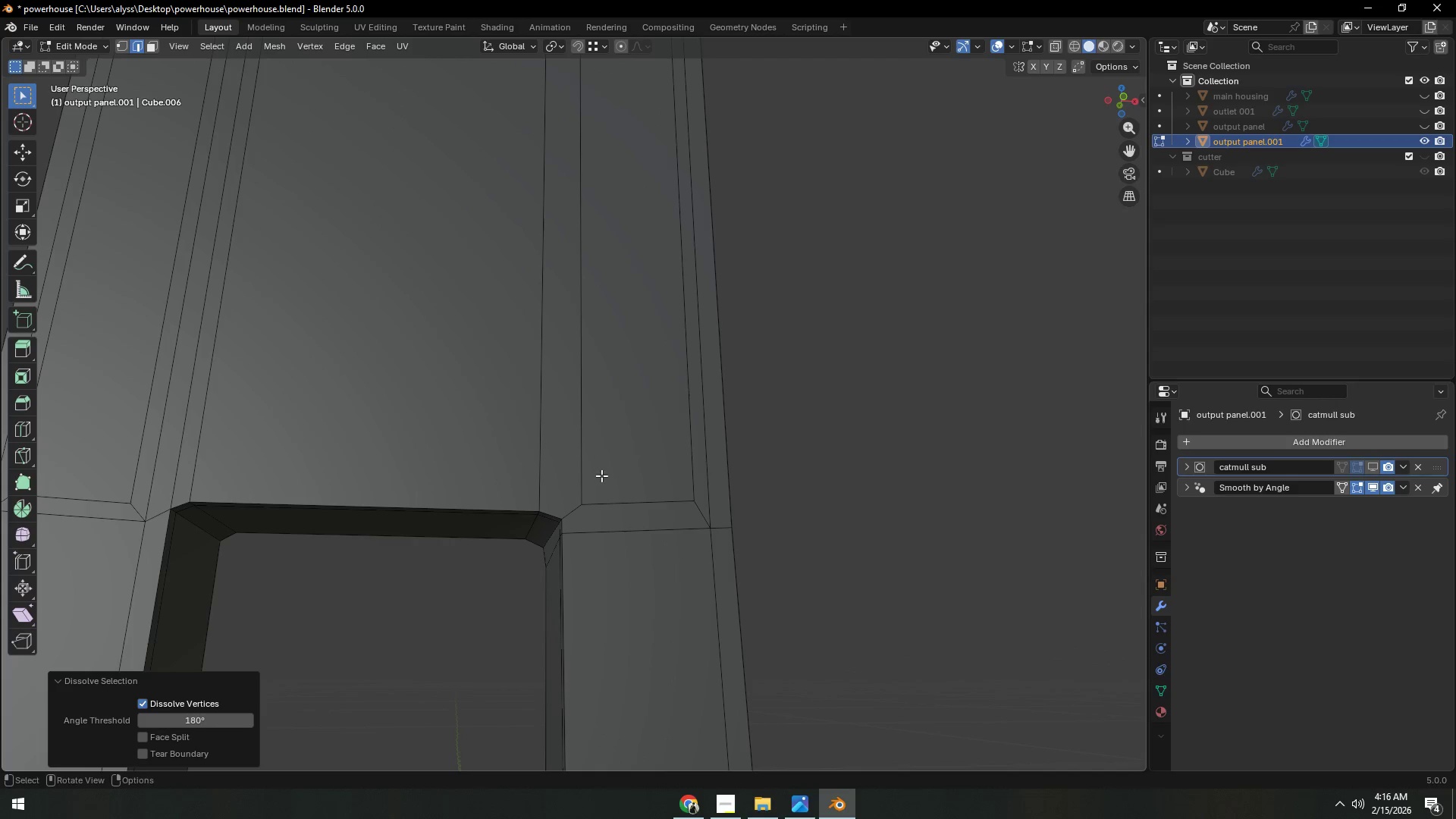 
scroll: coordinate [607, 460], scroll_direction: down, amount: 5.0
 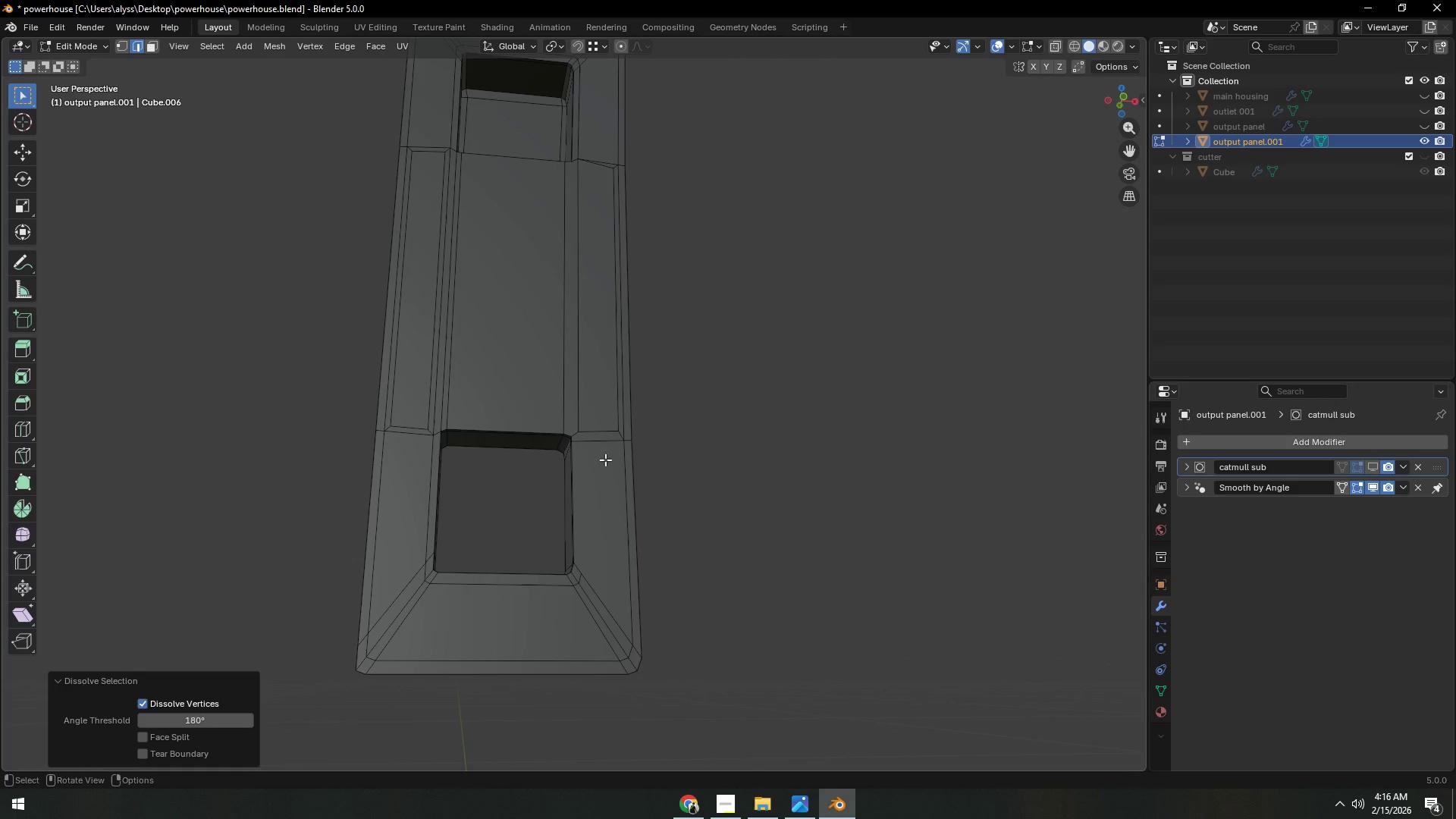 
key(2)
 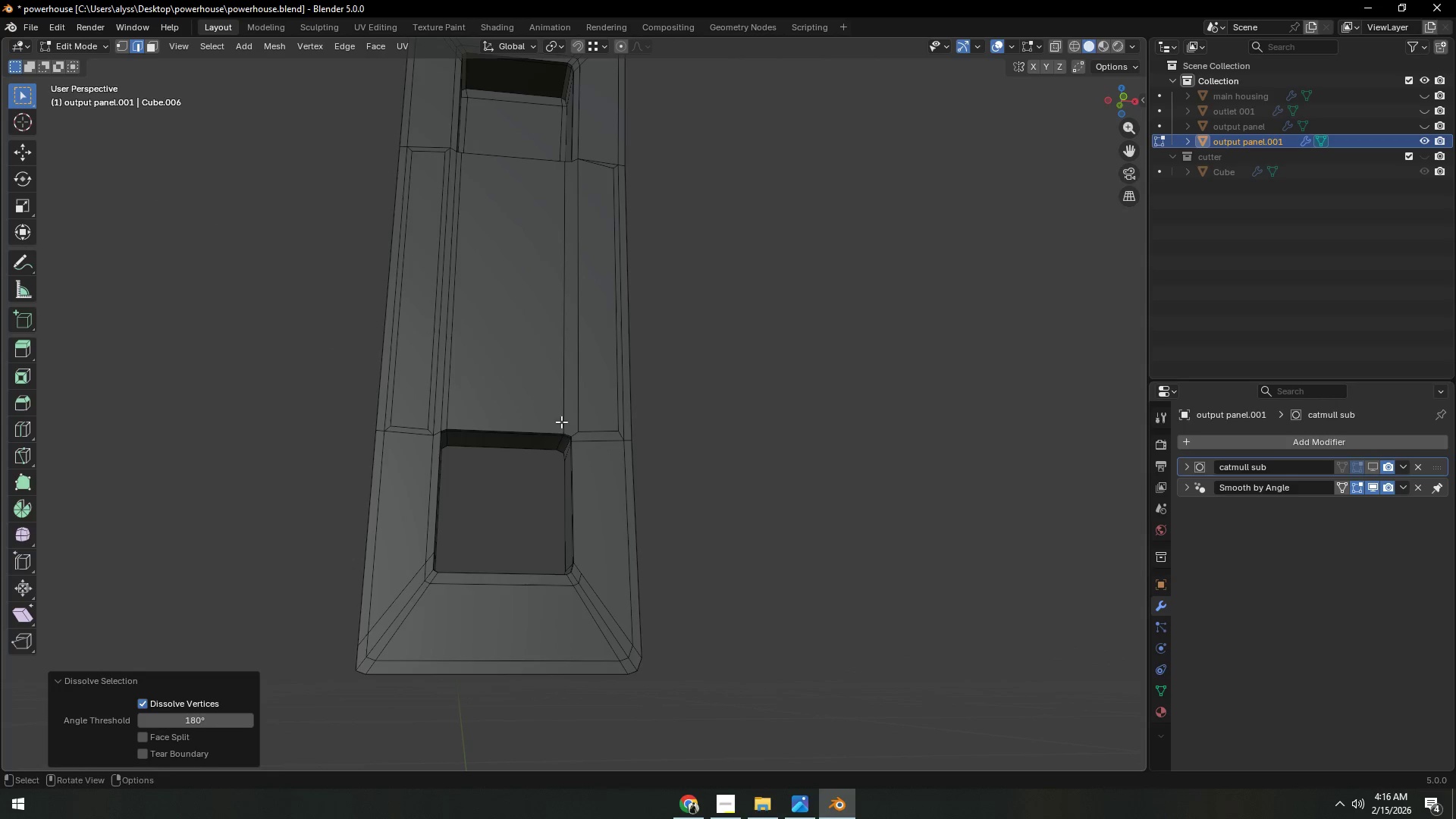 
hold_key(key=AltLeft, duration=0.33)
left_click([560, 407])
 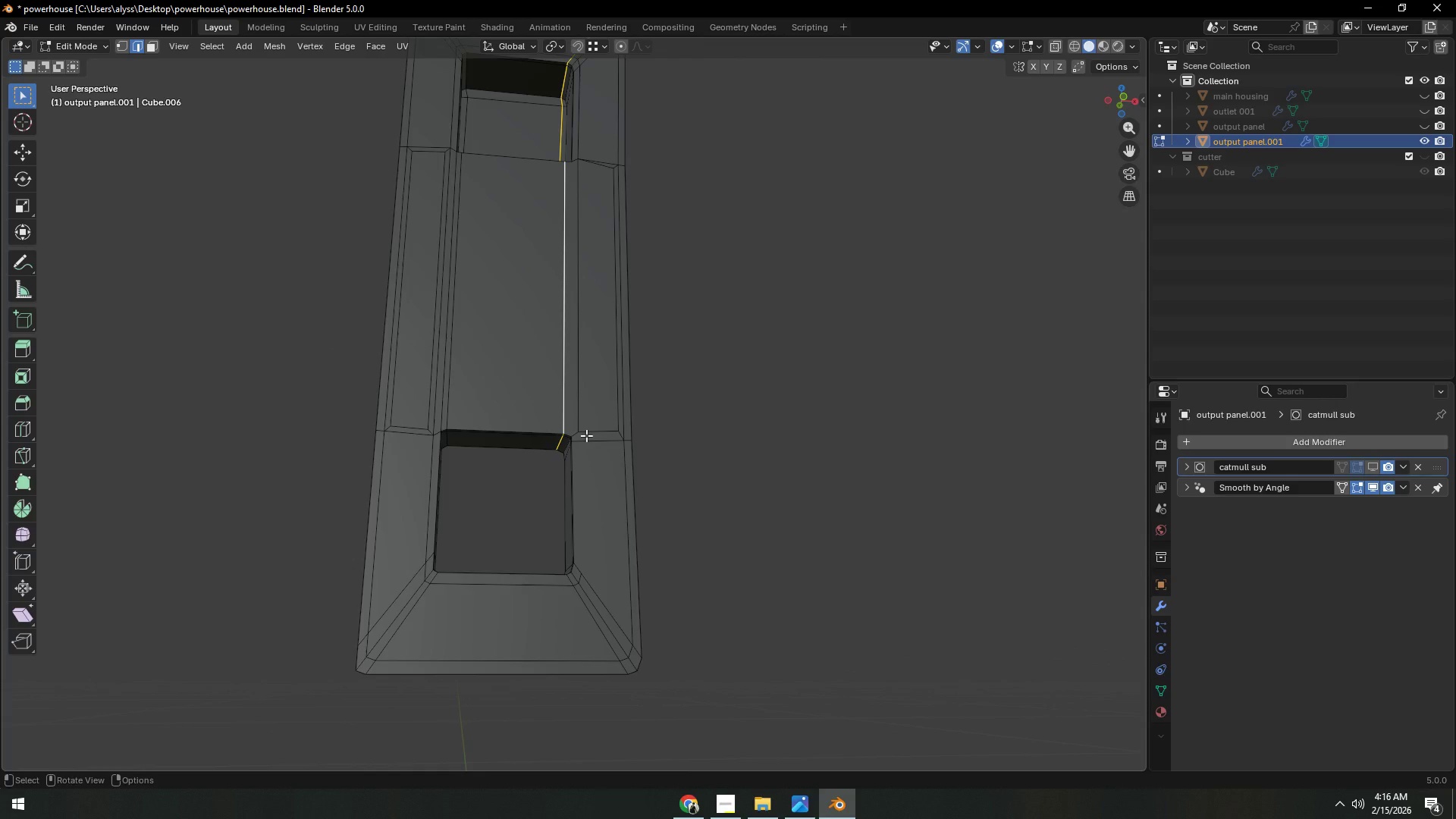 
scroll: coordinate [588, 439], scroll_direction: up, amount: 3.0
 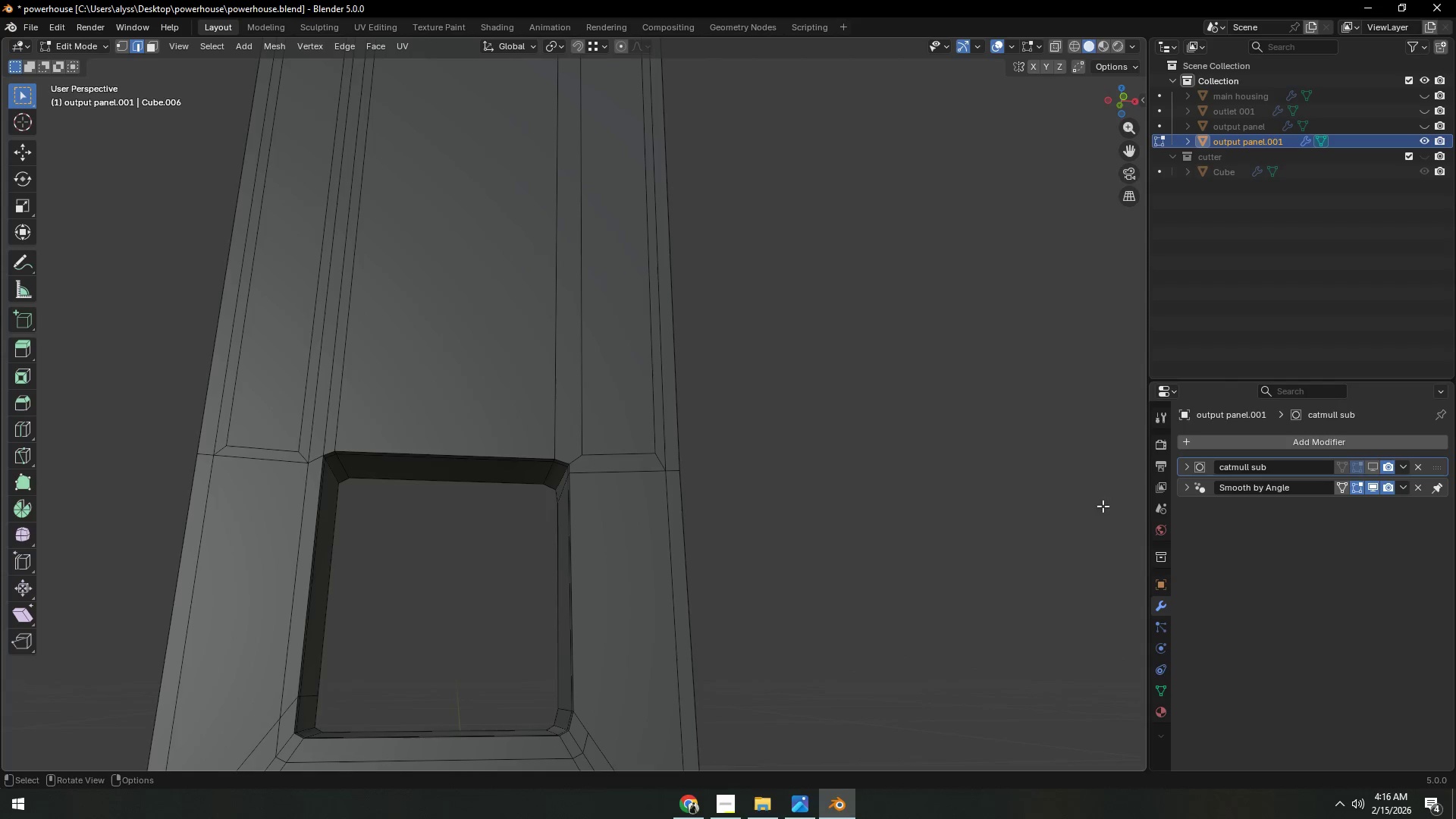 
key(Tab)
 